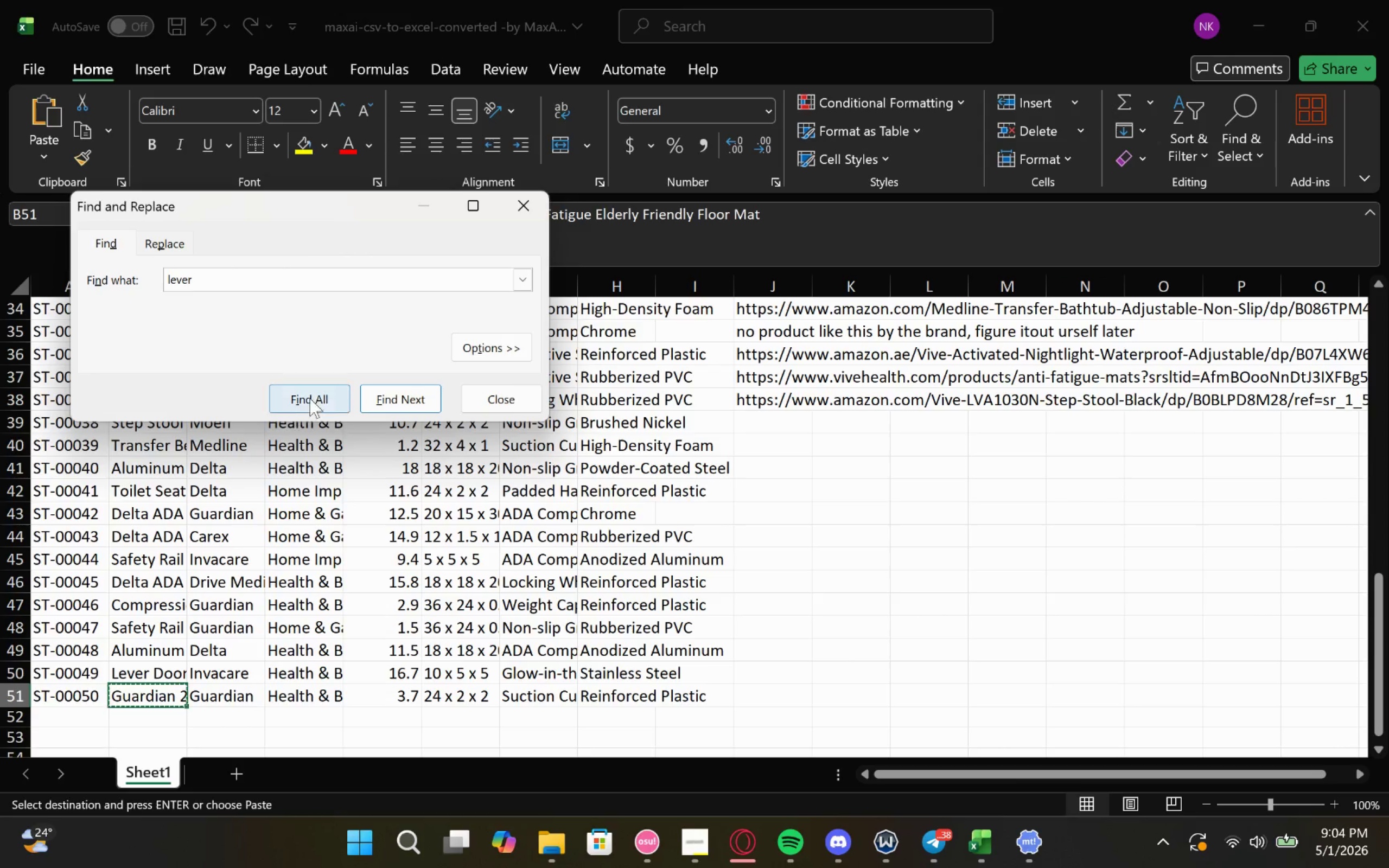 
left_click([333, 405])
 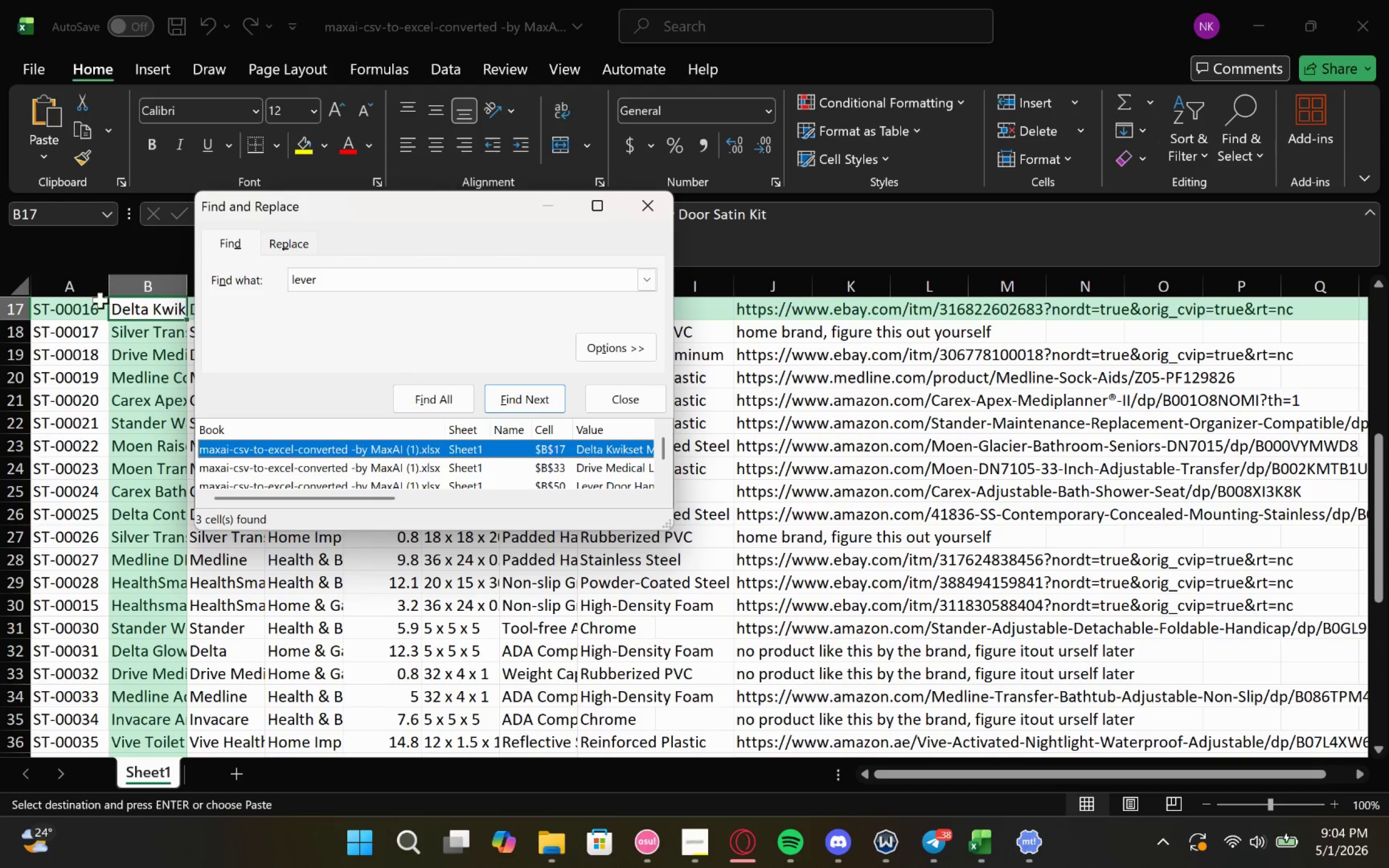 
double_click([135, 314])
 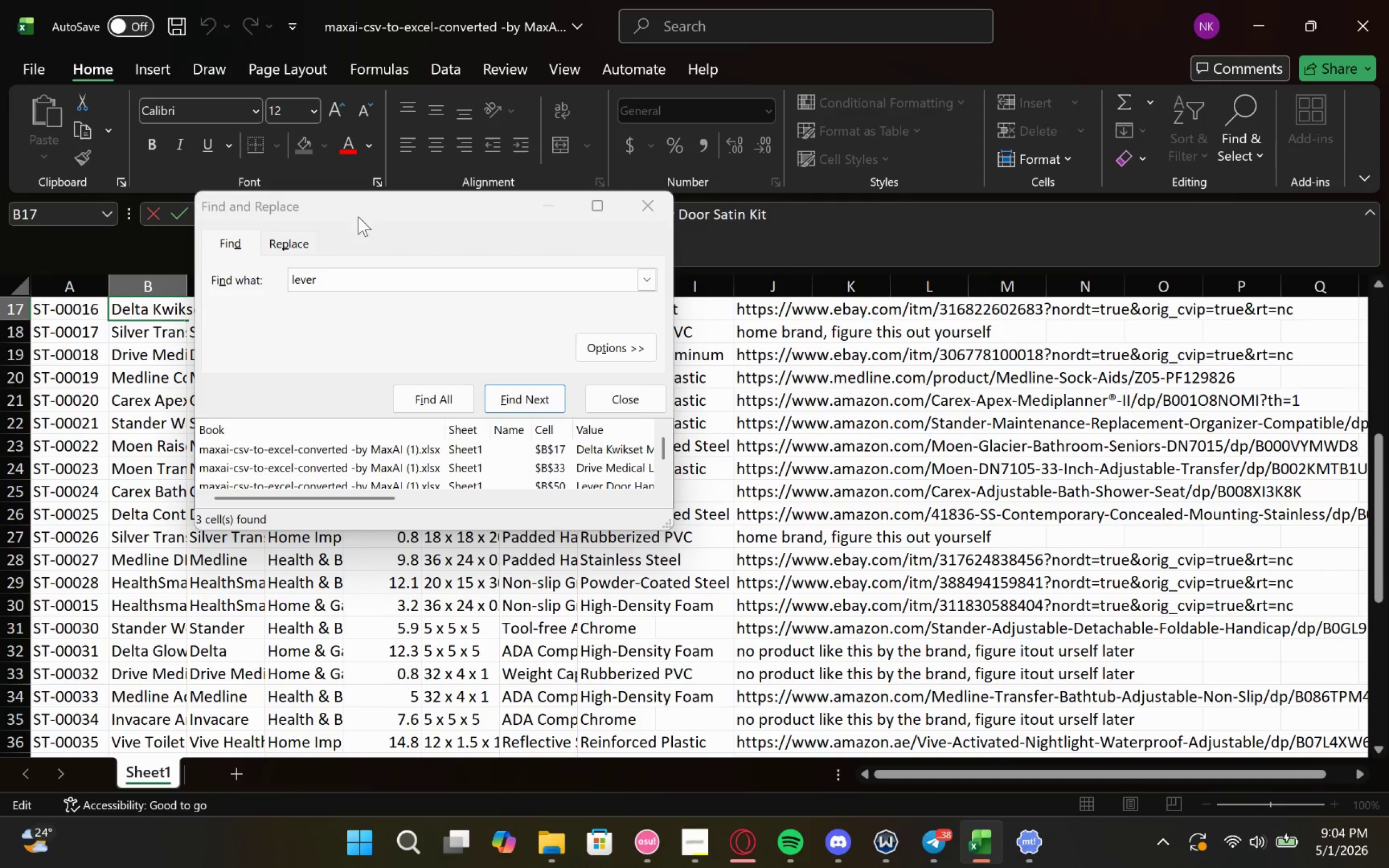 
left_click_drag(start_coordinate=[373, 202], to_coordinate=[641, 269])
 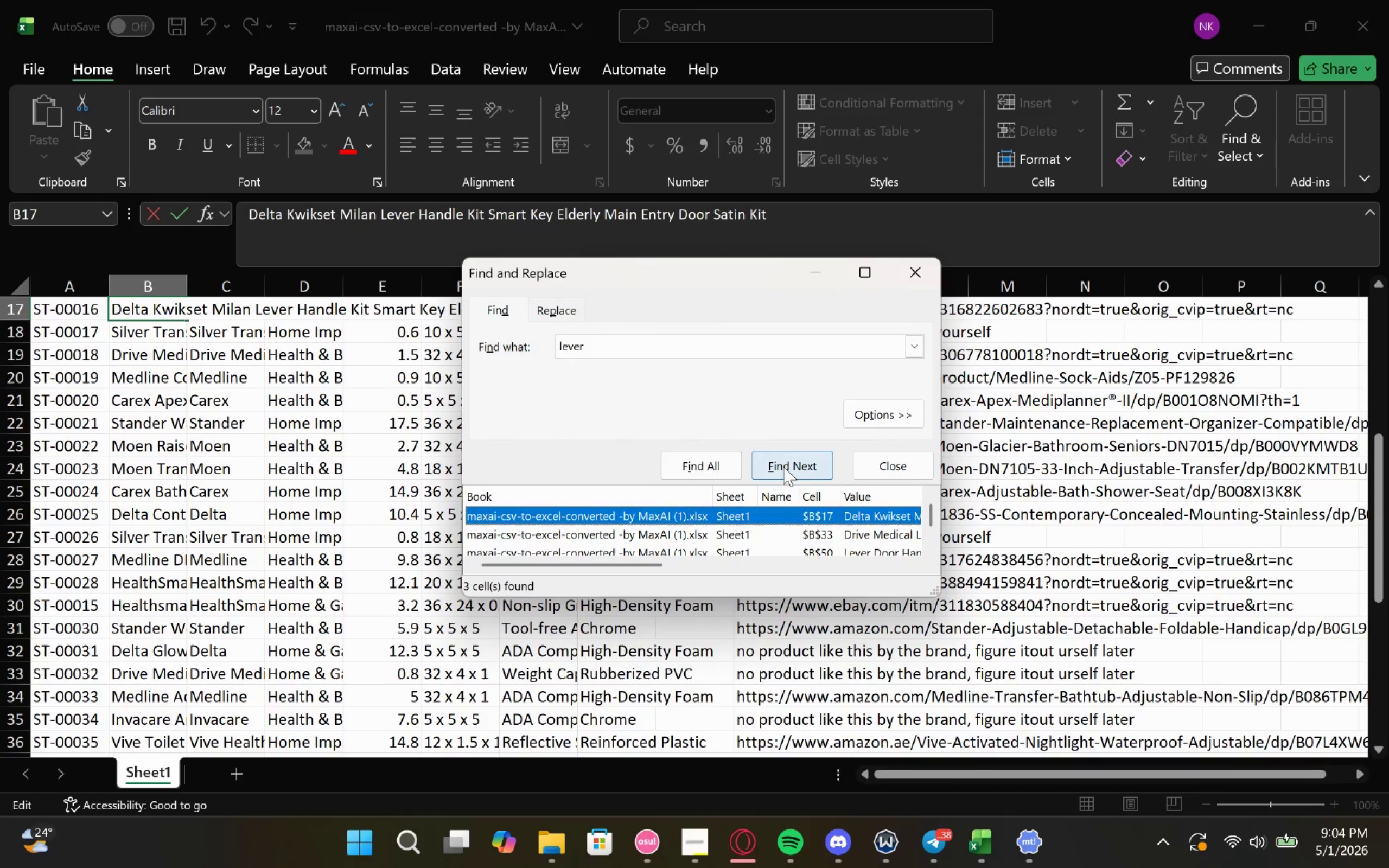 
left_click([788, 463])
 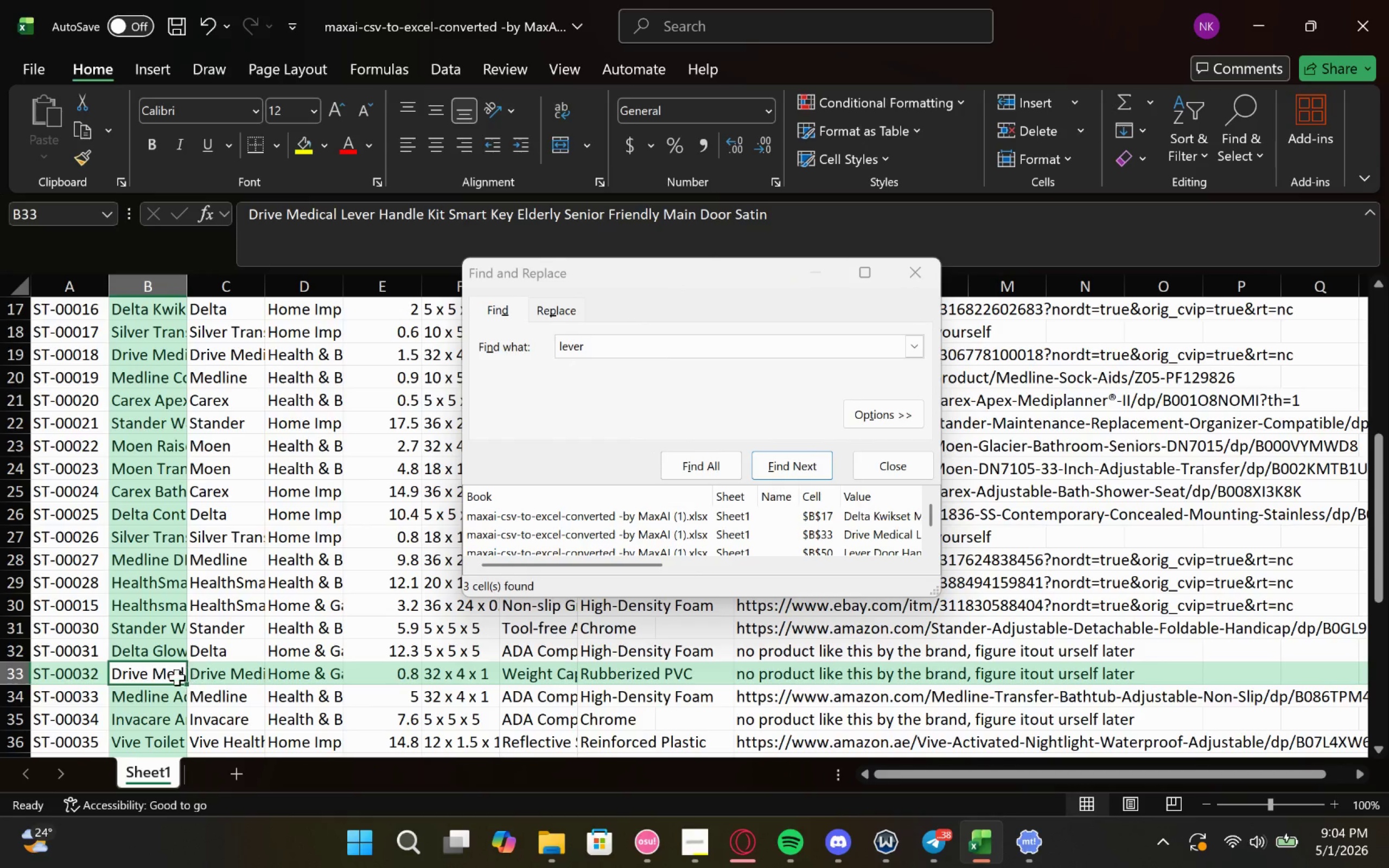 
double_click([177, 677])
 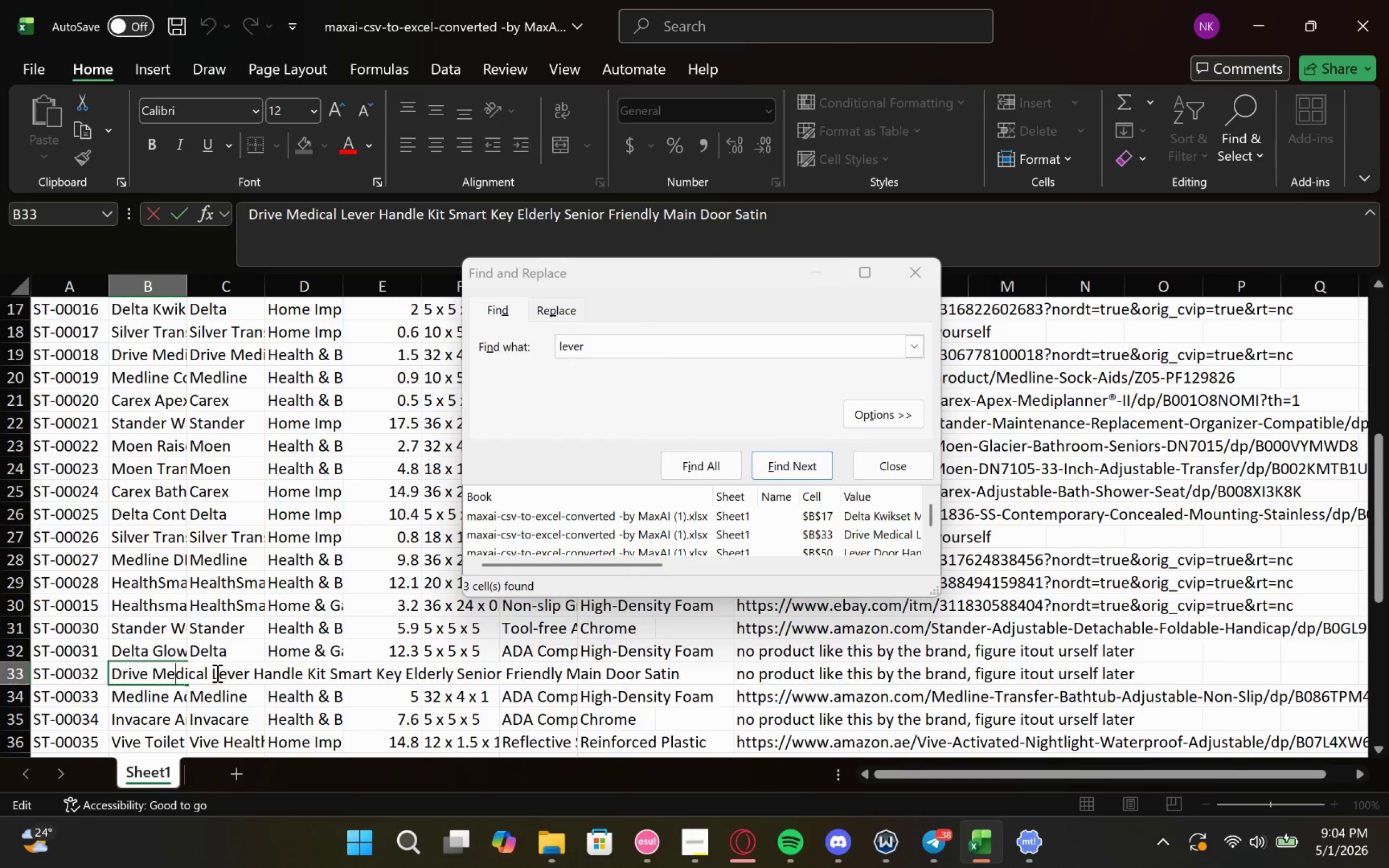 
left_click_drag(start_coordinate=[215, 673], to_coordinate=[810, 692])
 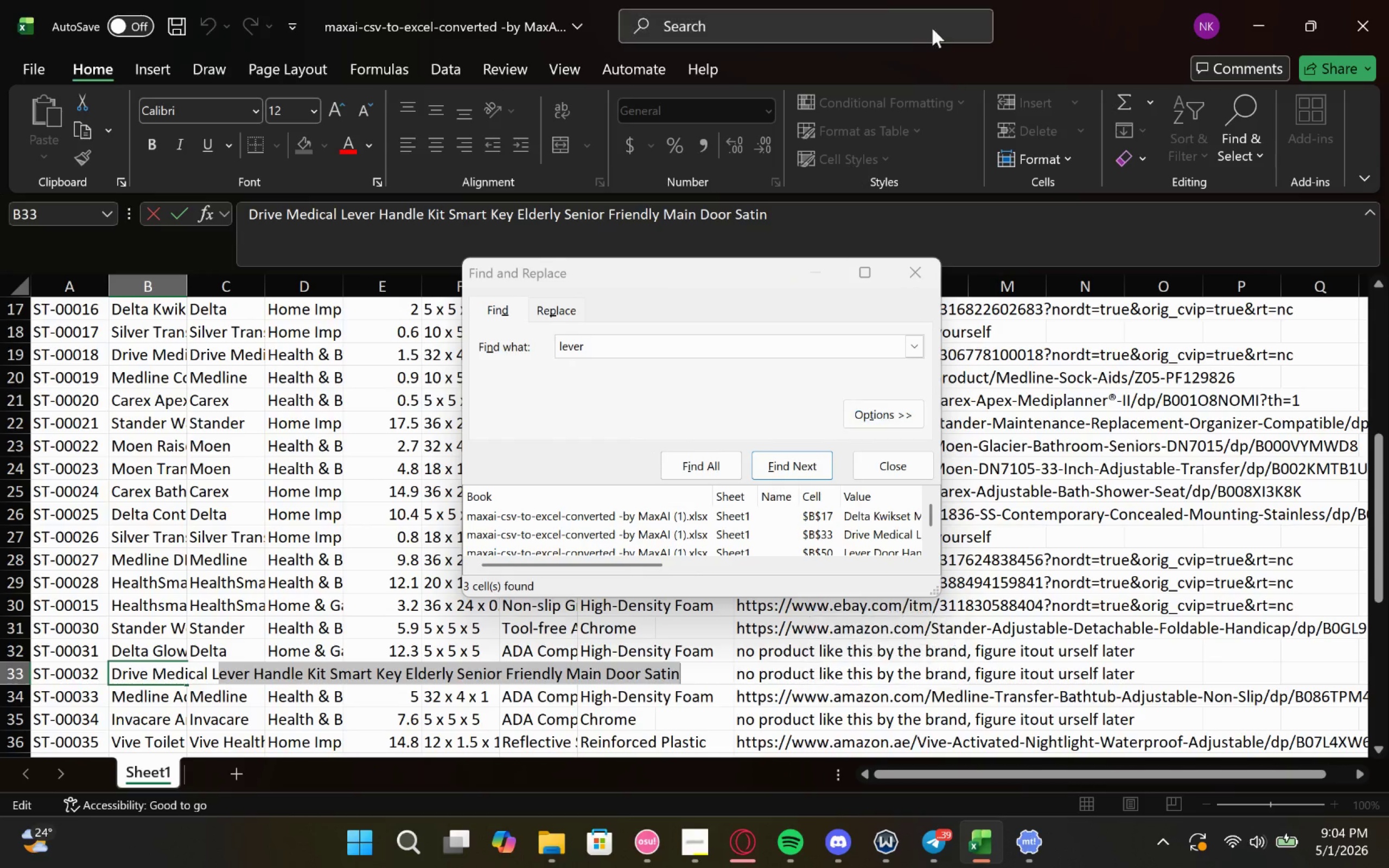 
key(Control+C)
 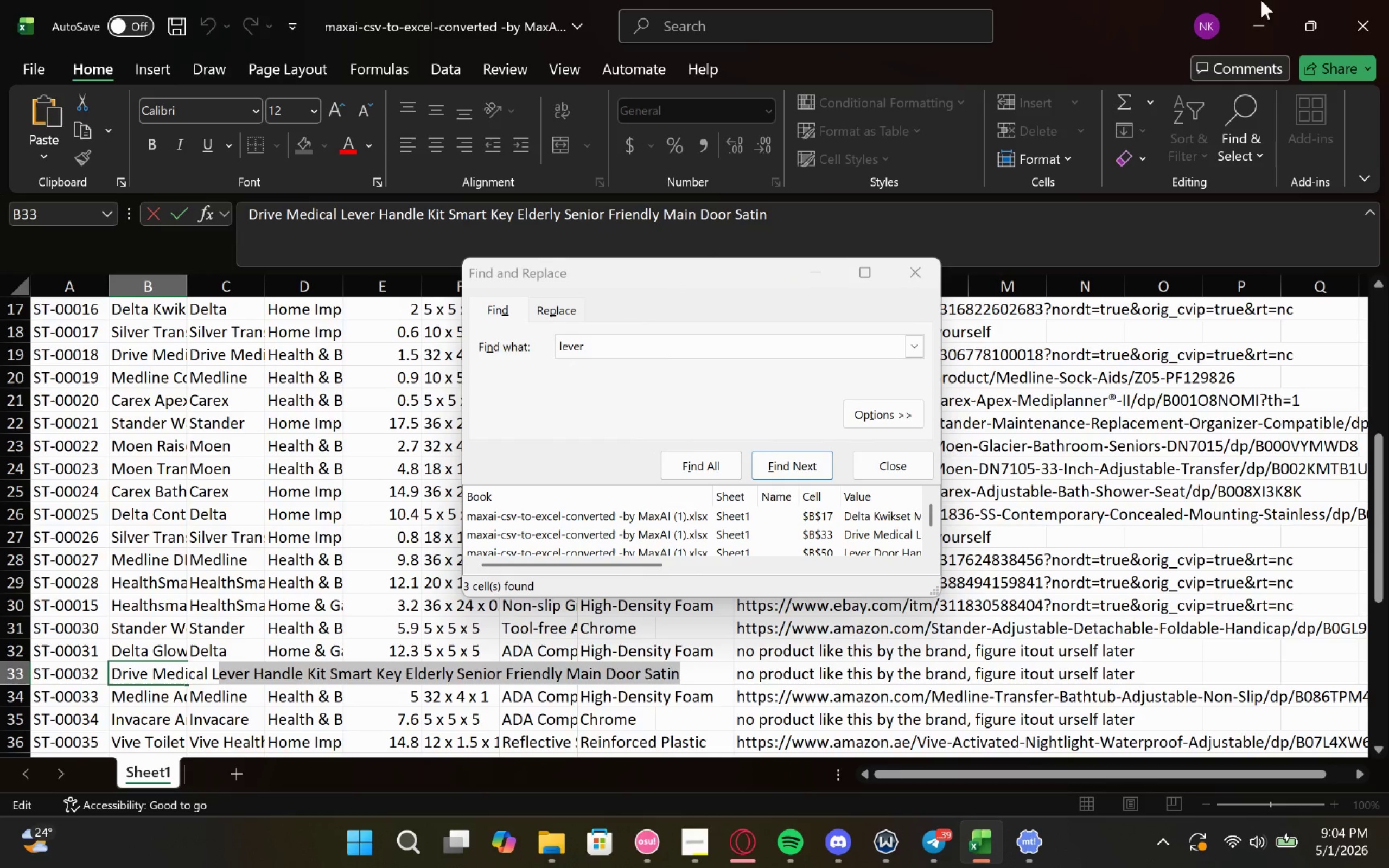 
key(Control+C)
 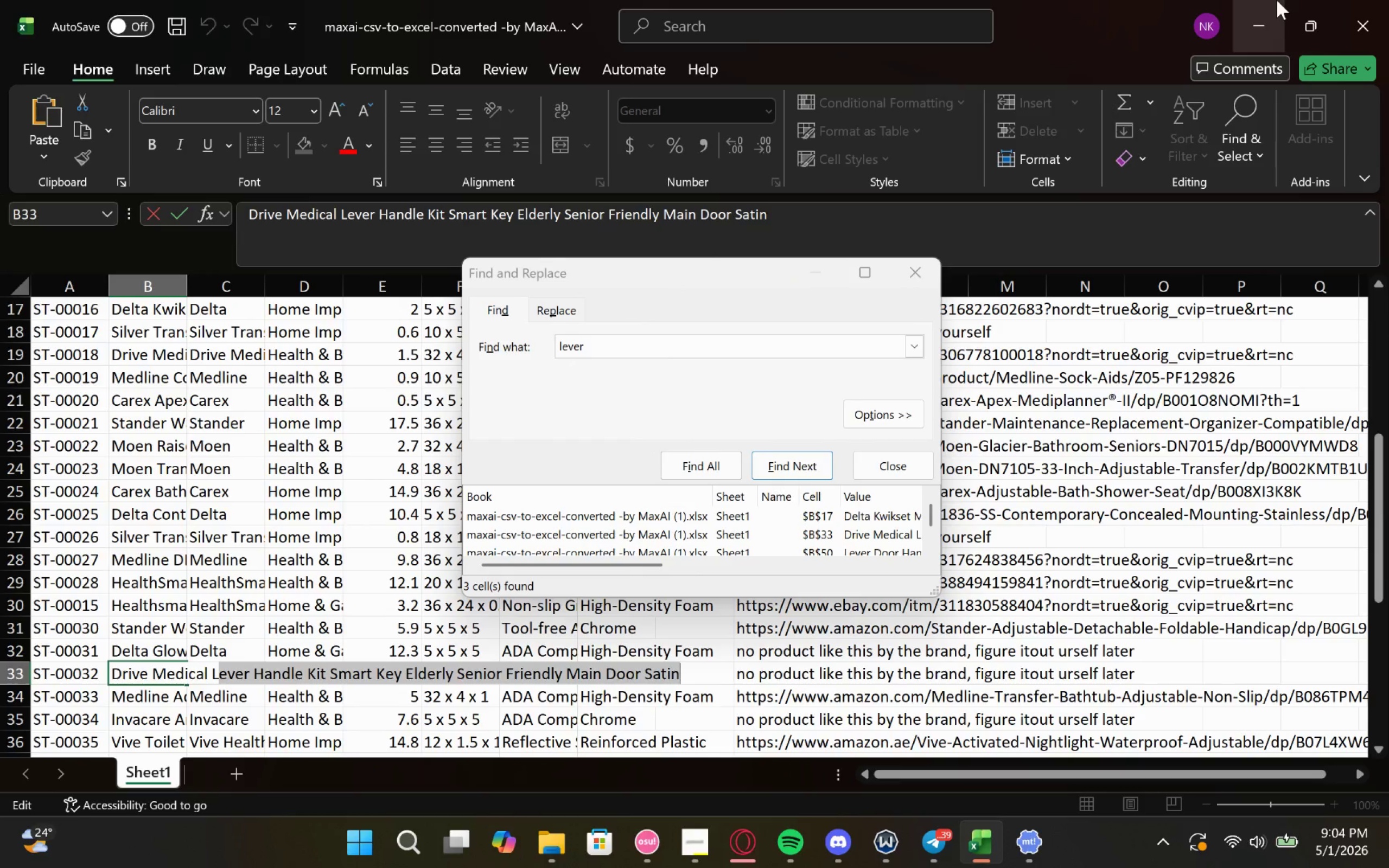 
left_click([1277, 0])
 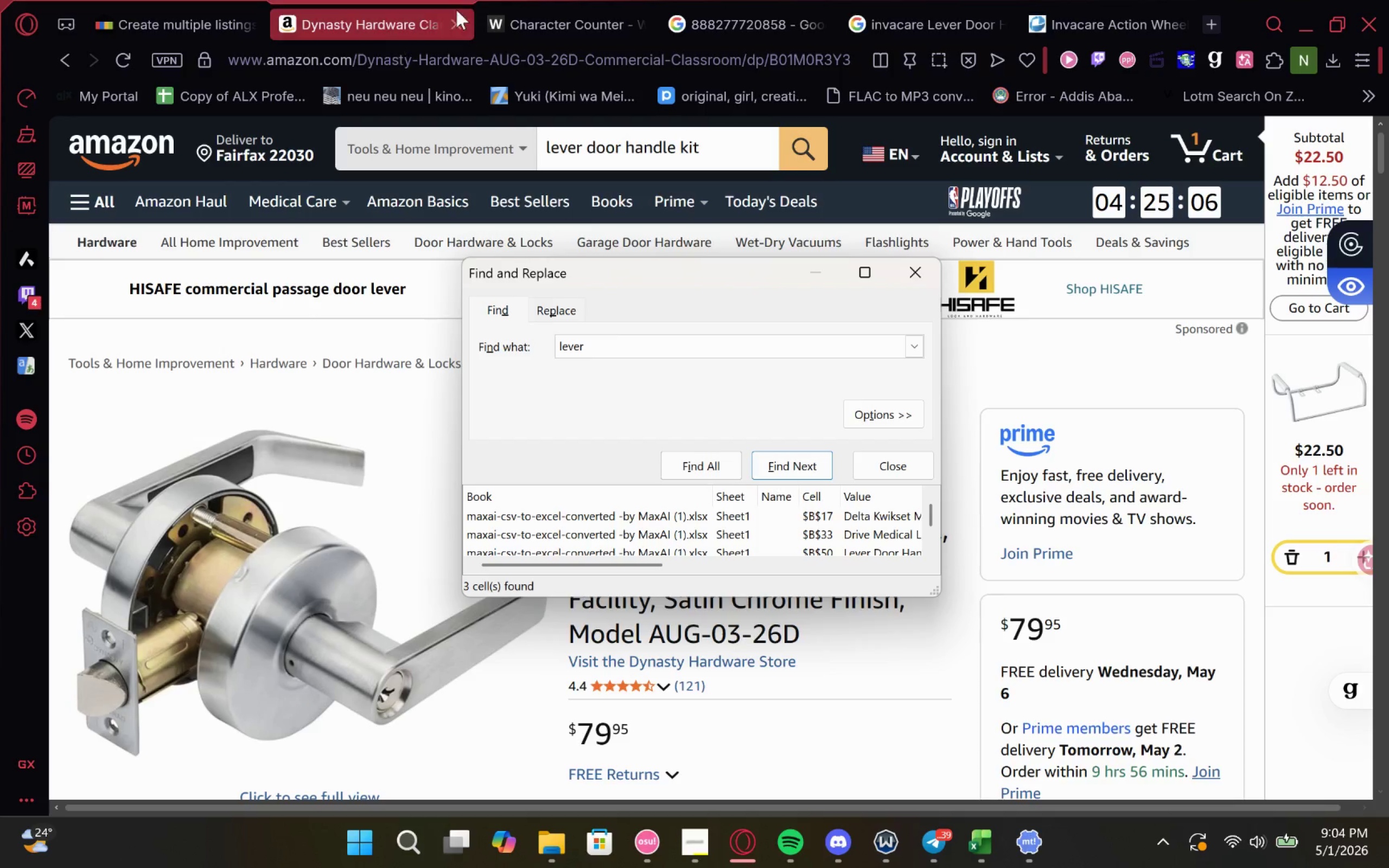 
left_click([553, 11])
 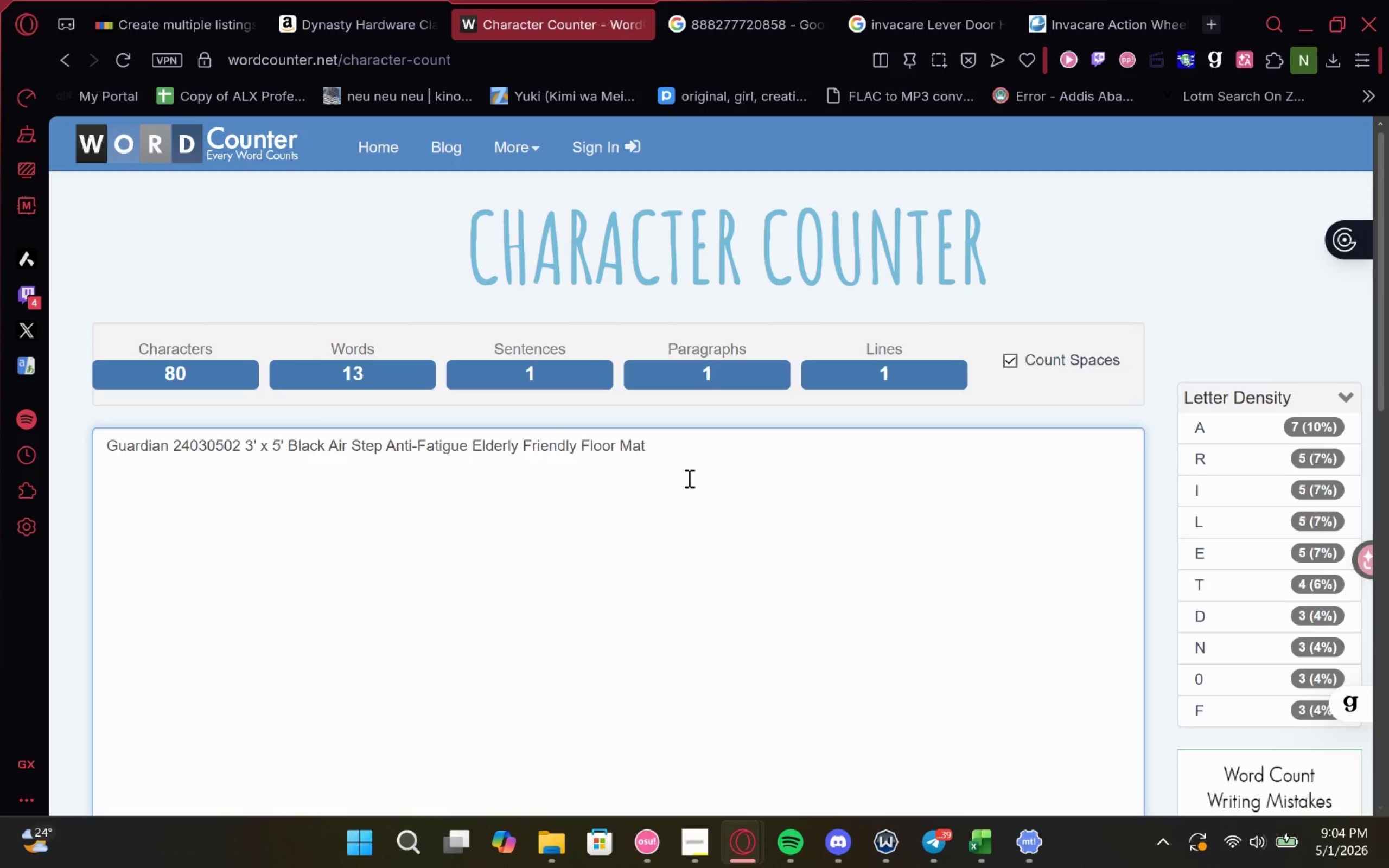 
left_click_drag(start_coordinate=[711, 449], to_coordinate=[0, 450])
 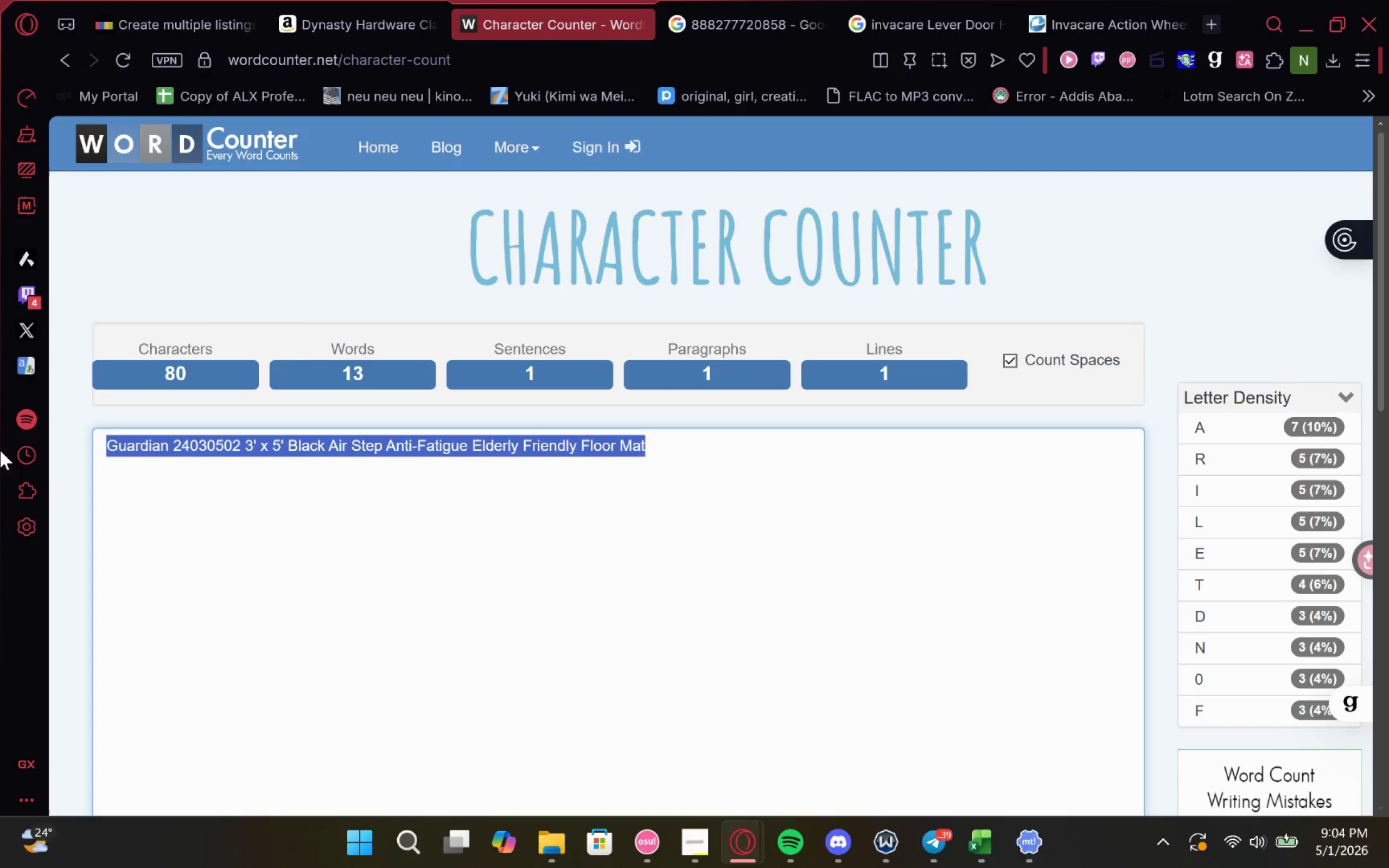 
hold_key(key=ControlLeft, duration=0.52)
 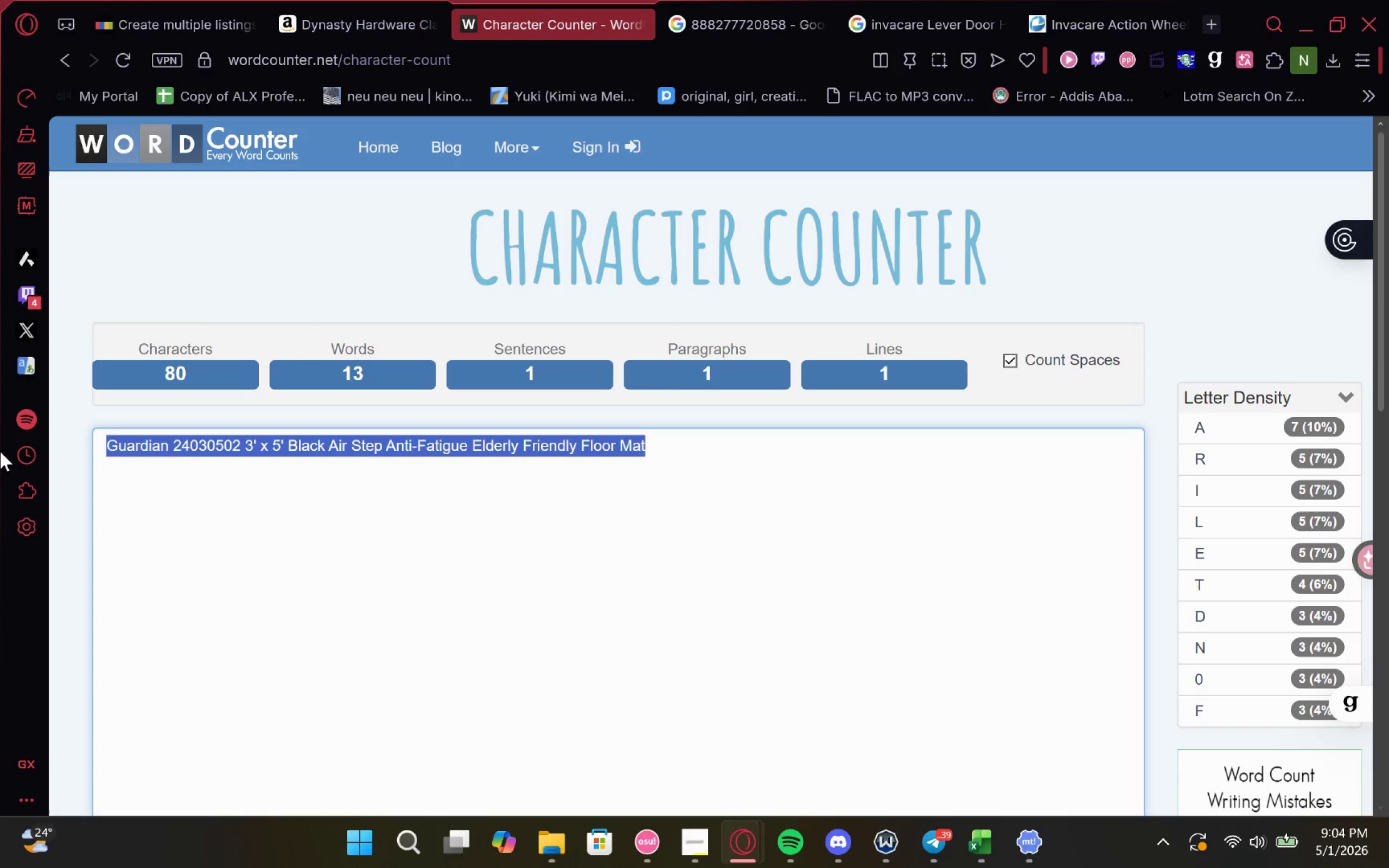 
type(Inva )
key(Backspace)
type(C)
key(Backspace)
type(care )
 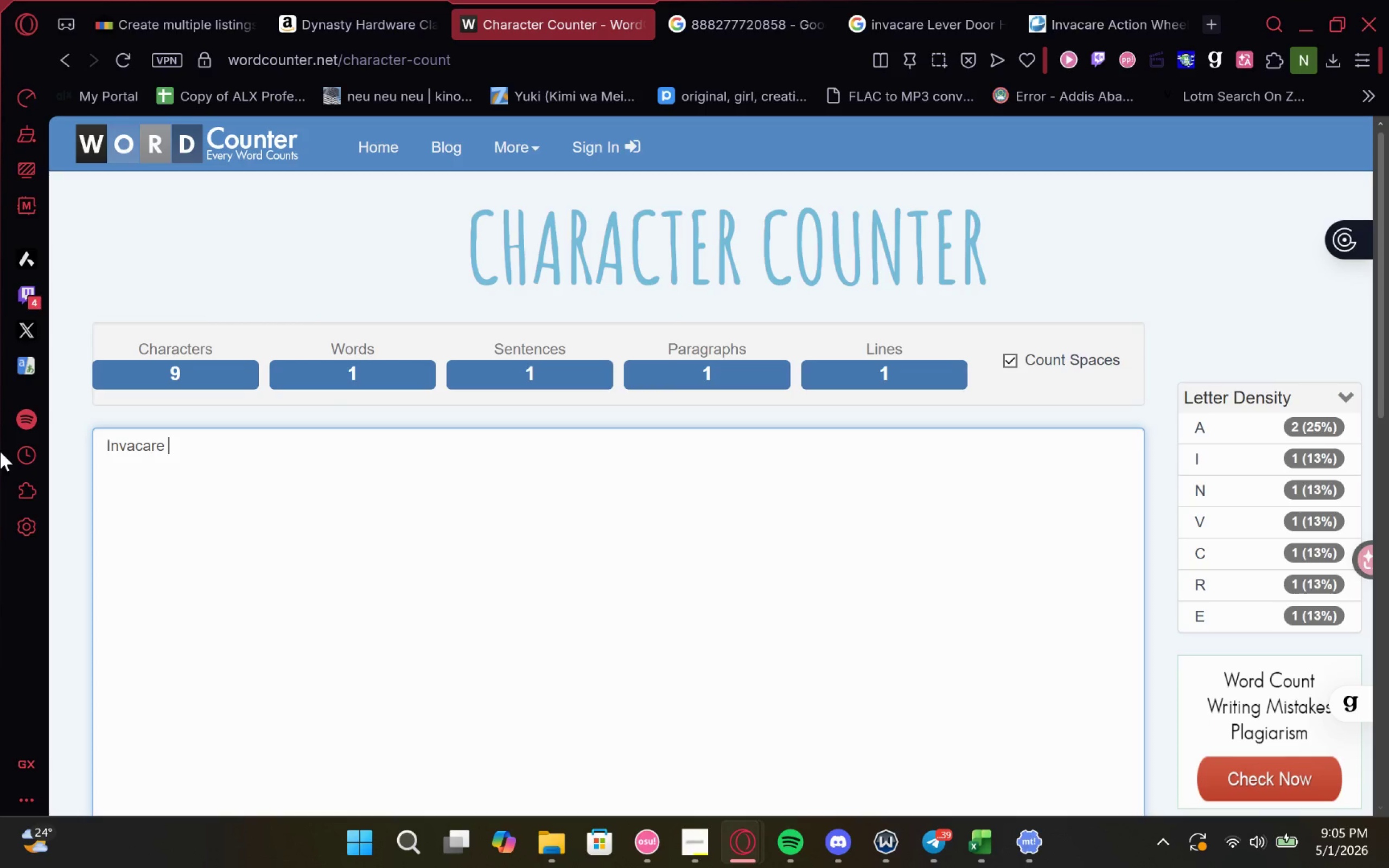 
key(Control+V)
 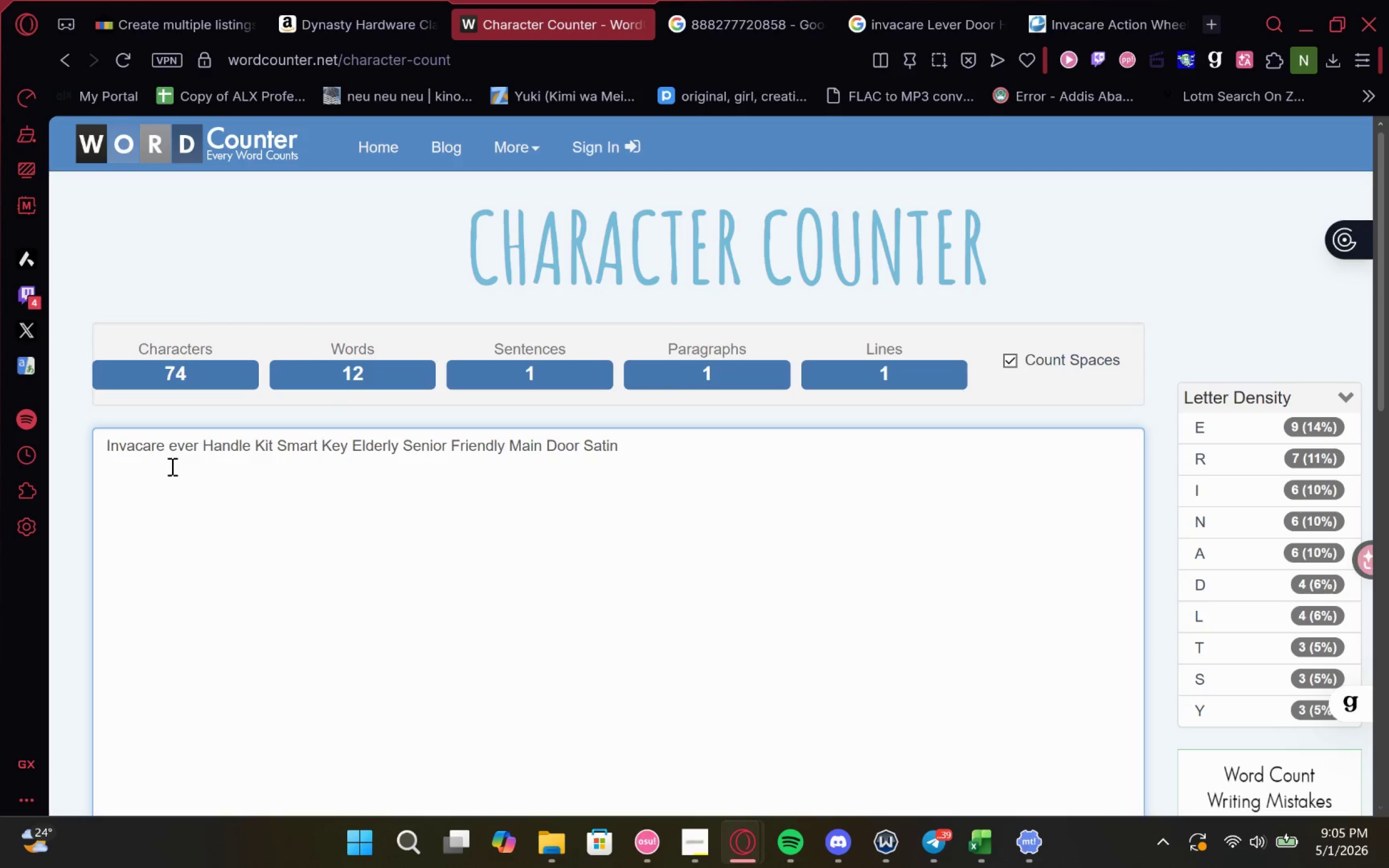 
left_click([173, 457])
 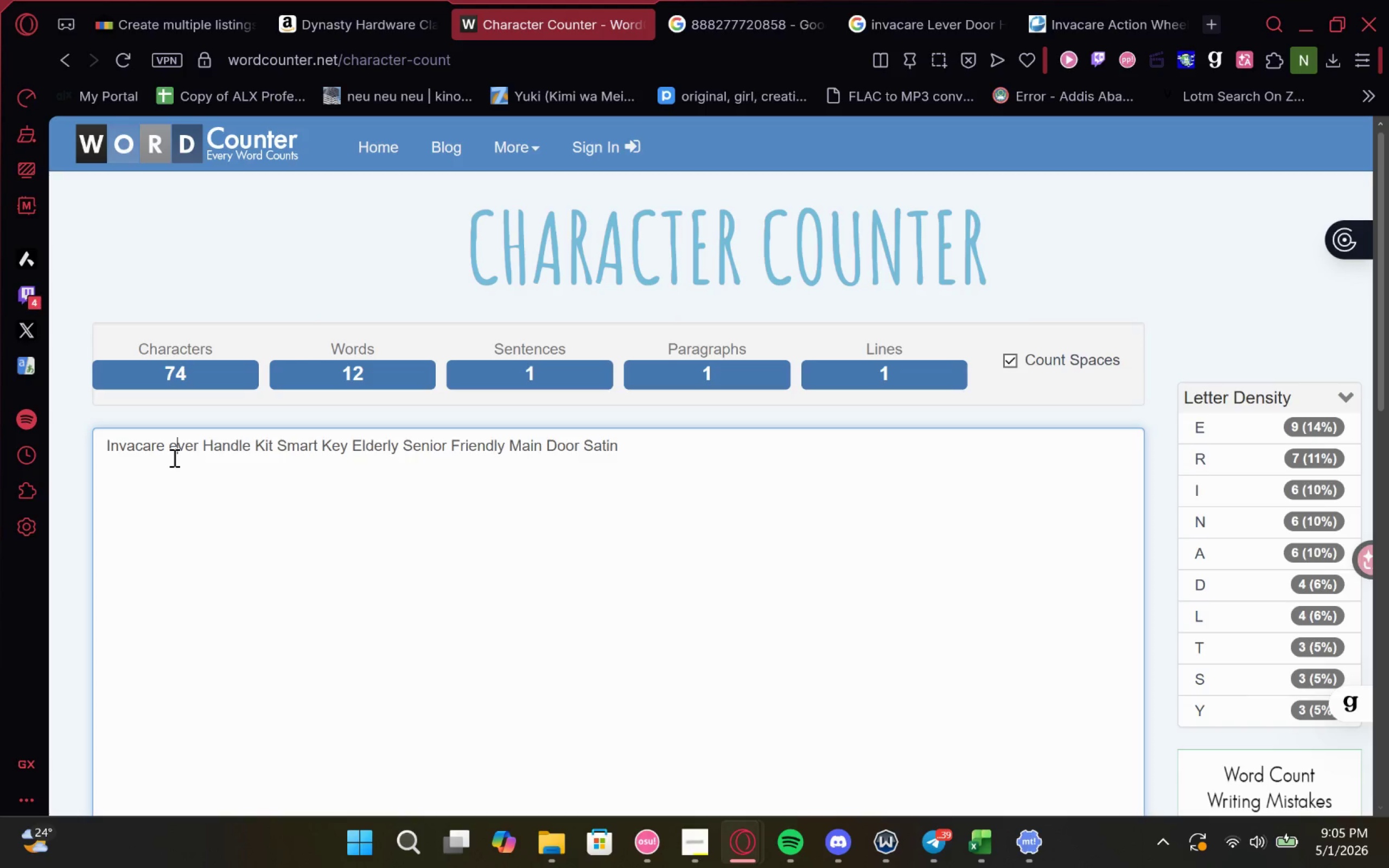 
key(ArrowLeft)
 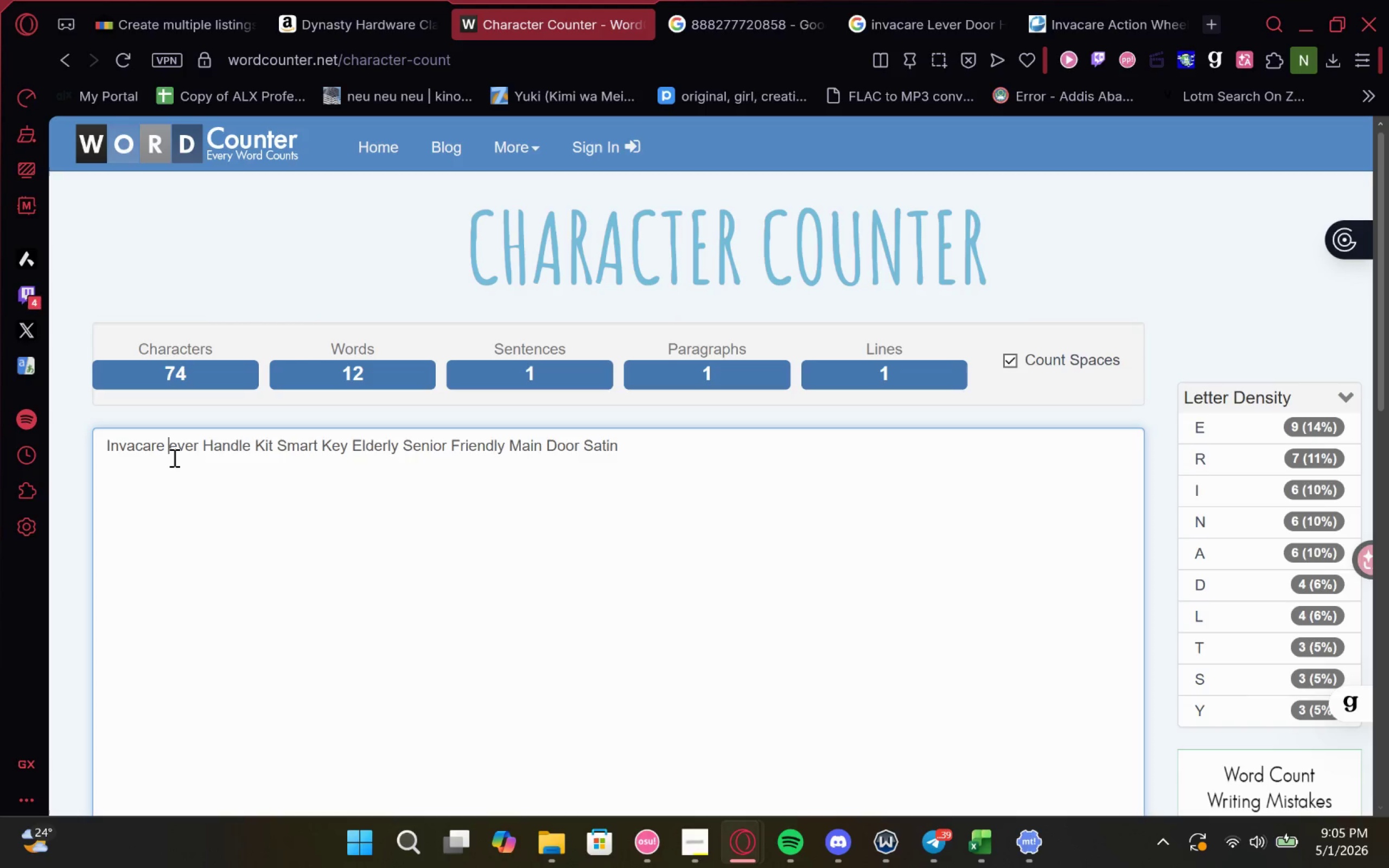 
key(Shift+L)
 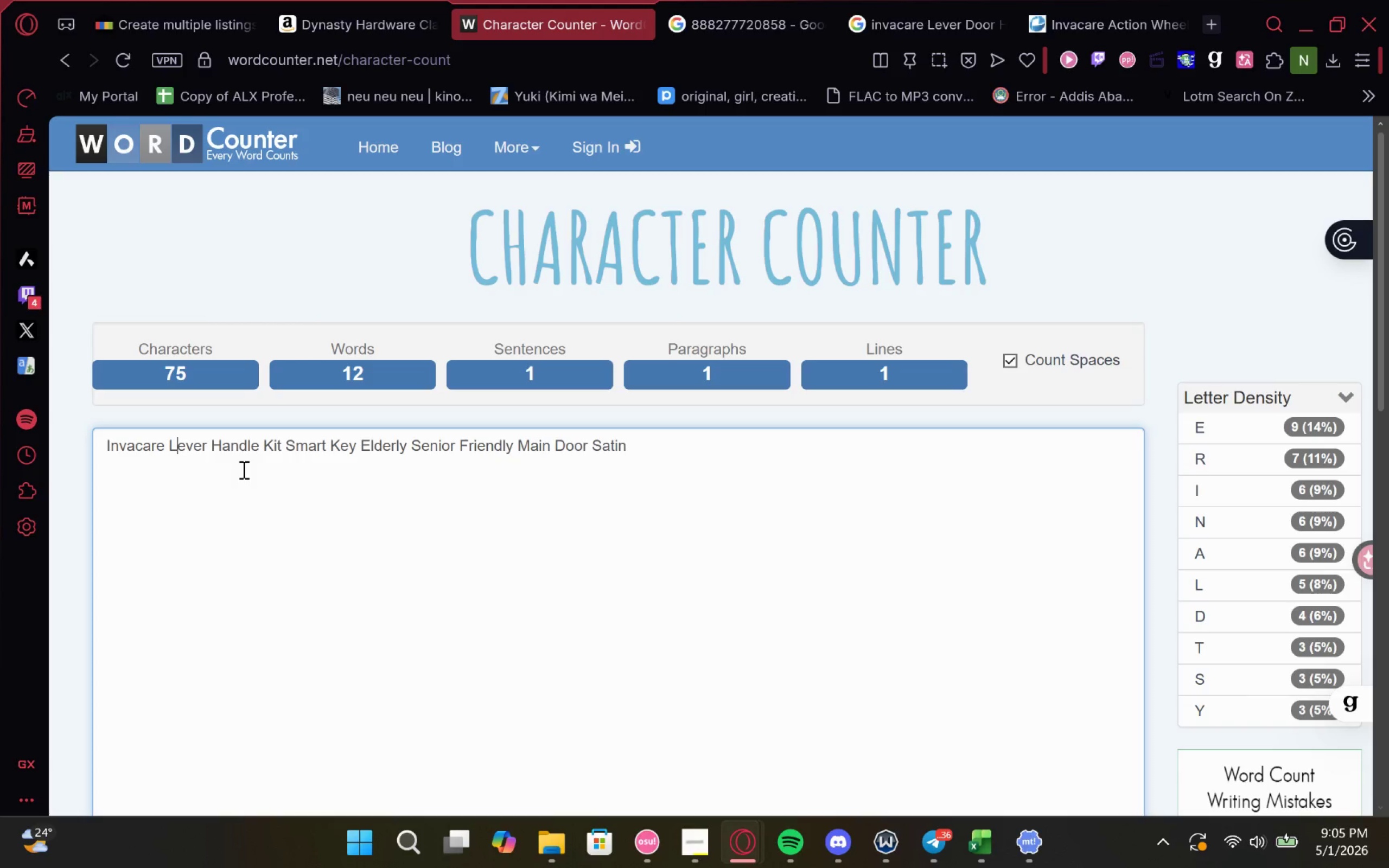 
left_click([211, 445])
 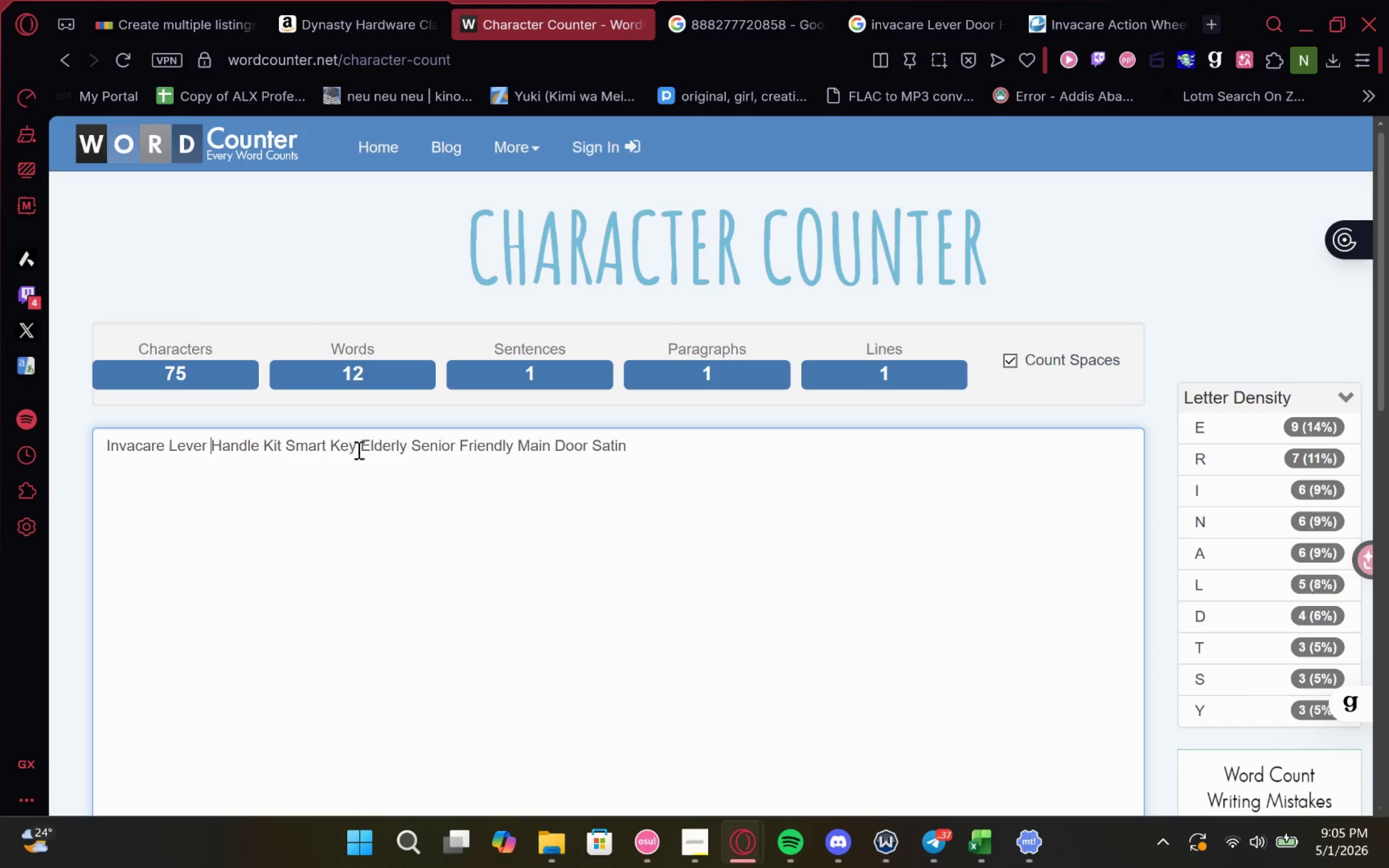 
left_click([365, 449])
 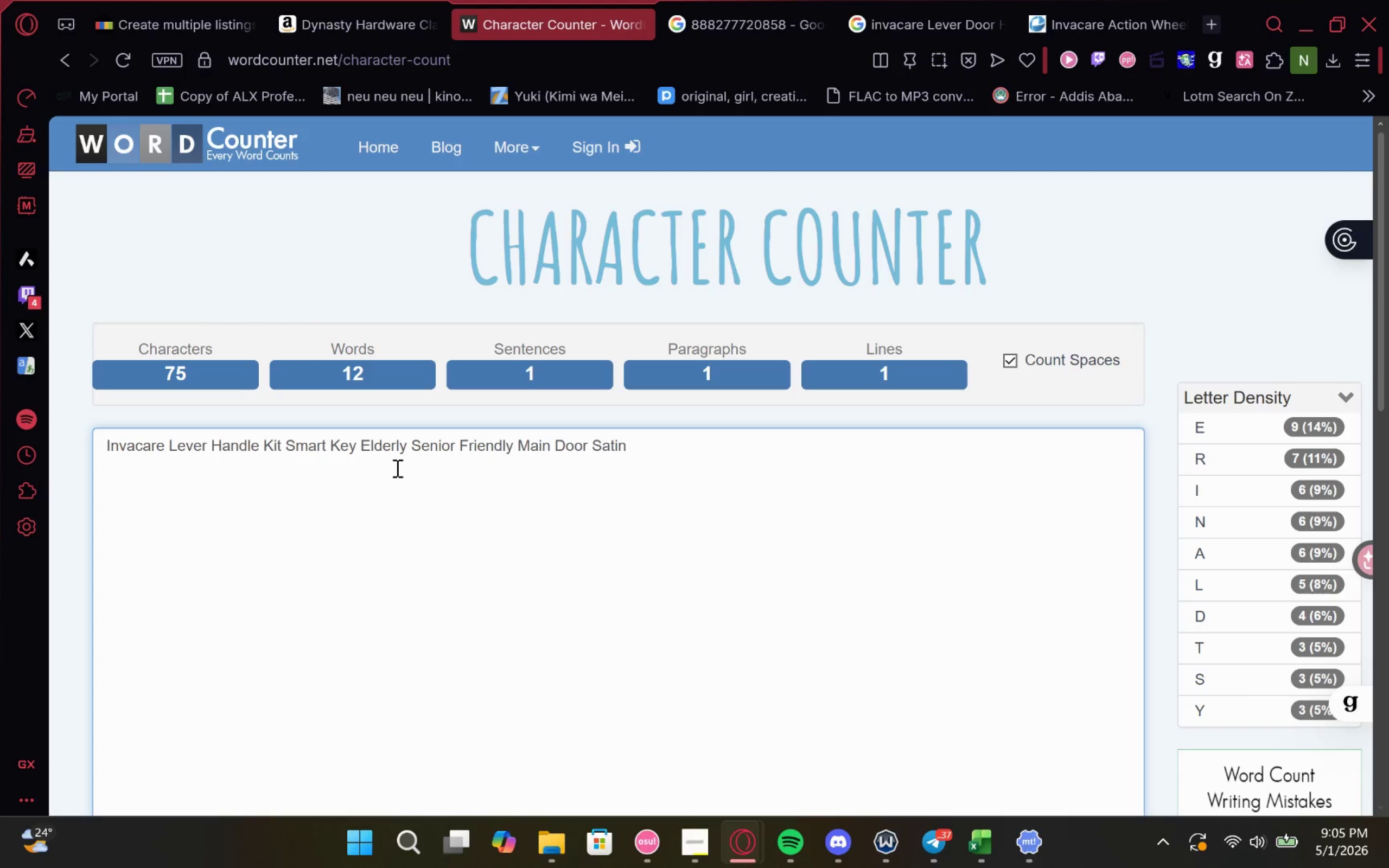 
type(ADA )
 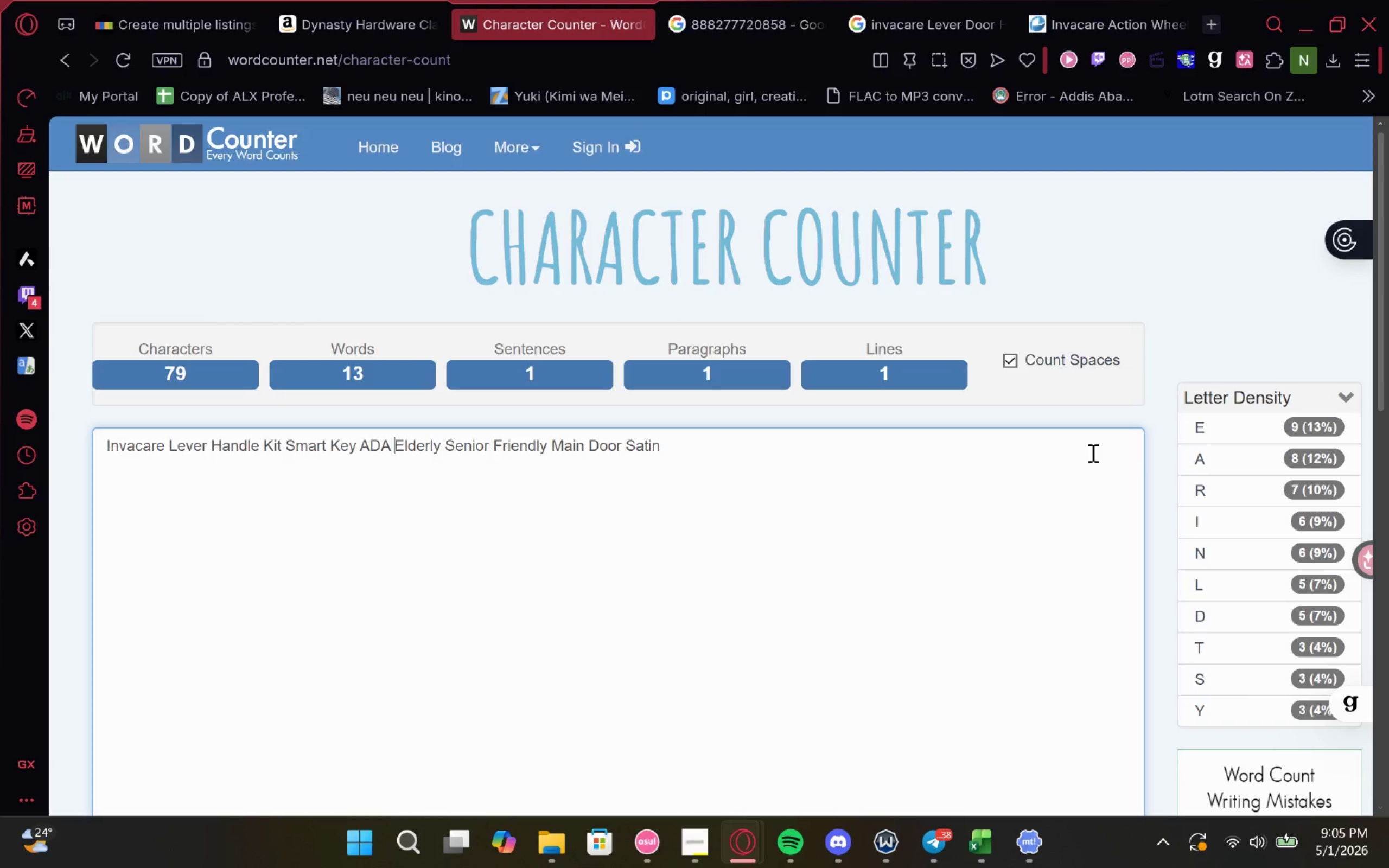 
left_click_drag(start_coordinate=[672, 451], to_coordinate=[53, 447])
 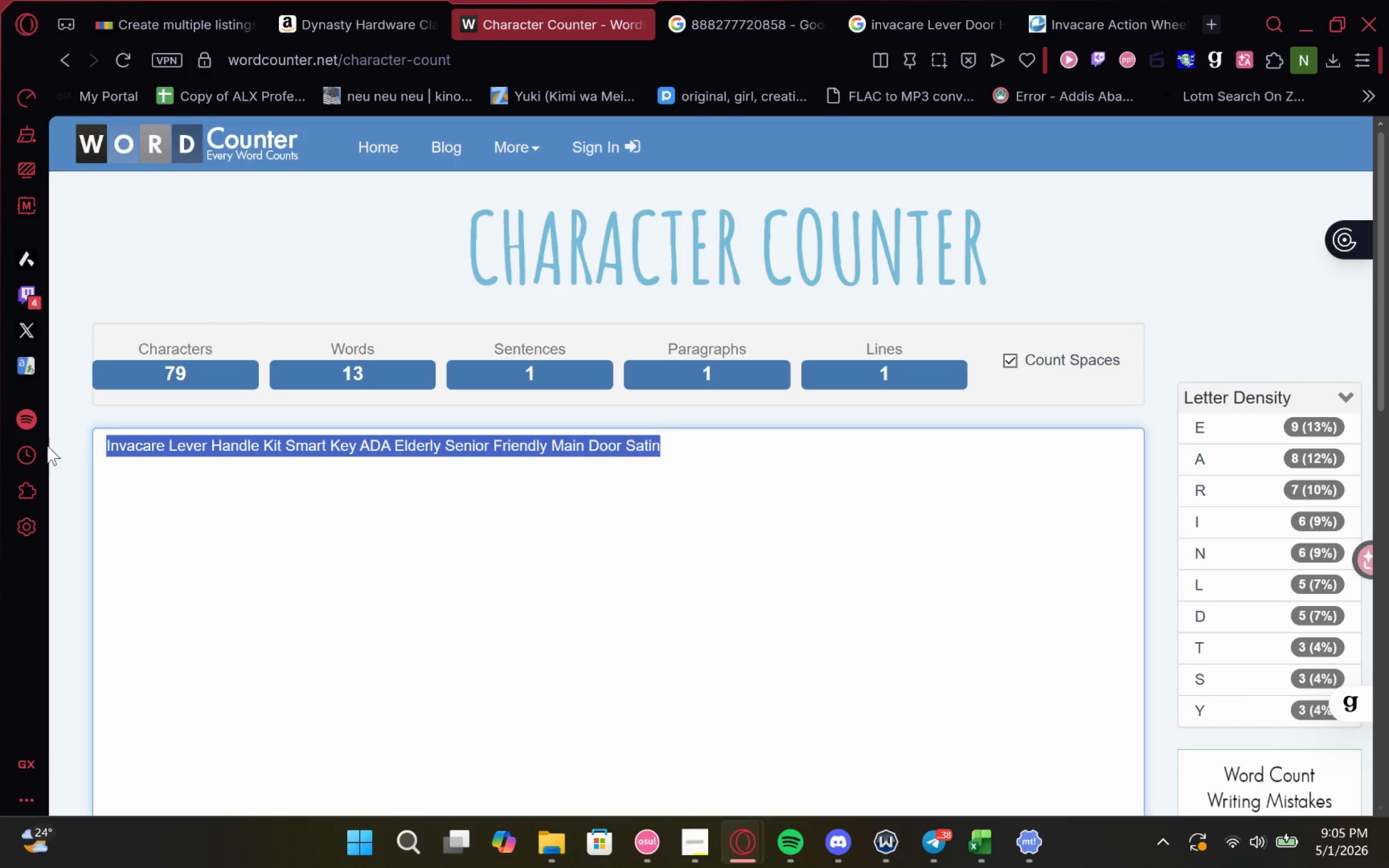 
key(Control+C)
 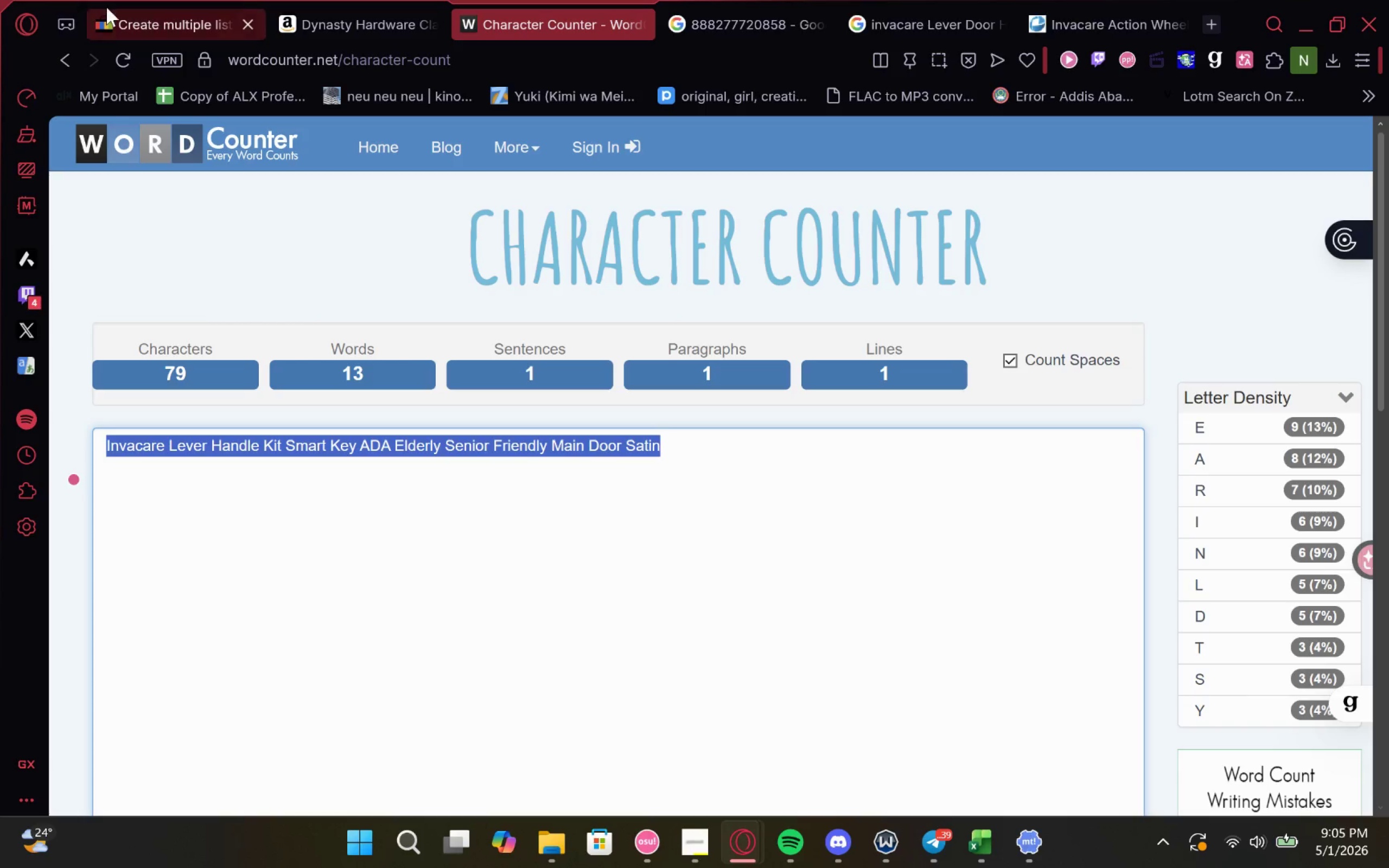 
left_click([107, 8])
 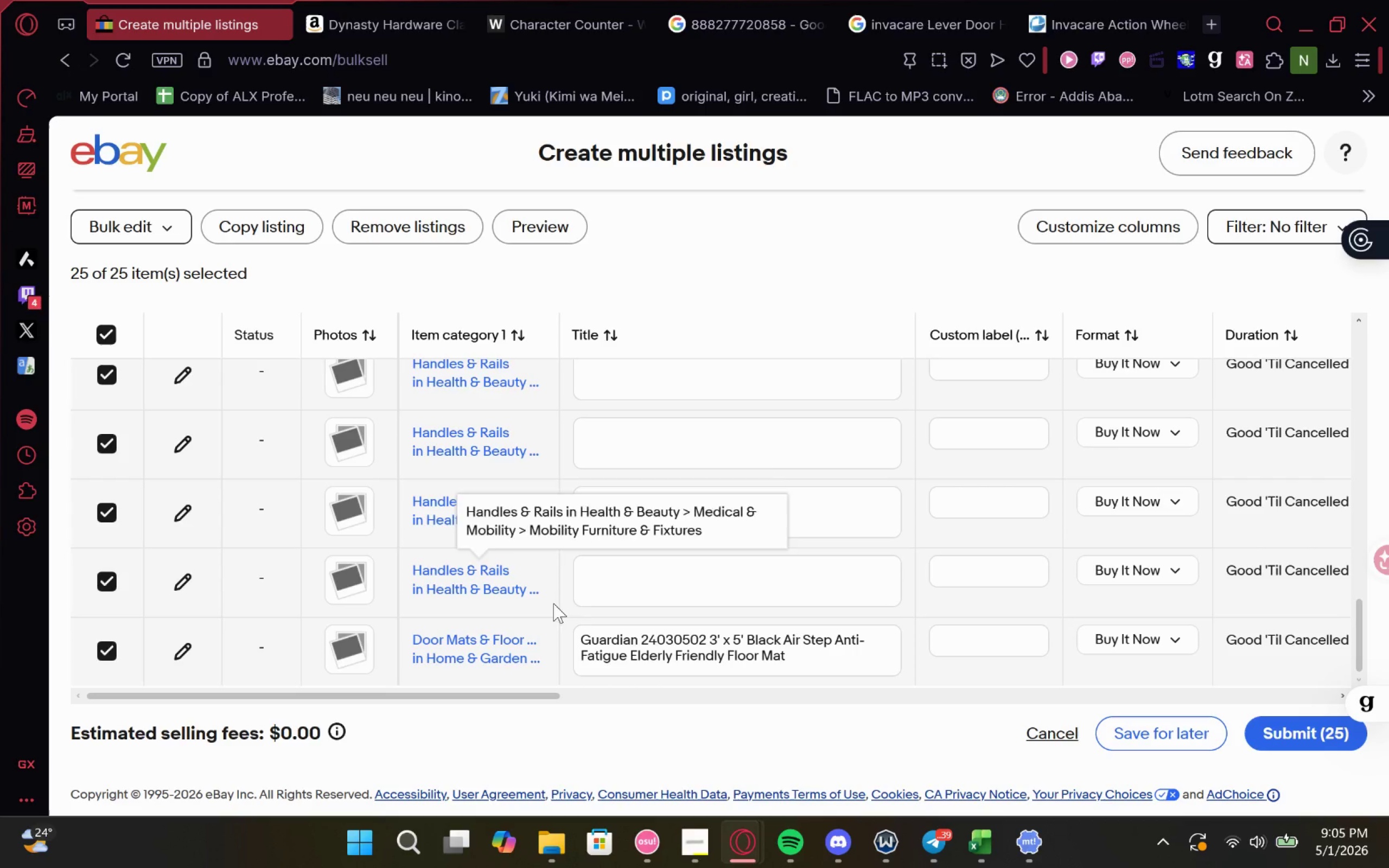 
left_click([690, 576])
 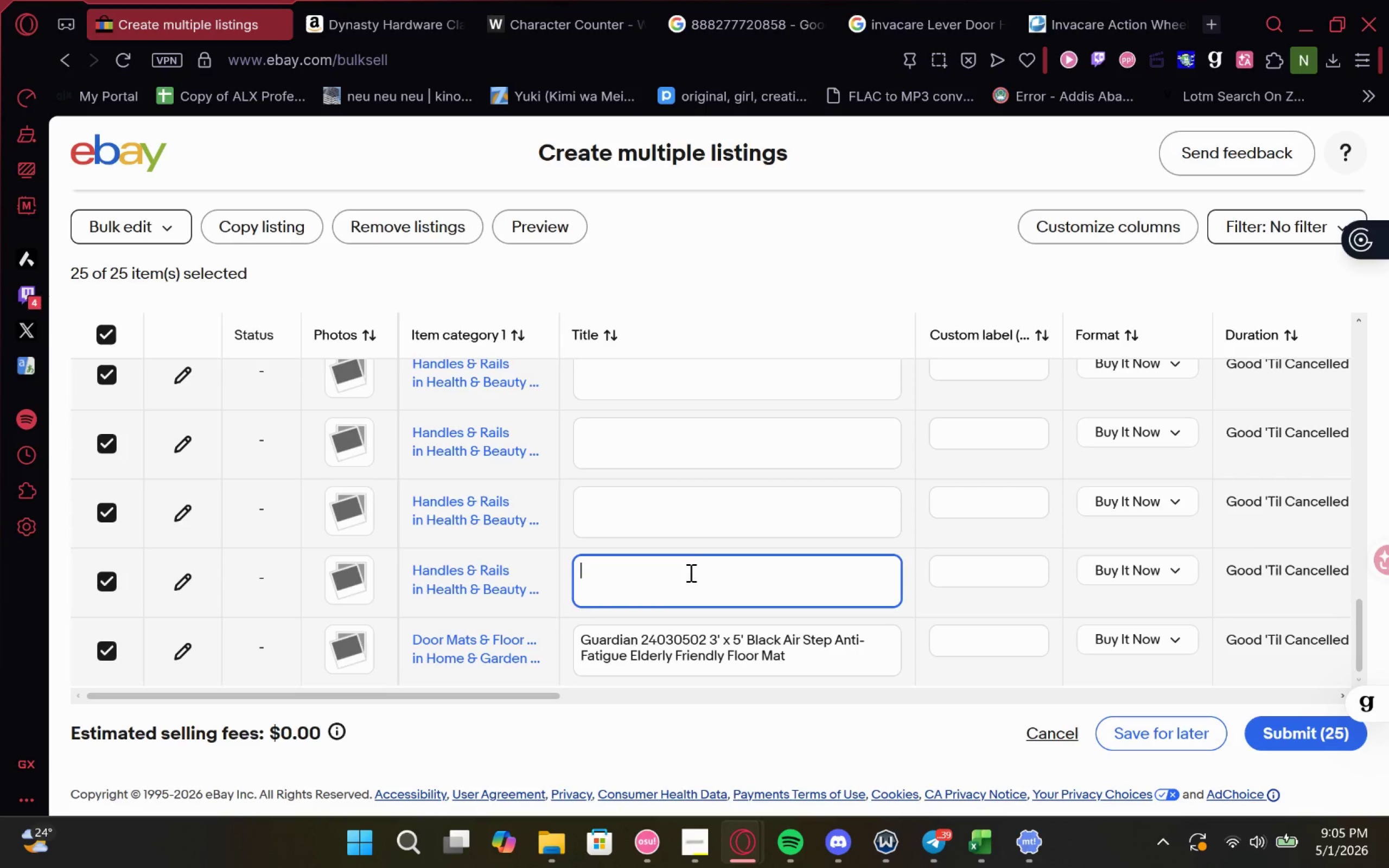 
key(Control+V)
 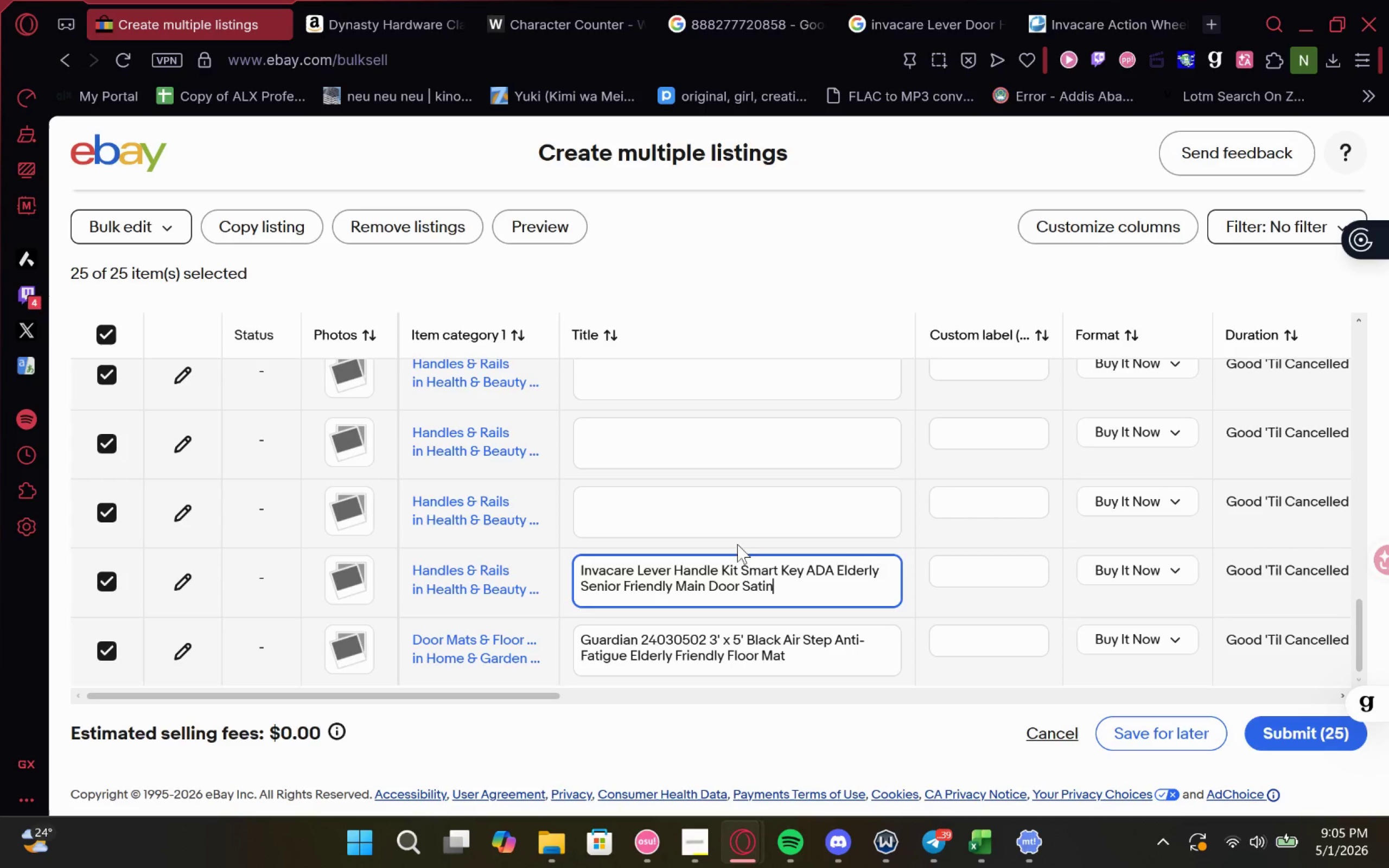 
left_click([747, 540])
 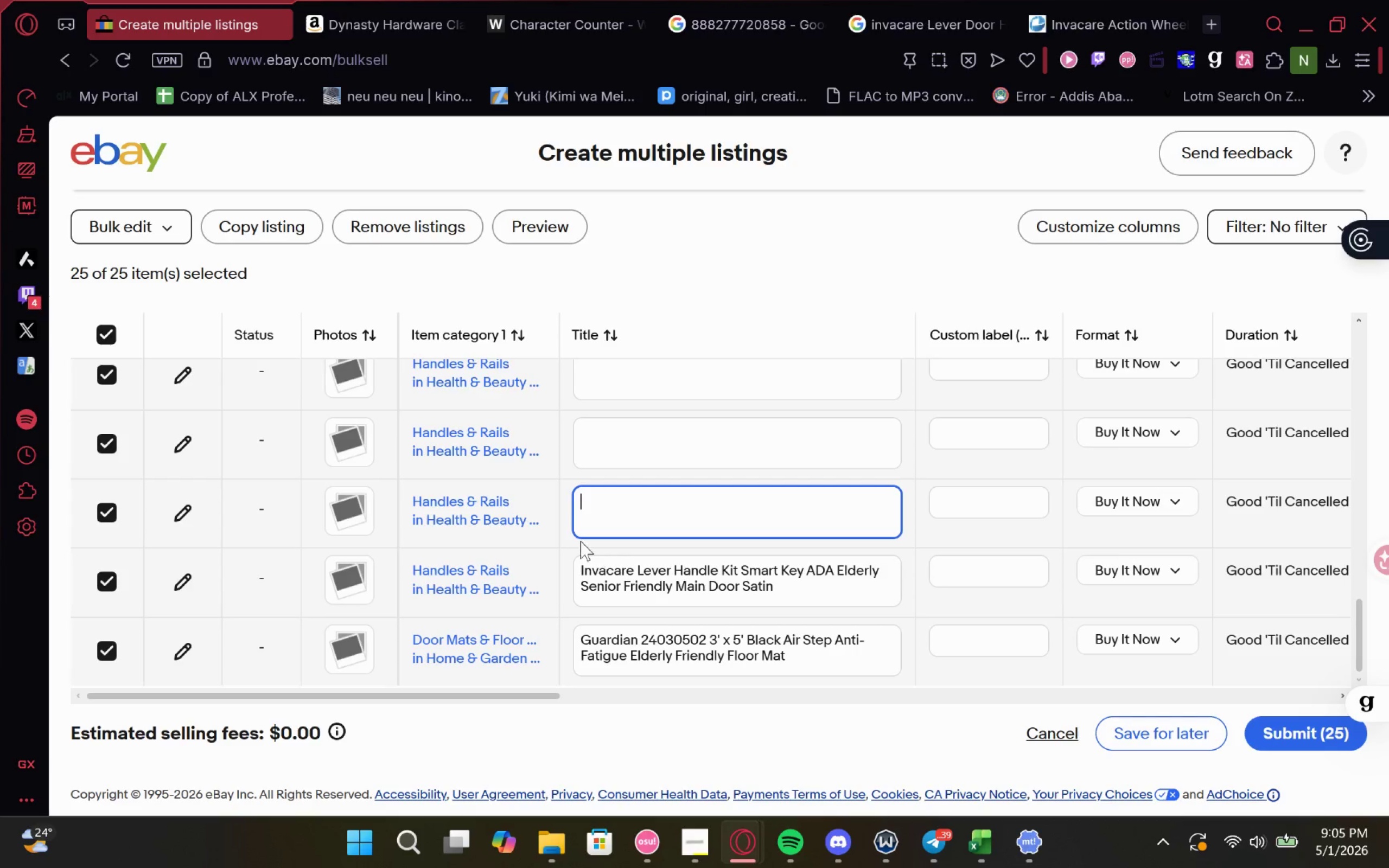 
left_click([475, 572])
 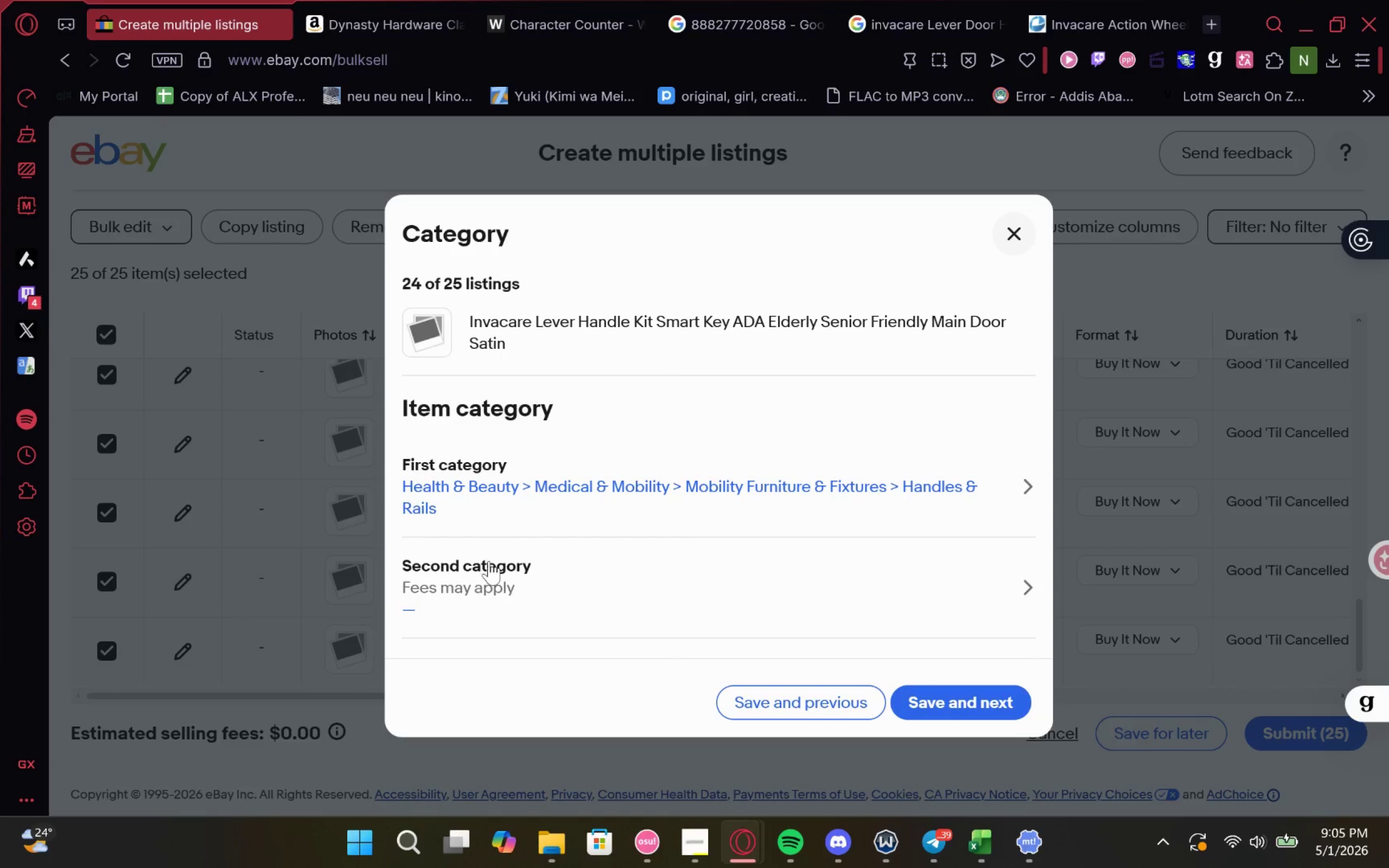 
left_click([657, 496])
 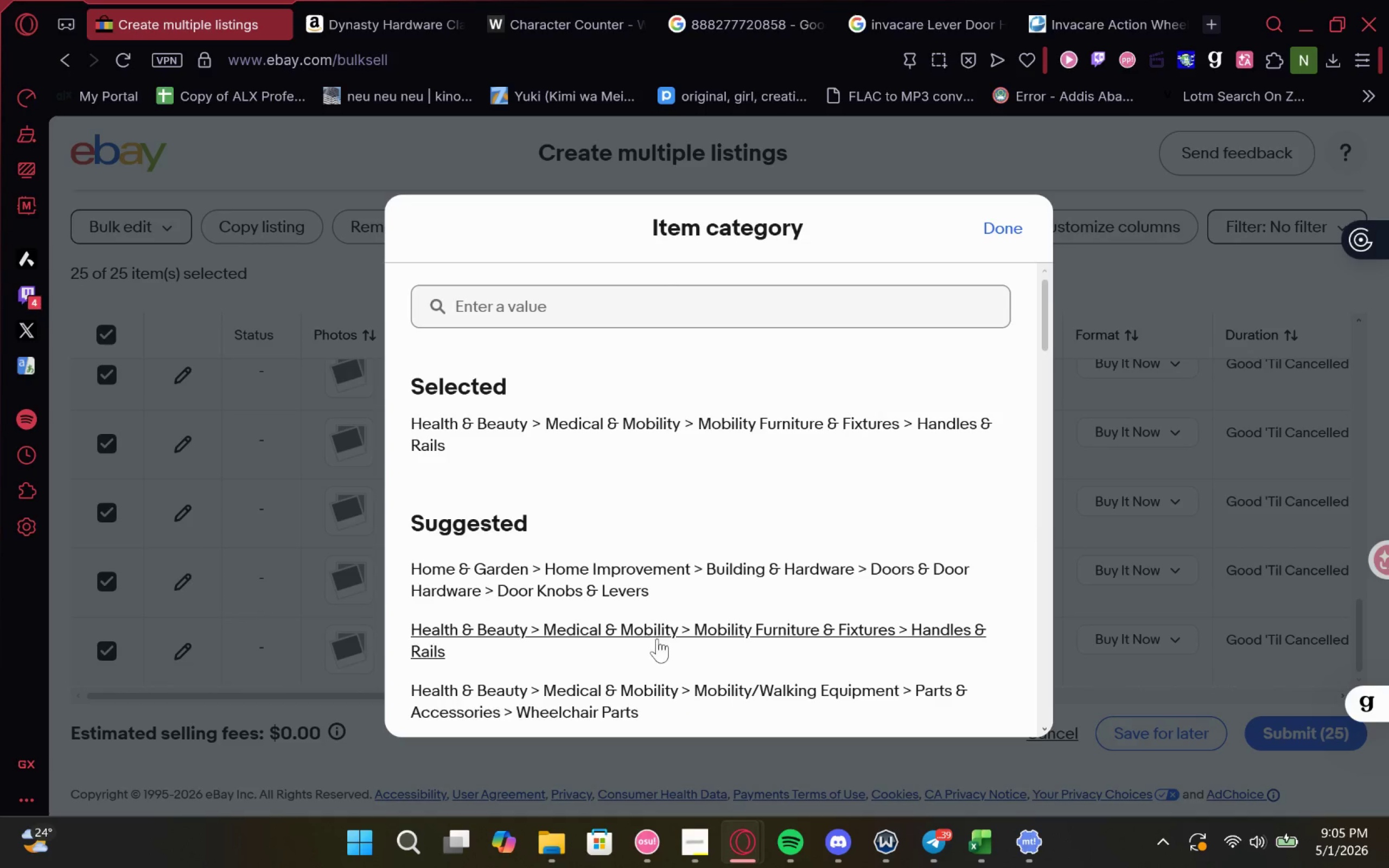 
left_click([623, 585])
 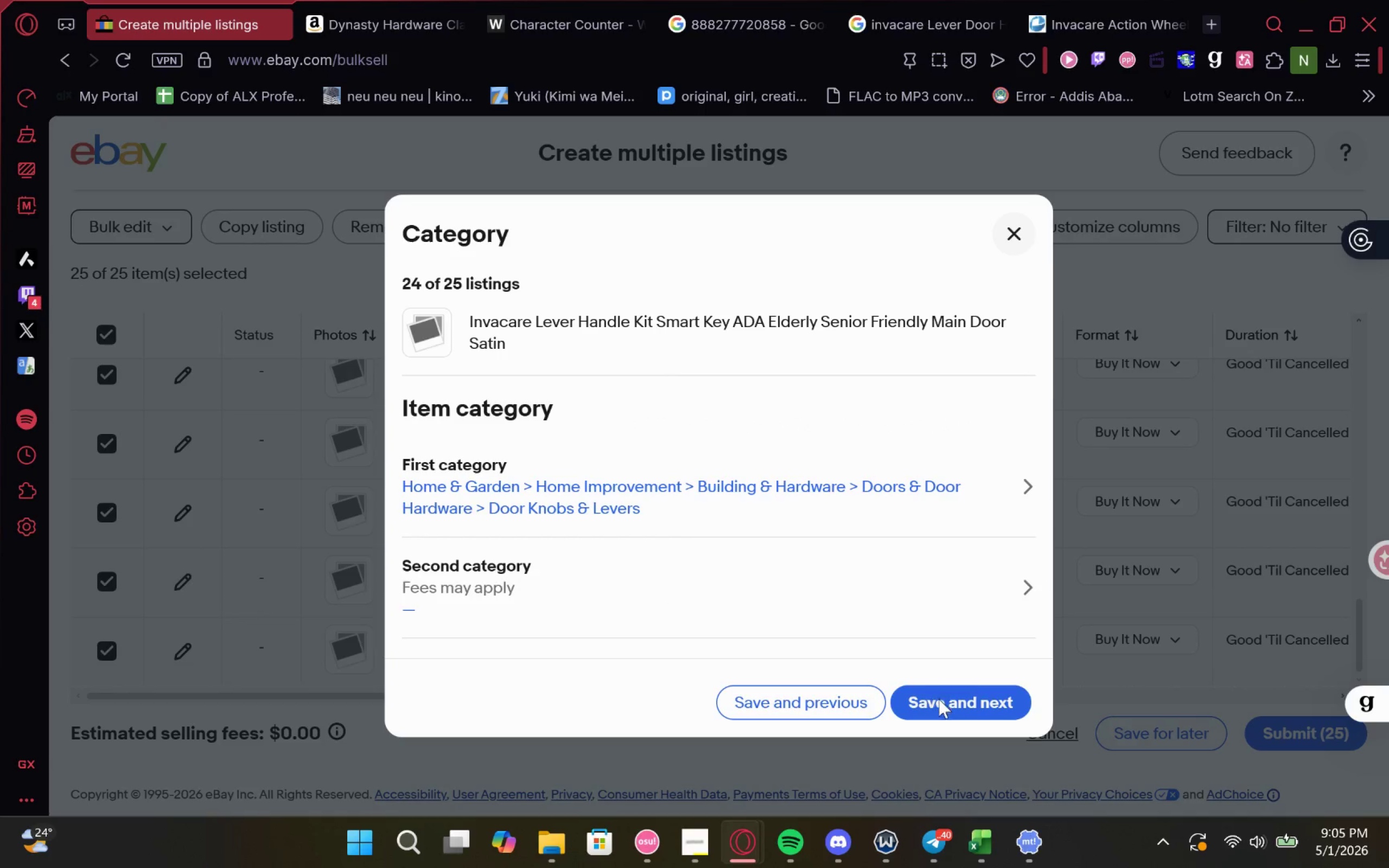 
left_click([946, 708])
 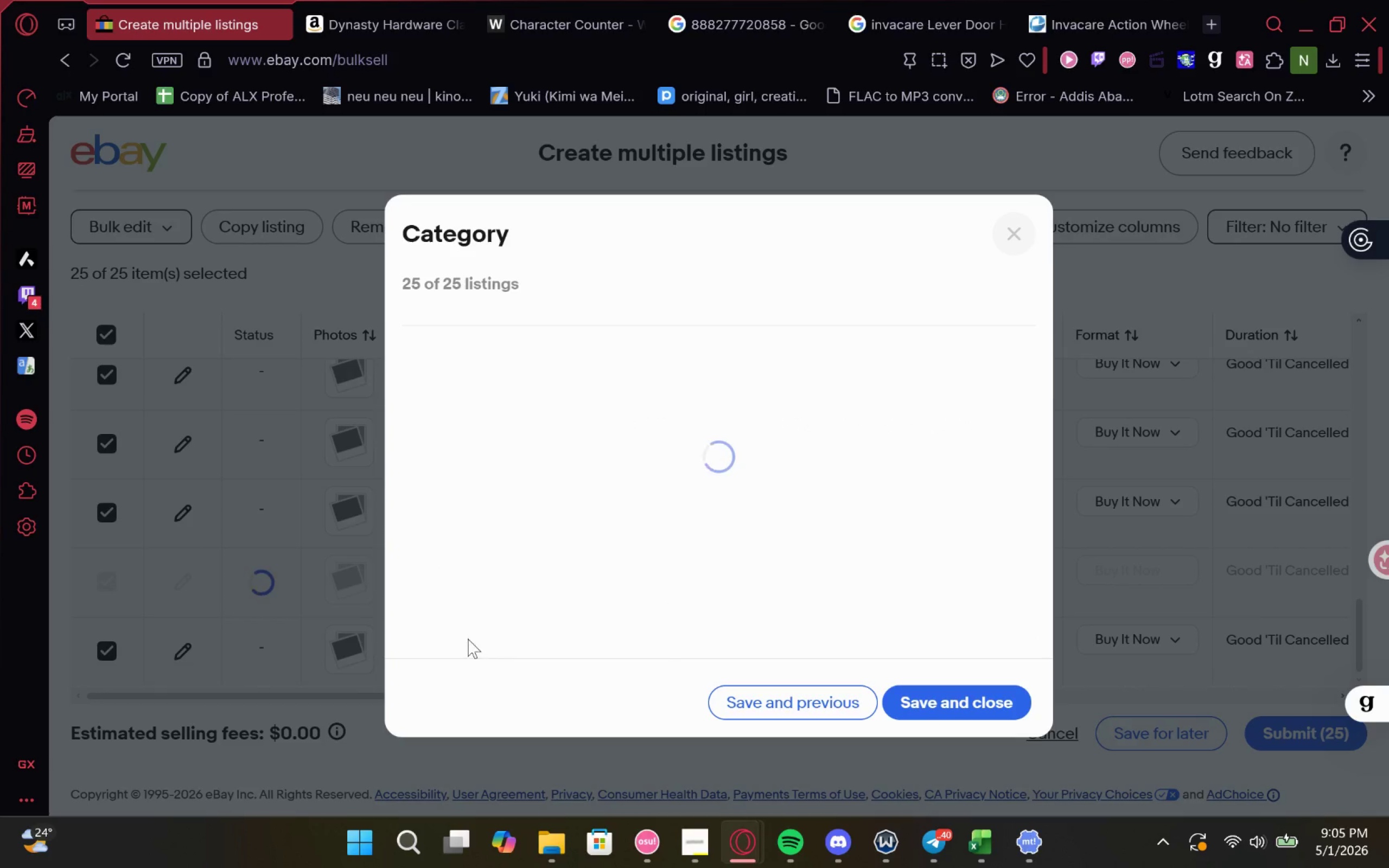 
mouse_move([432, 547])
 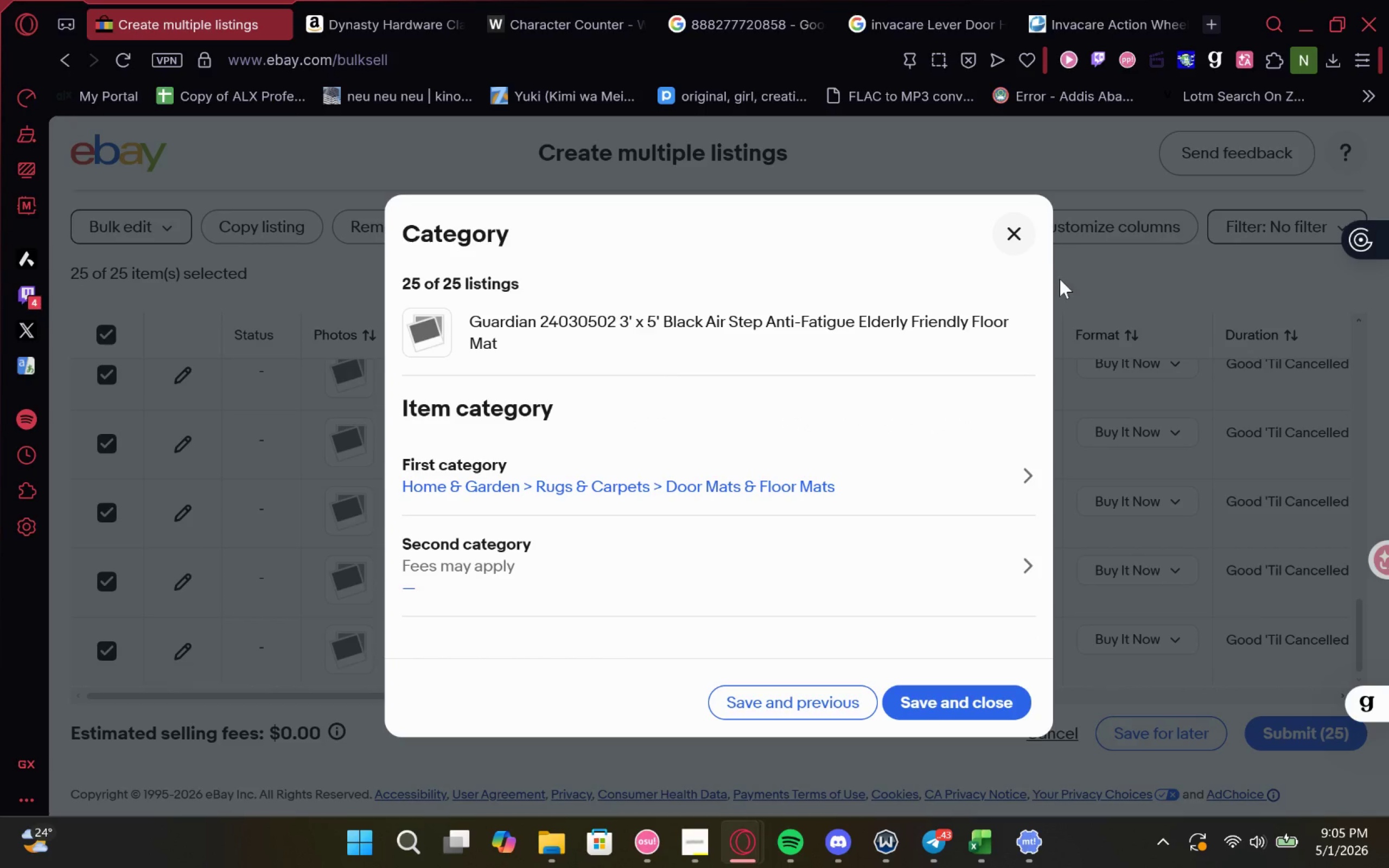 
left_click([1029, 227])
 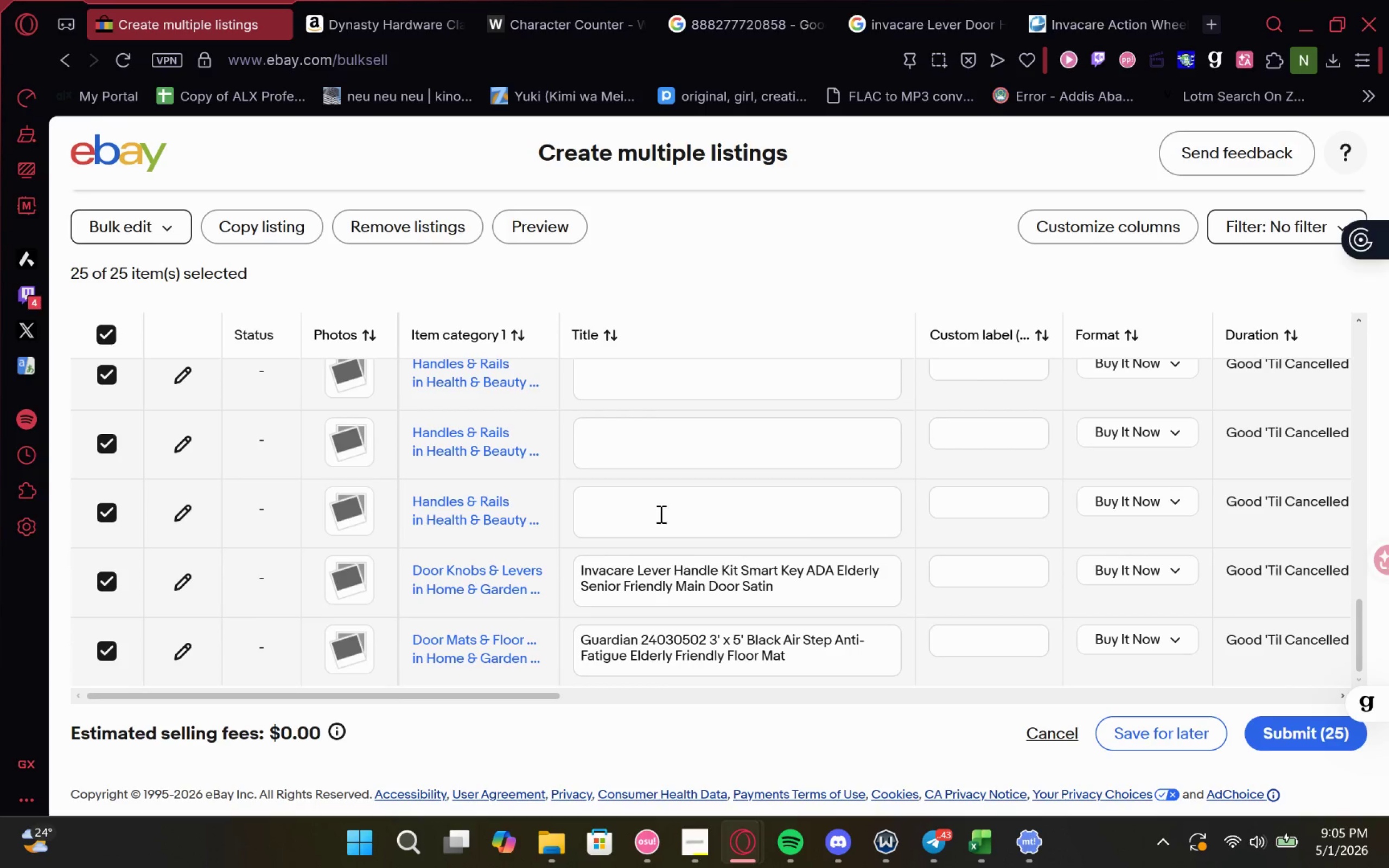 
left_click([654, 525])
 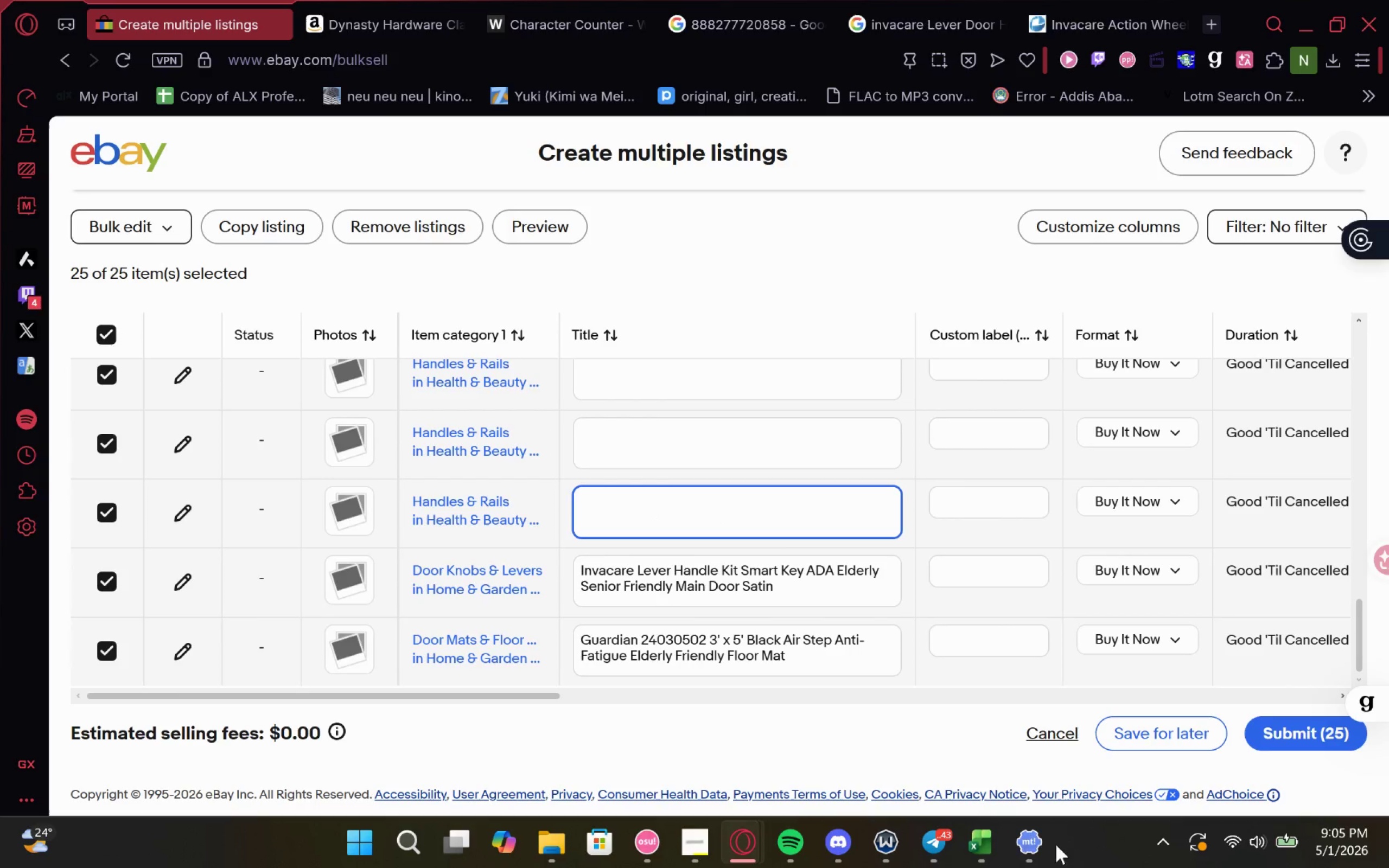 
left_click([979, 837])
 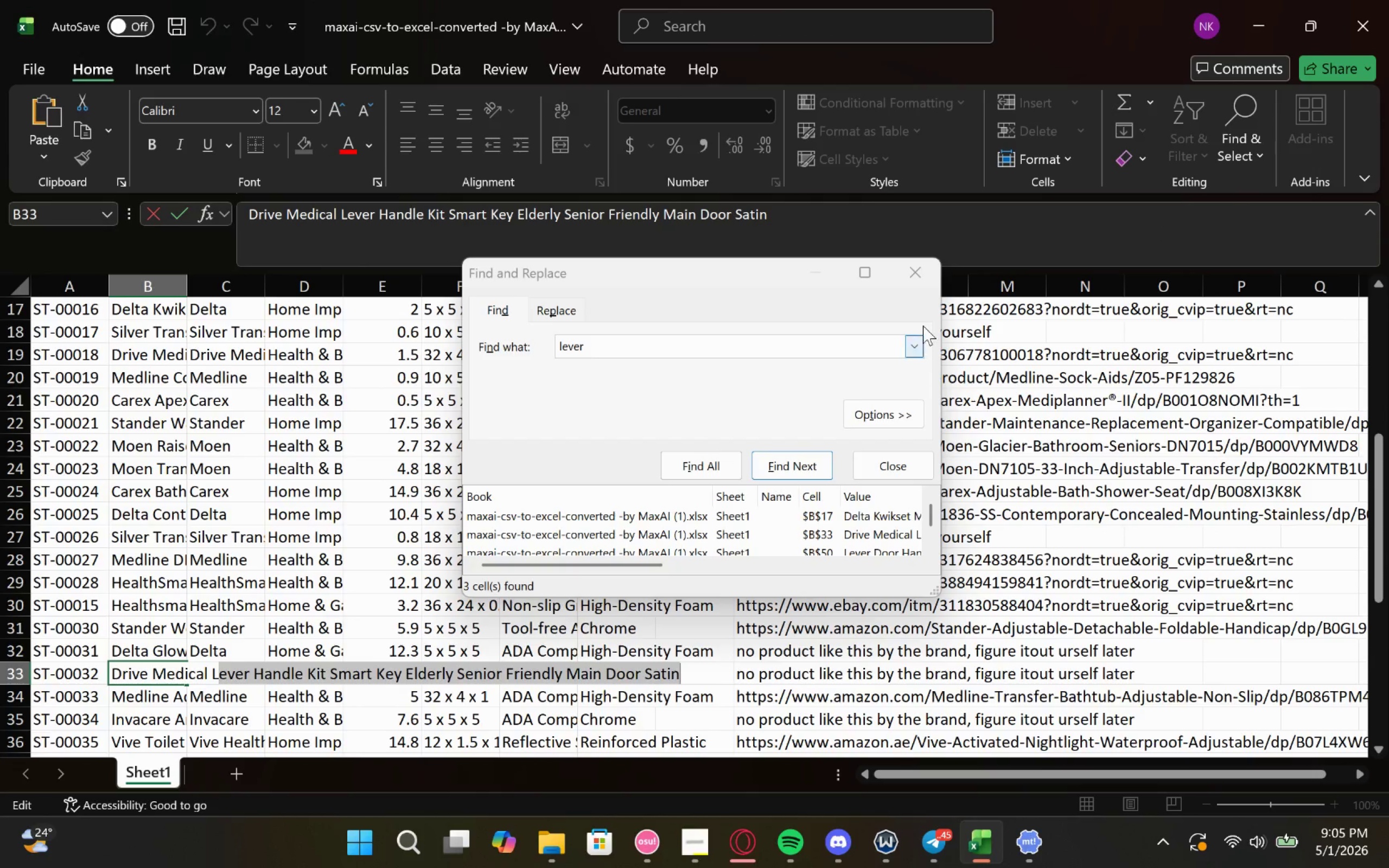 
left_click([923, 277])
 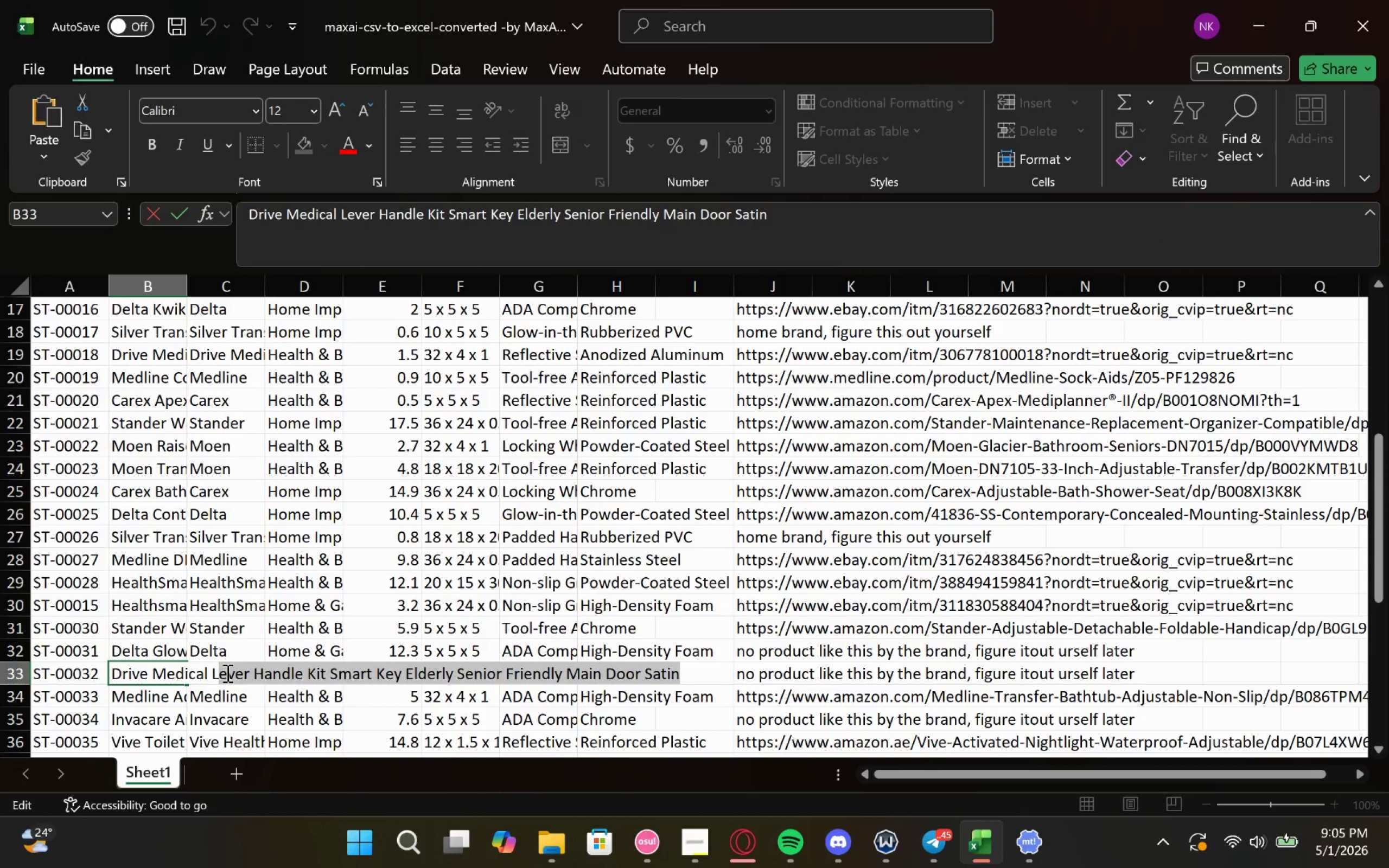 
scroll: coordinate [214, 662], scroll_direction: down, amount: 1.0
 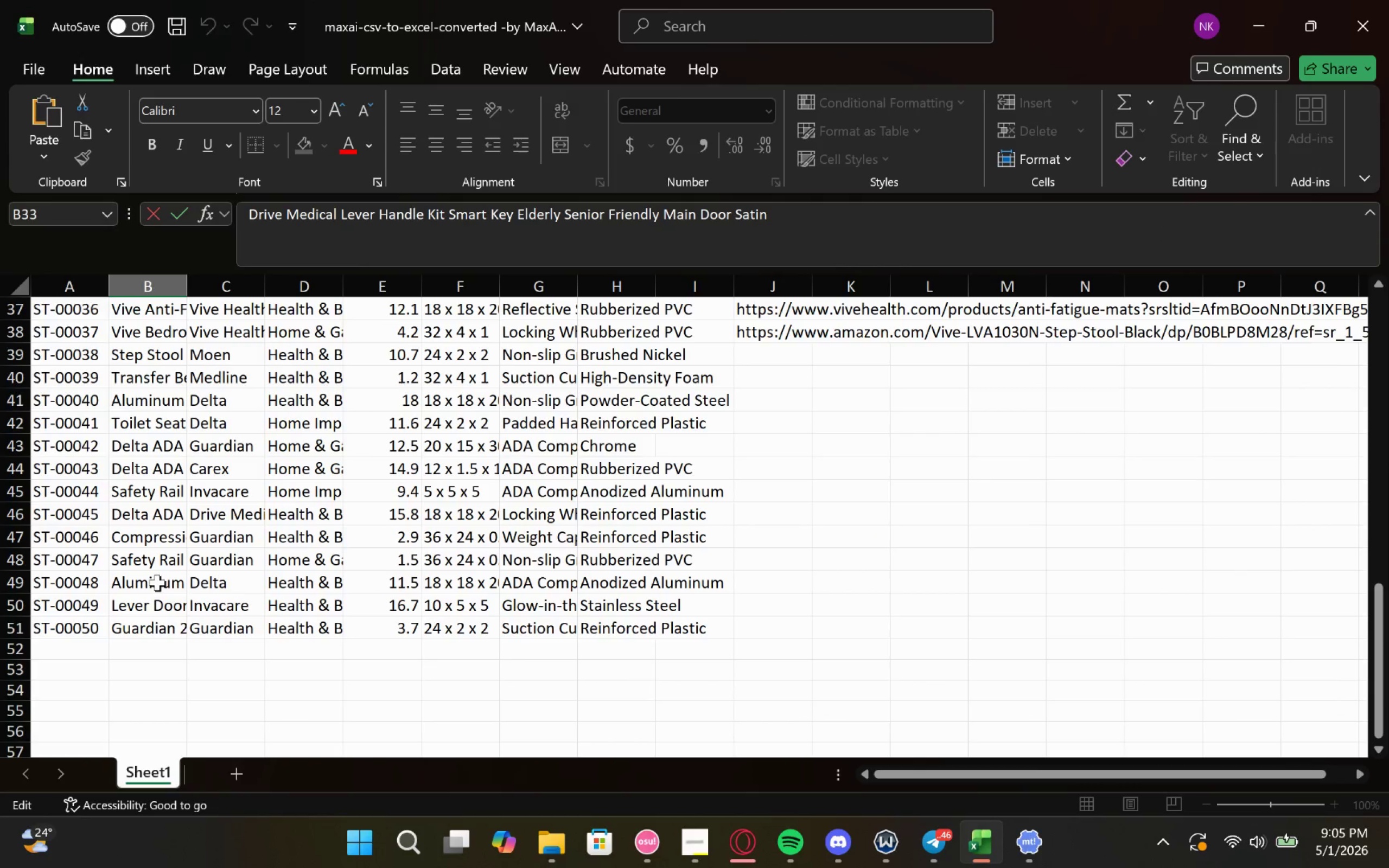 
left_click([157, 582])
 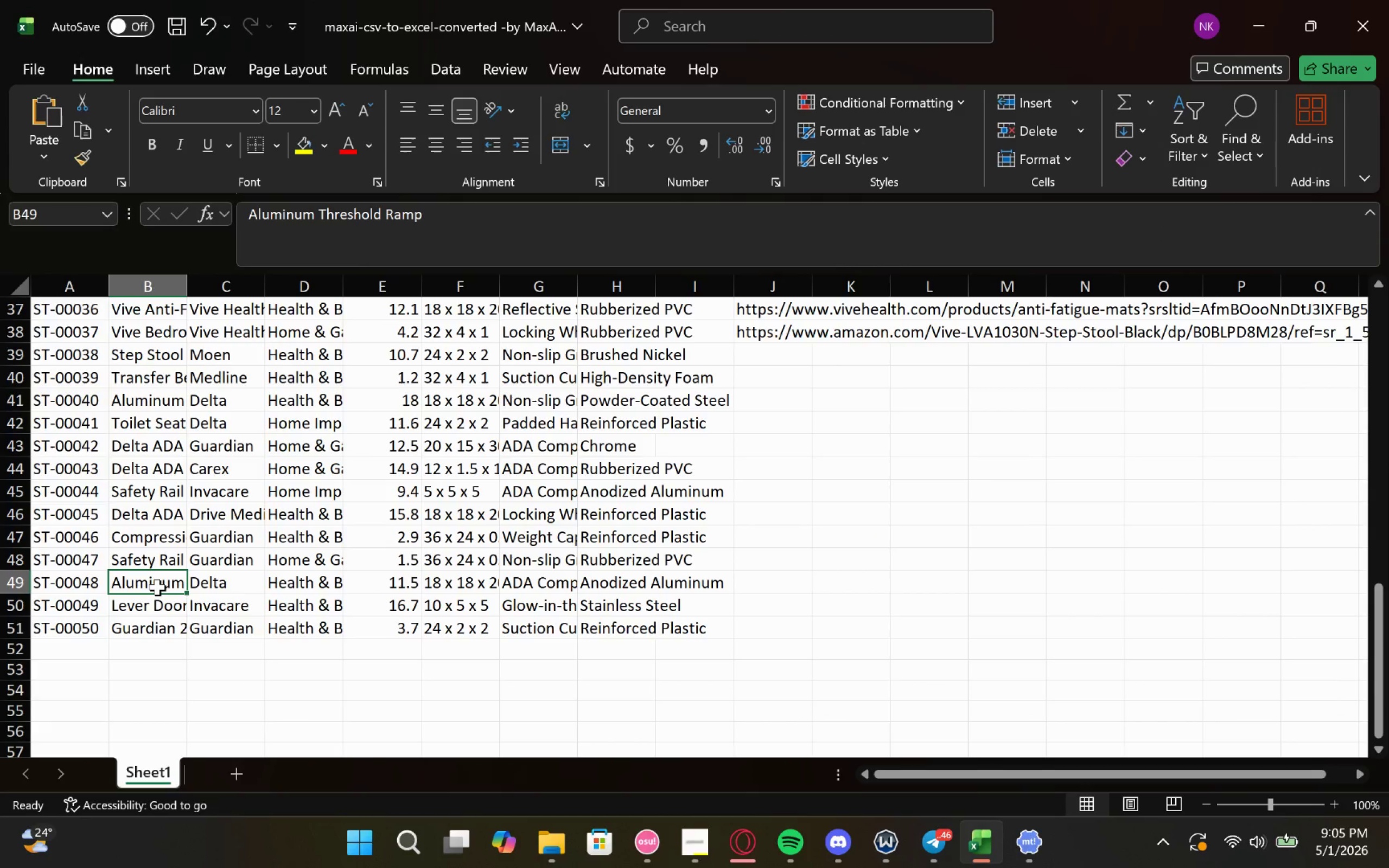 
double_click([157, 587])
 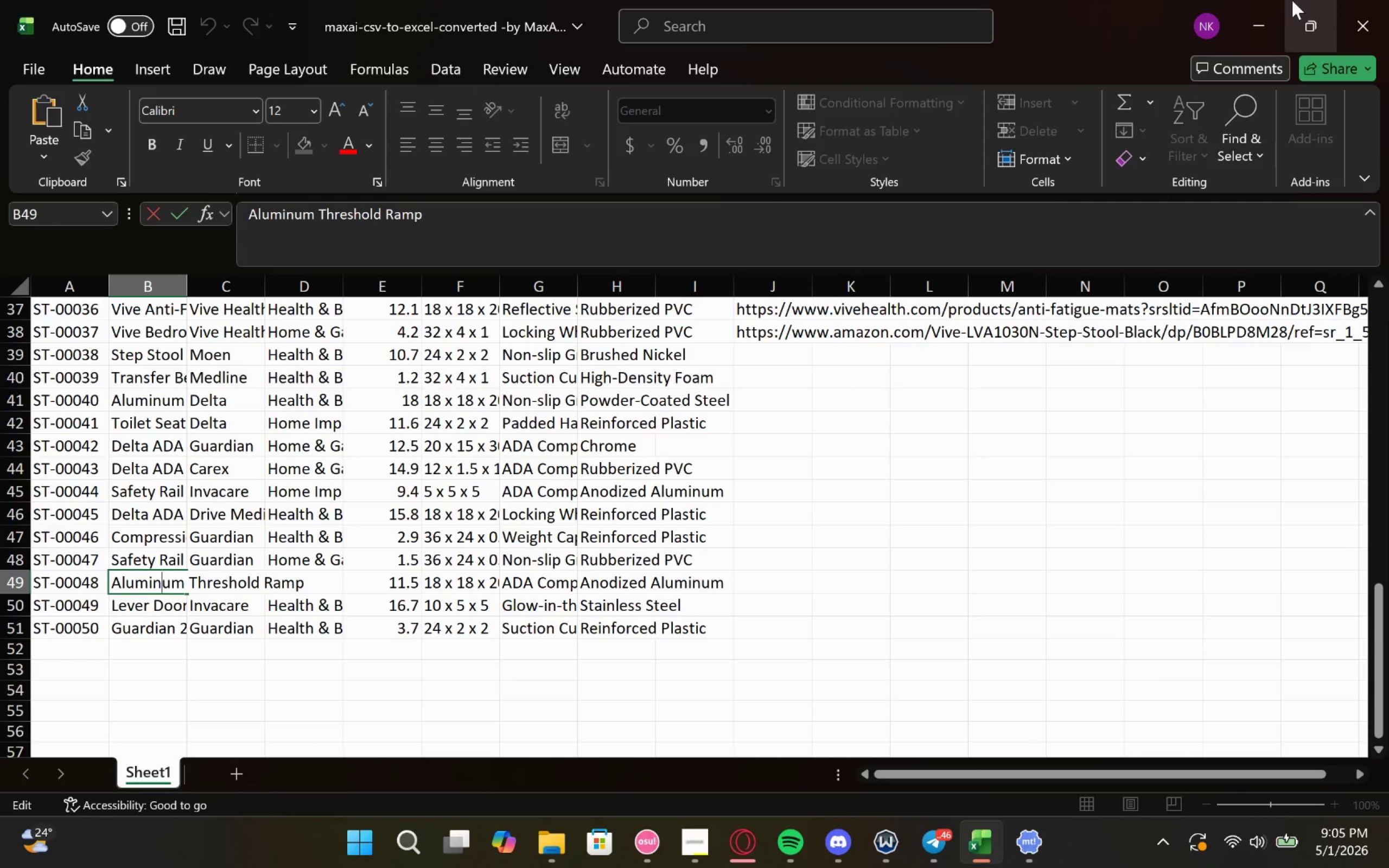 
left_click([1268, 6])
 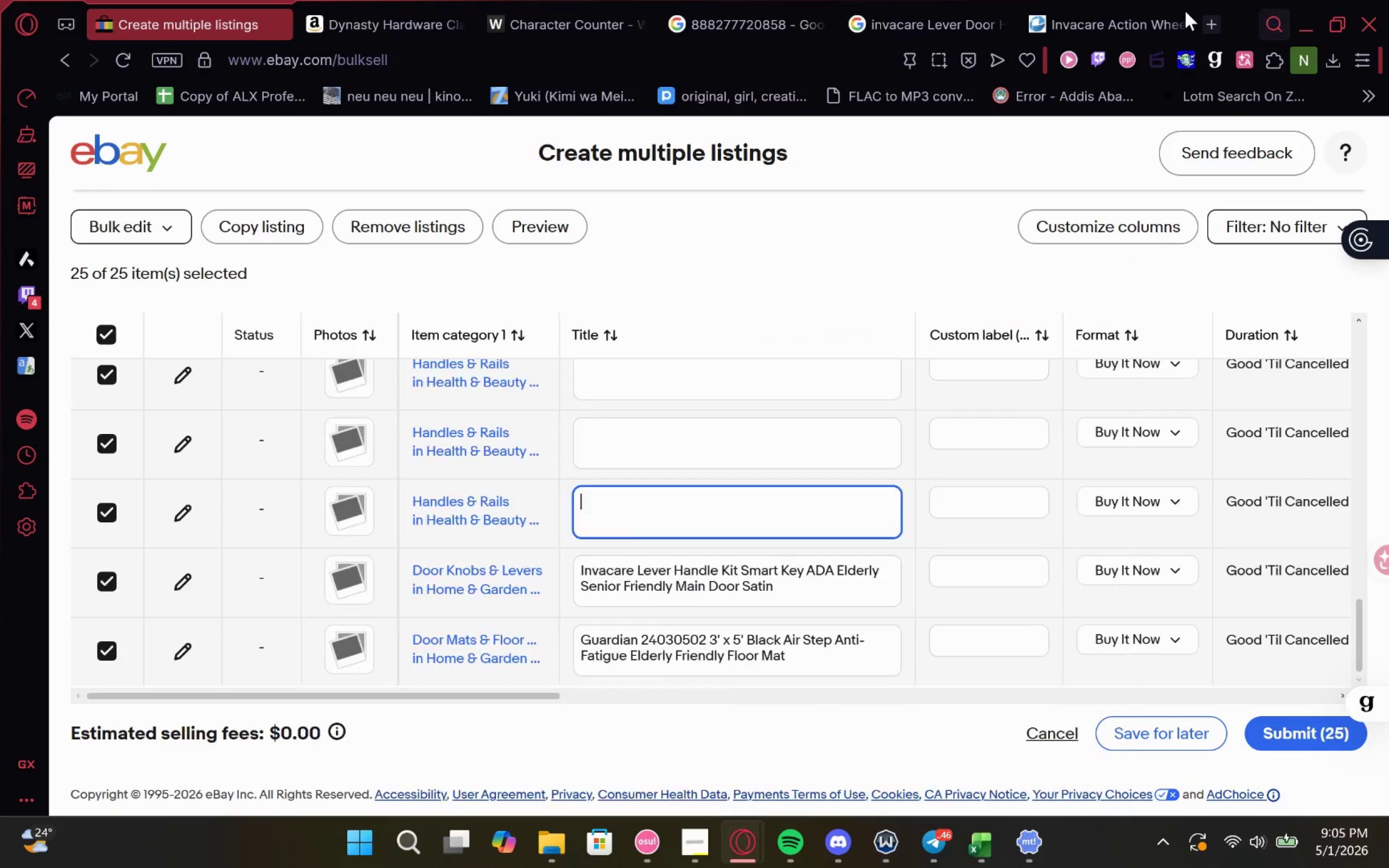 
mouse_move([1044, 15])
 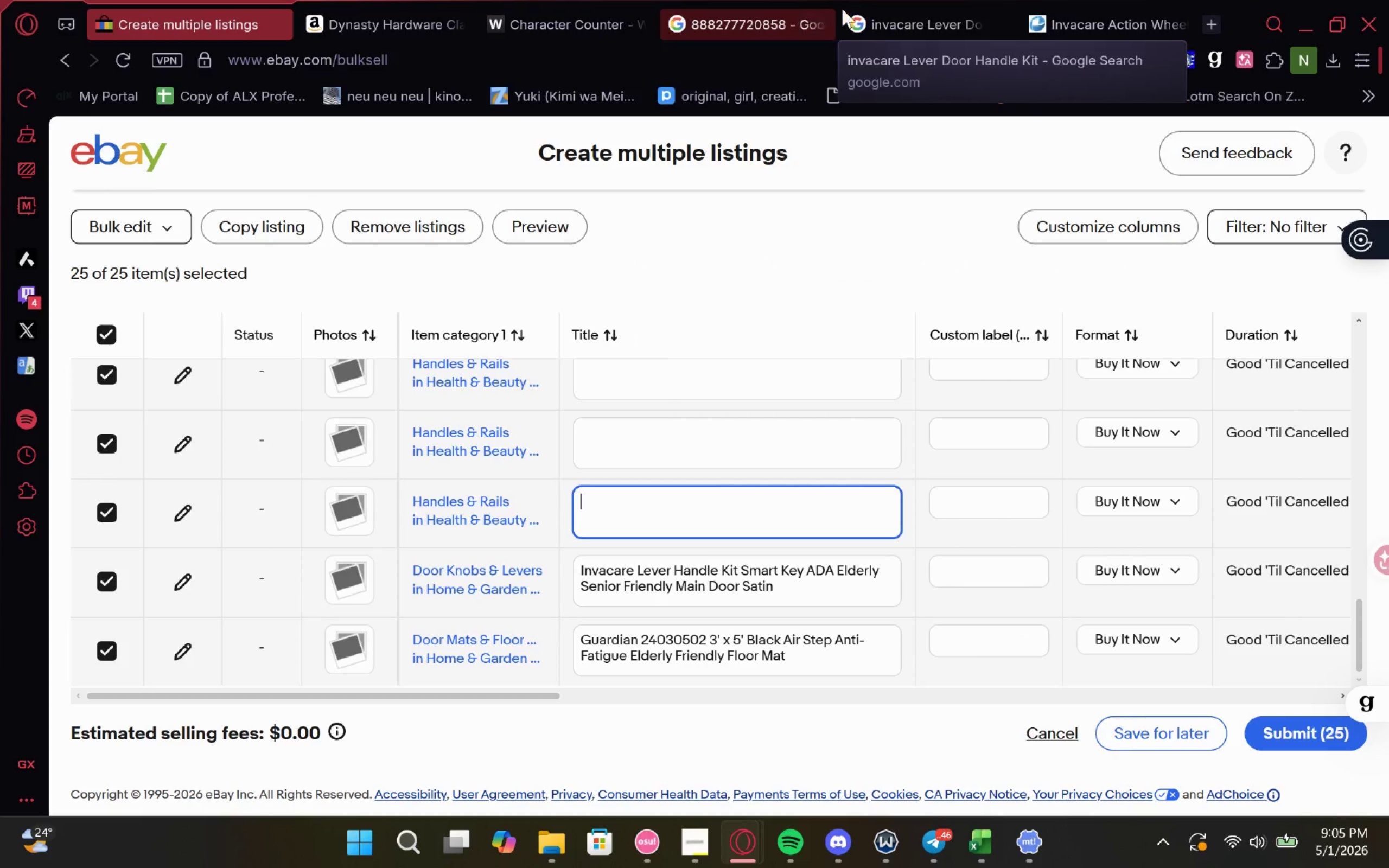 
left_click([797, 14])
 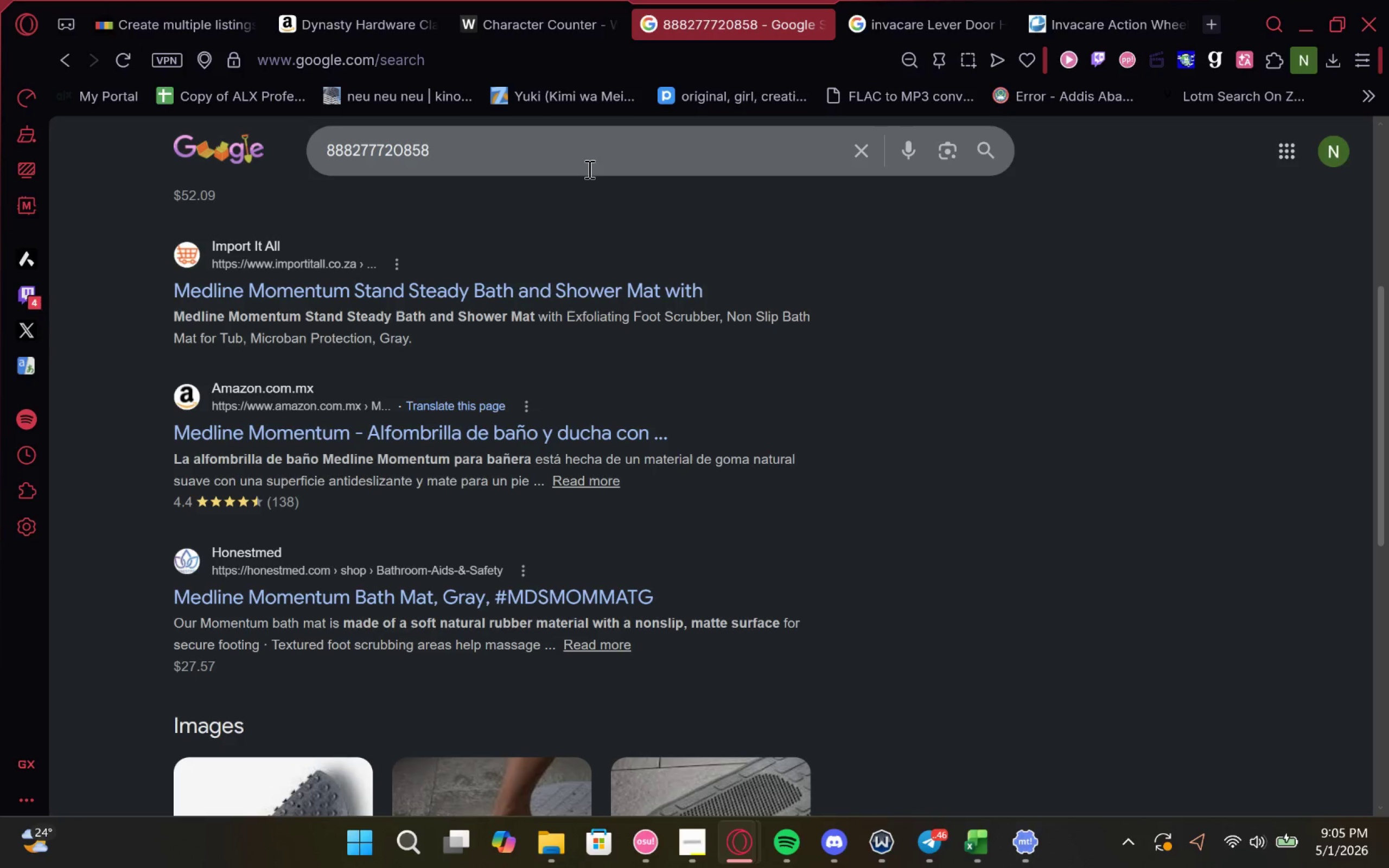 
left_click_drag(start_coordinate=[585, 170], to_coordinate=[282, 184])
 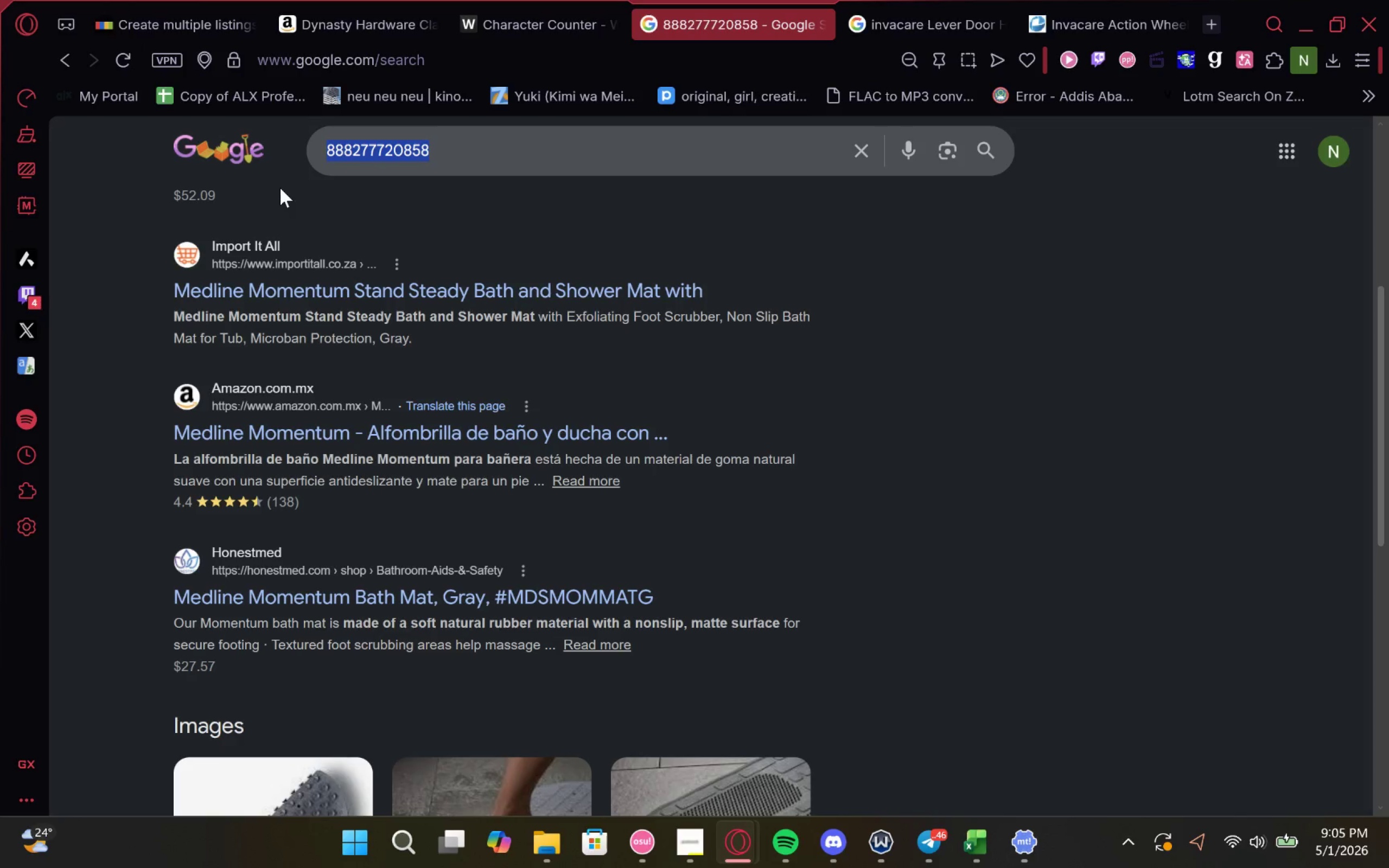 
type(delta alumu)
key(Backspace)
 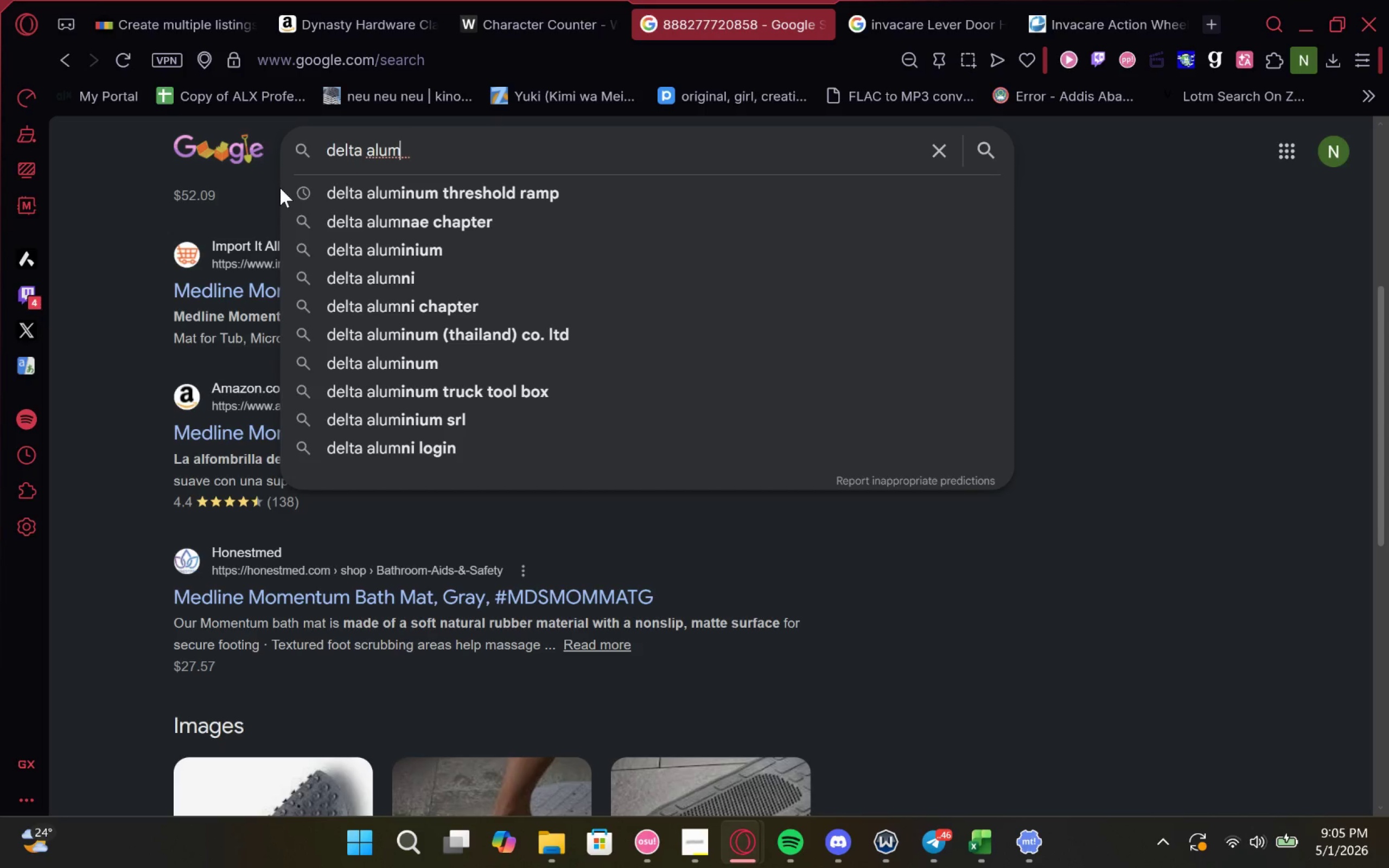 
key(ArrowDown)
 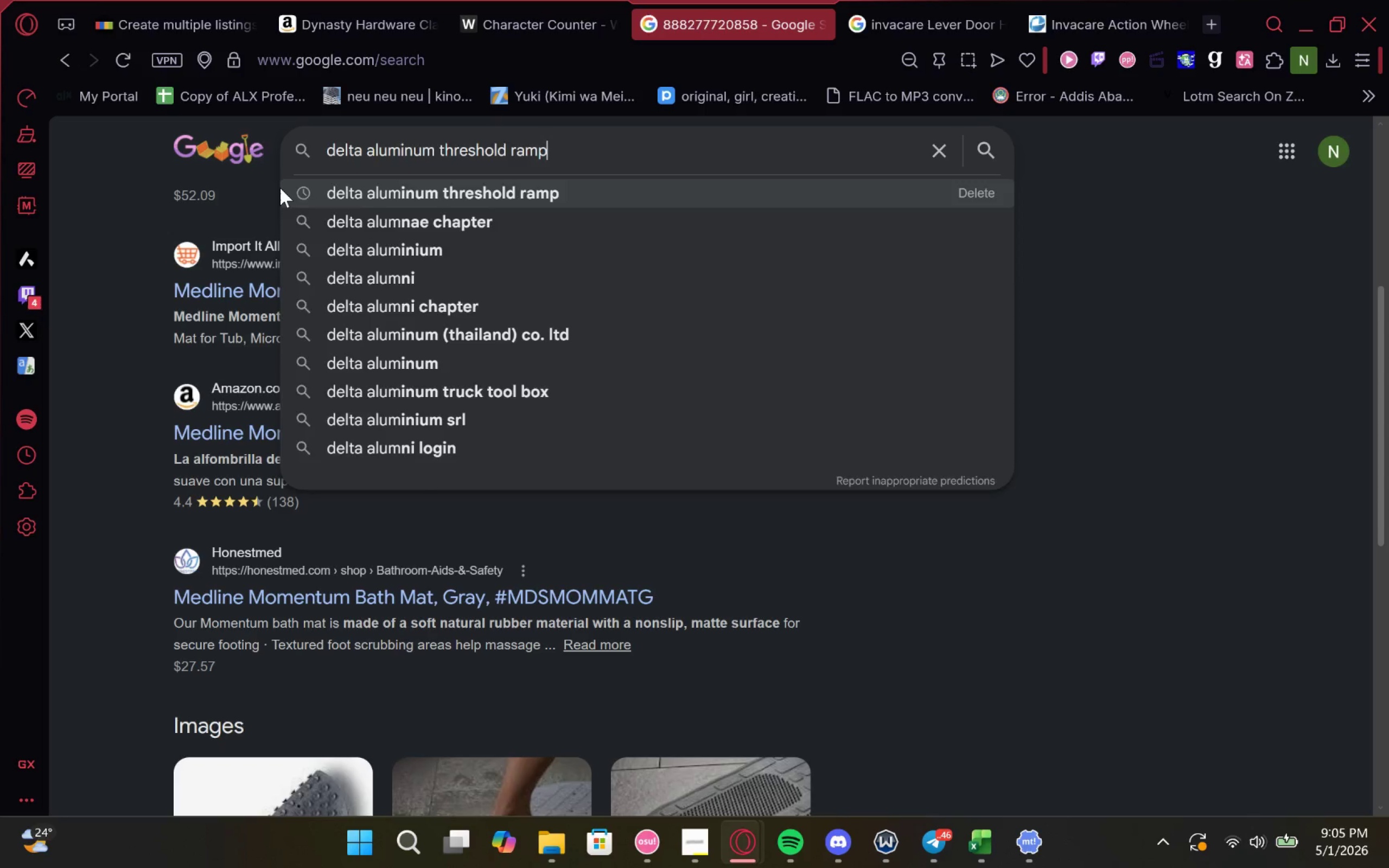 
key(Enter)
 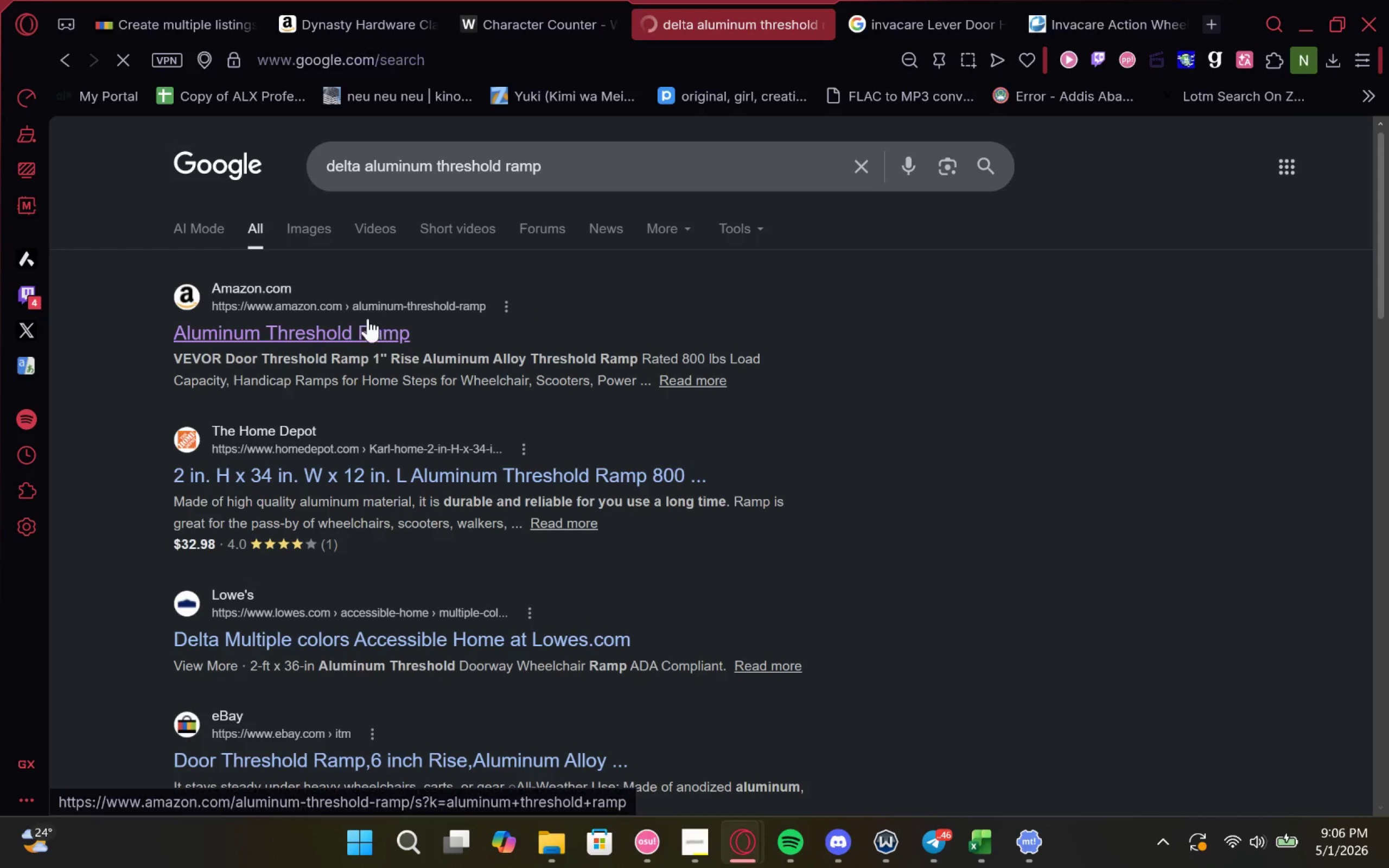 
left_click([358, 321])
 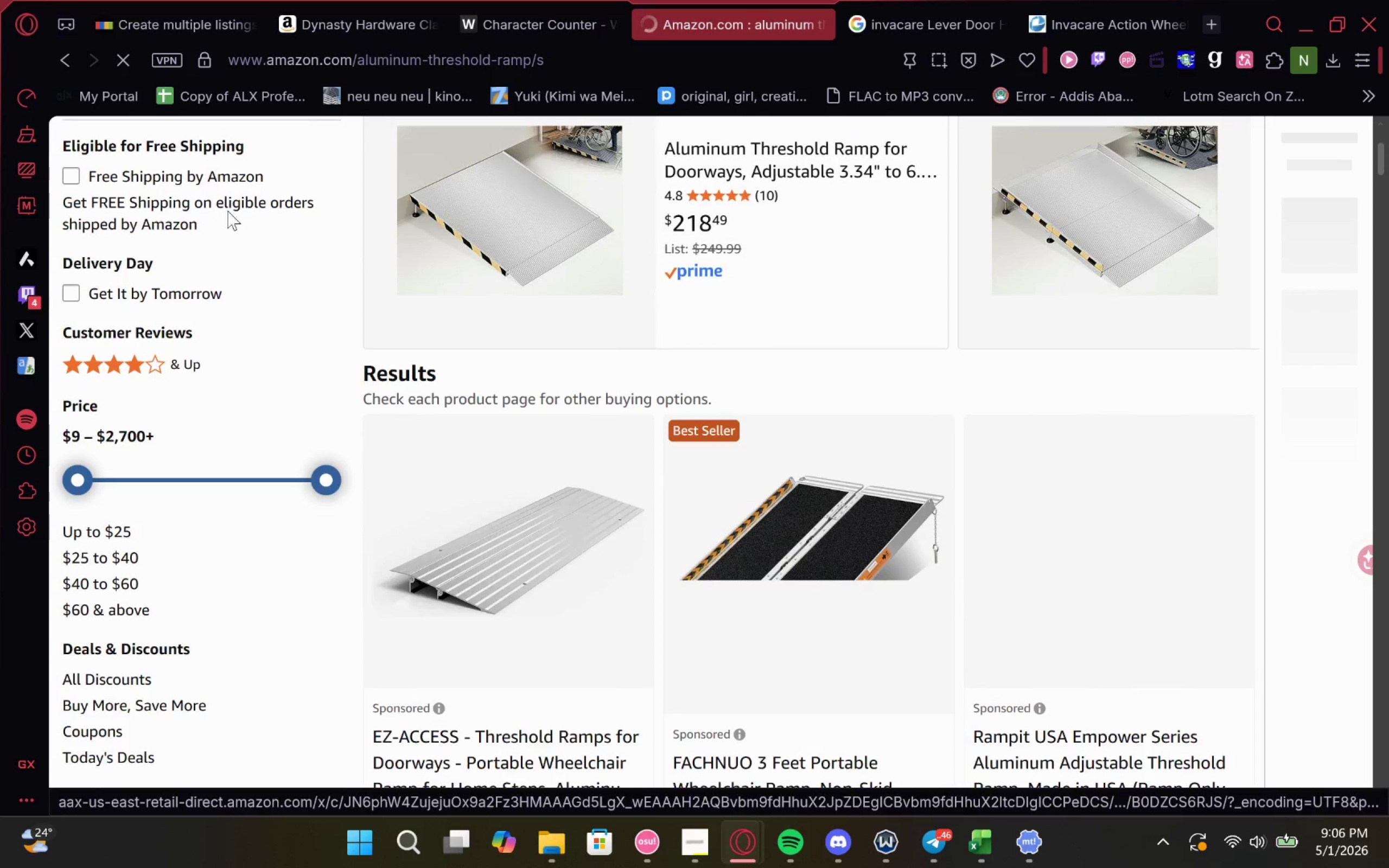 
left_click([68, 52])
 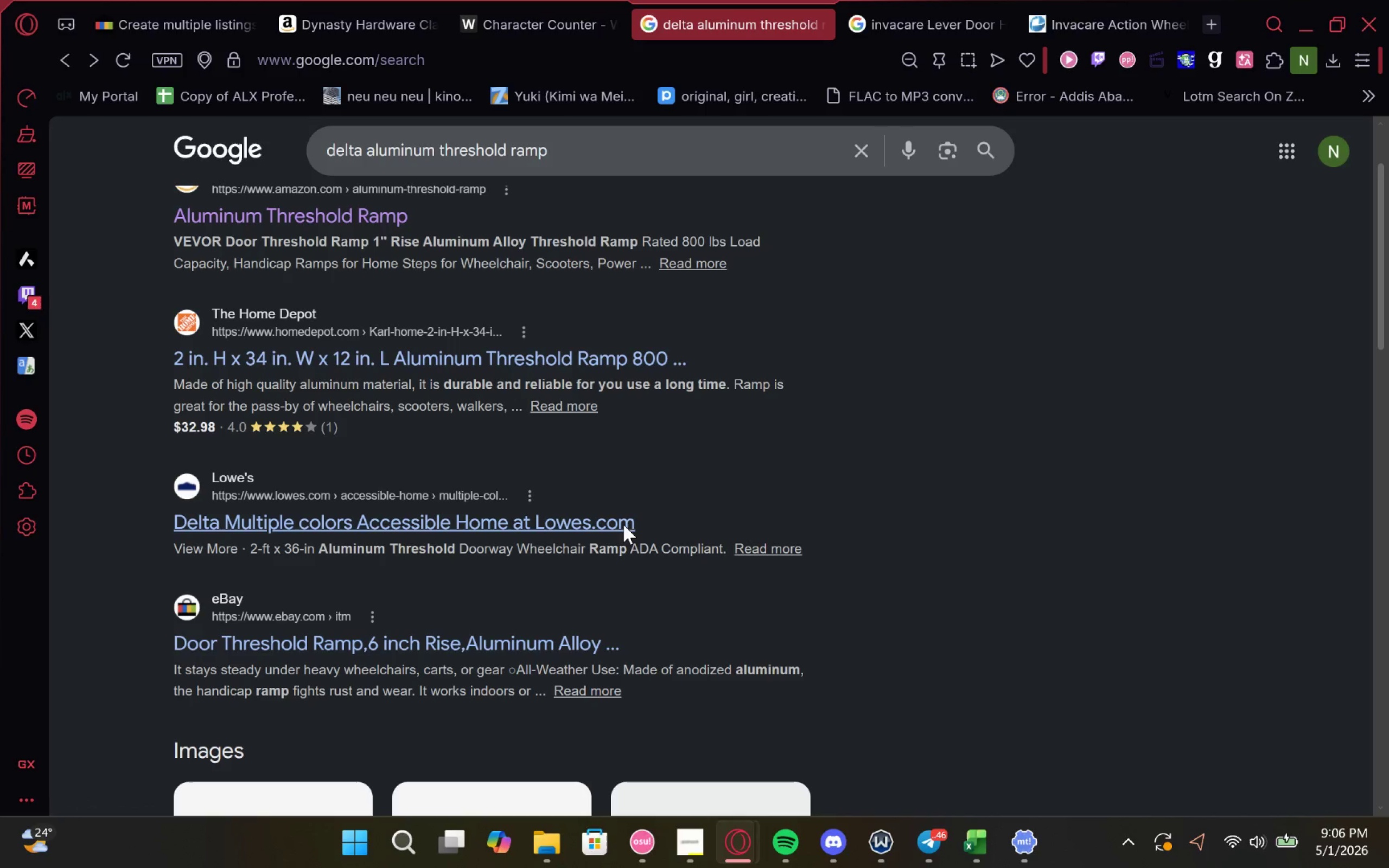 
wait(10.03)
 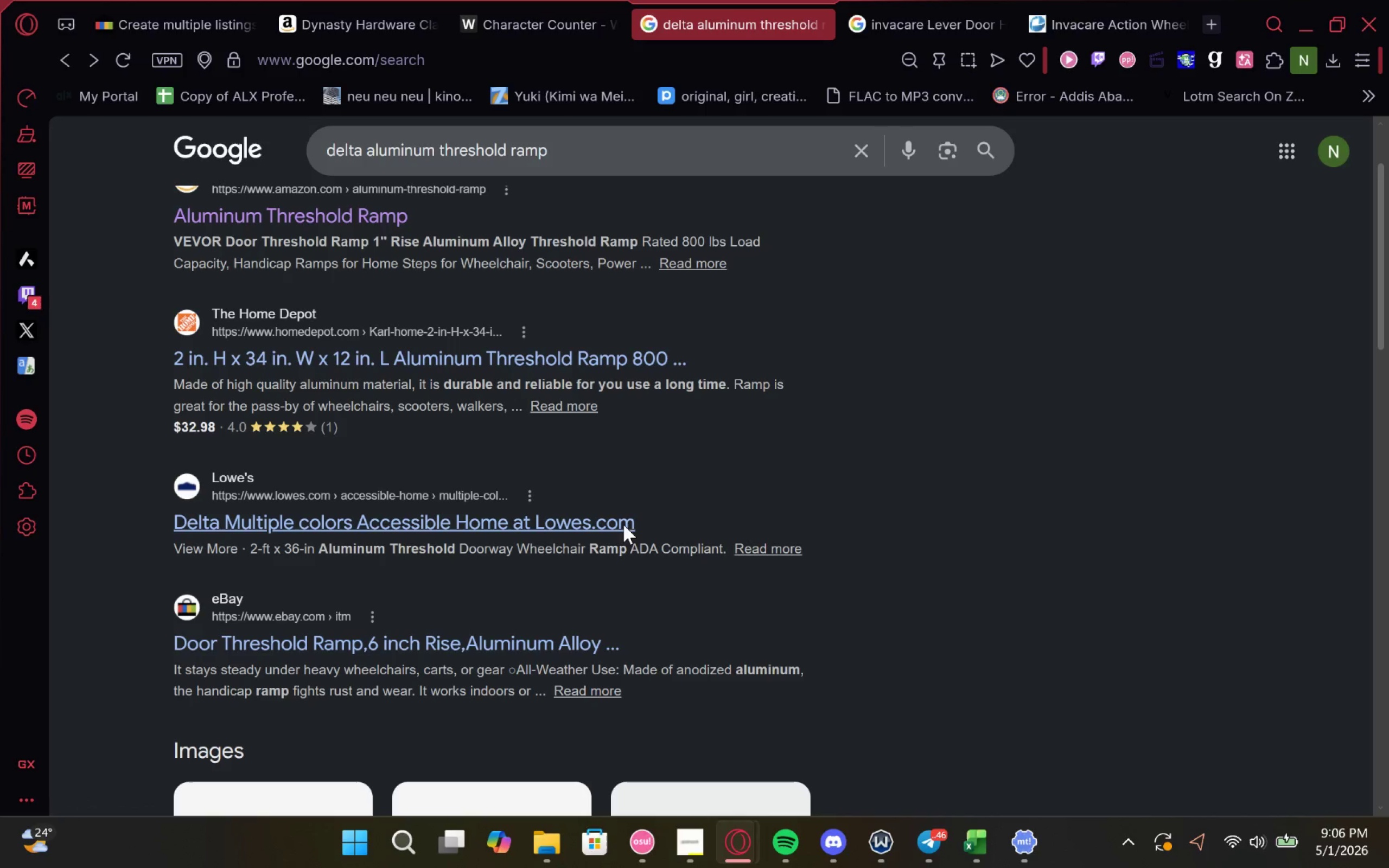 
mouse_move([933, 832])
 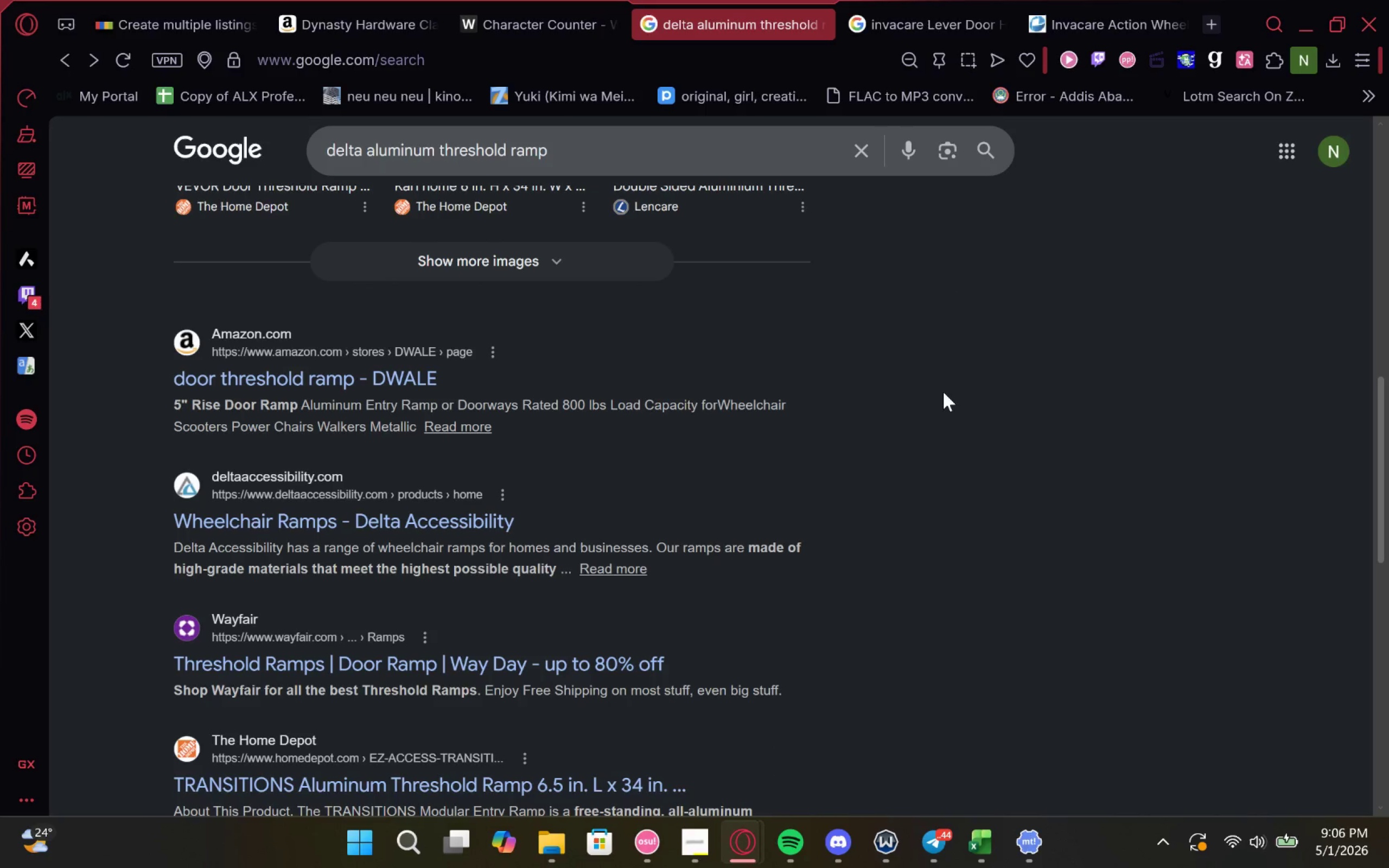 
wait(7.88)
 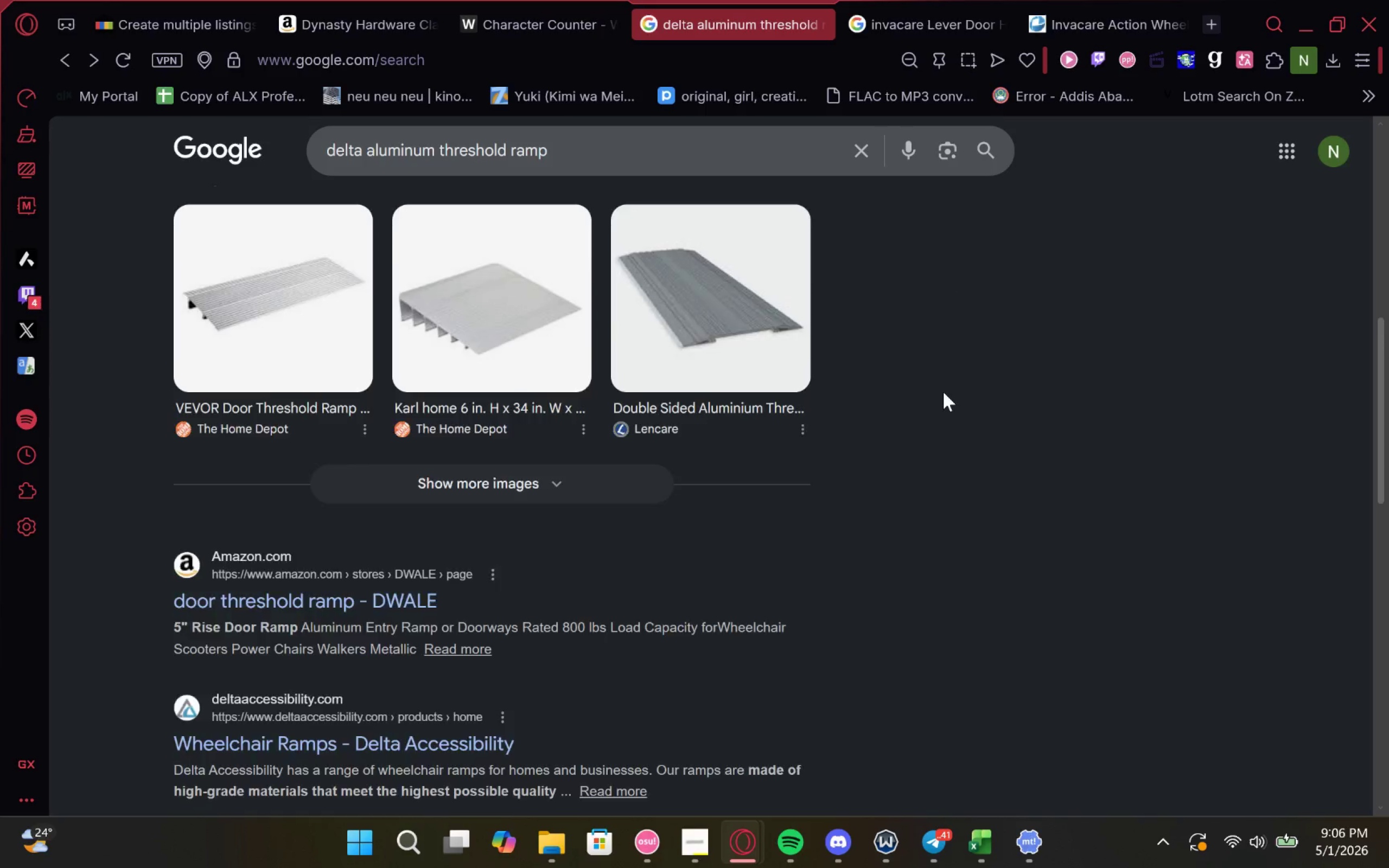 
left_click([374, 505])
 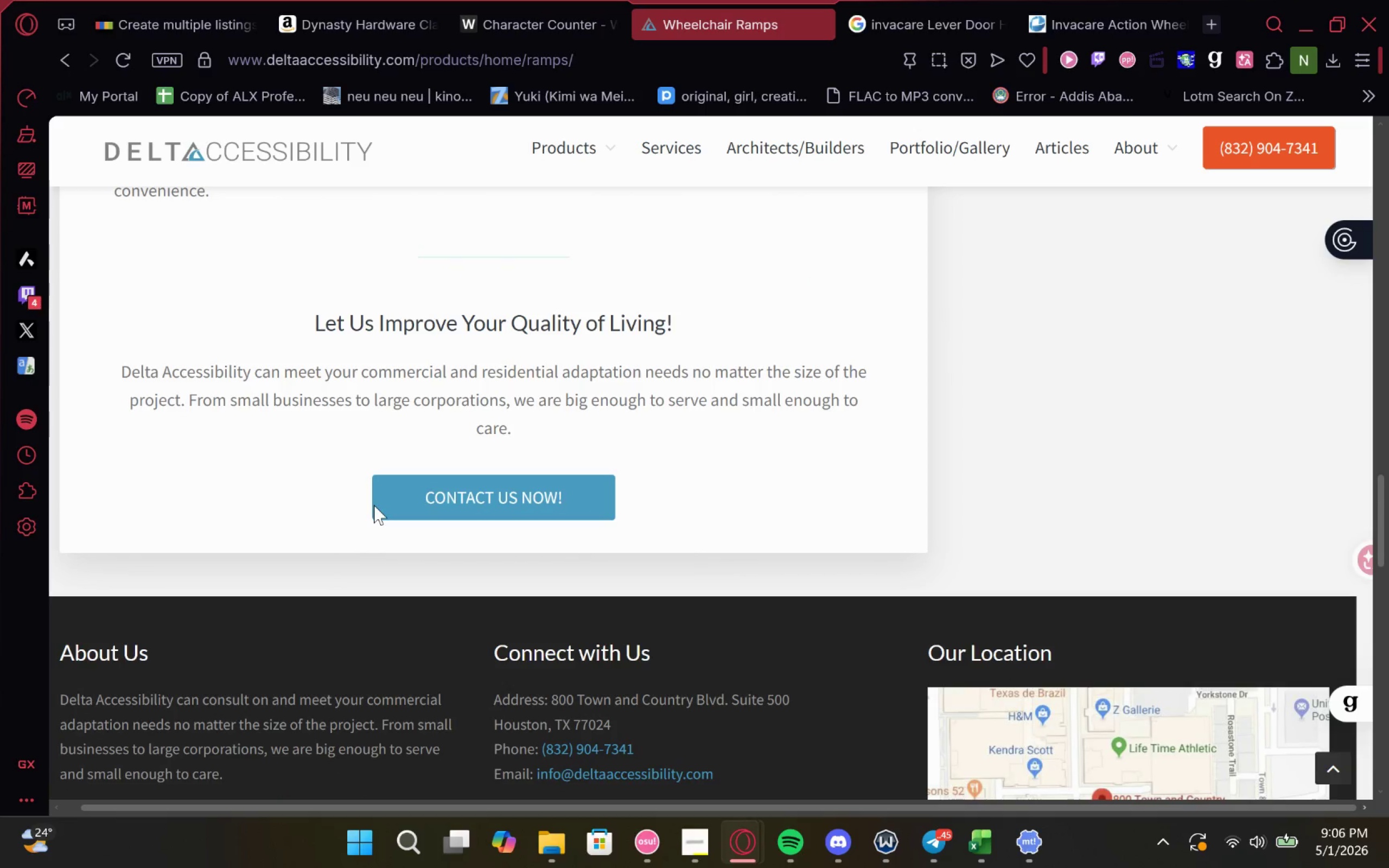 
wait(25.79)
 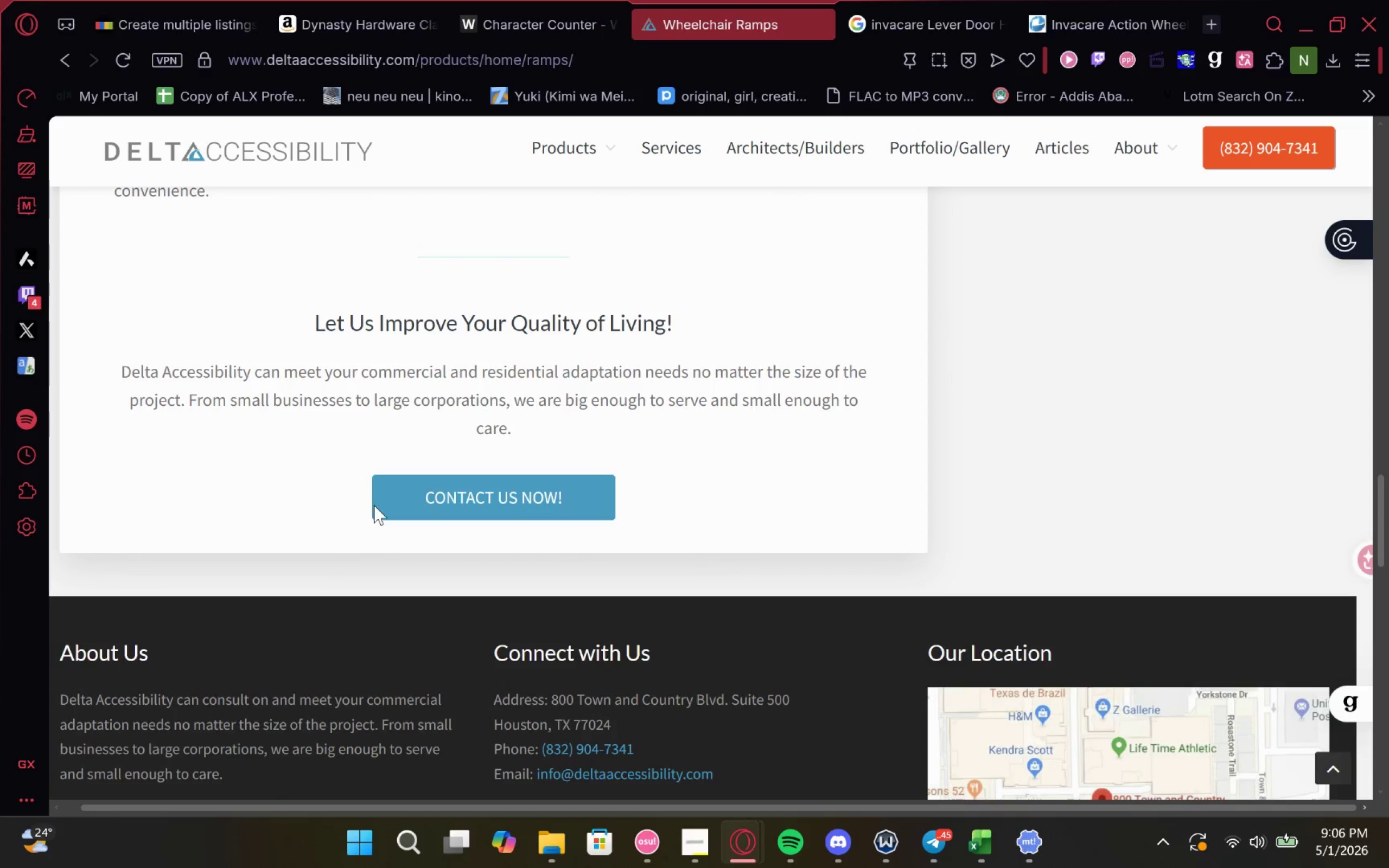 
left_click([810, 858])
 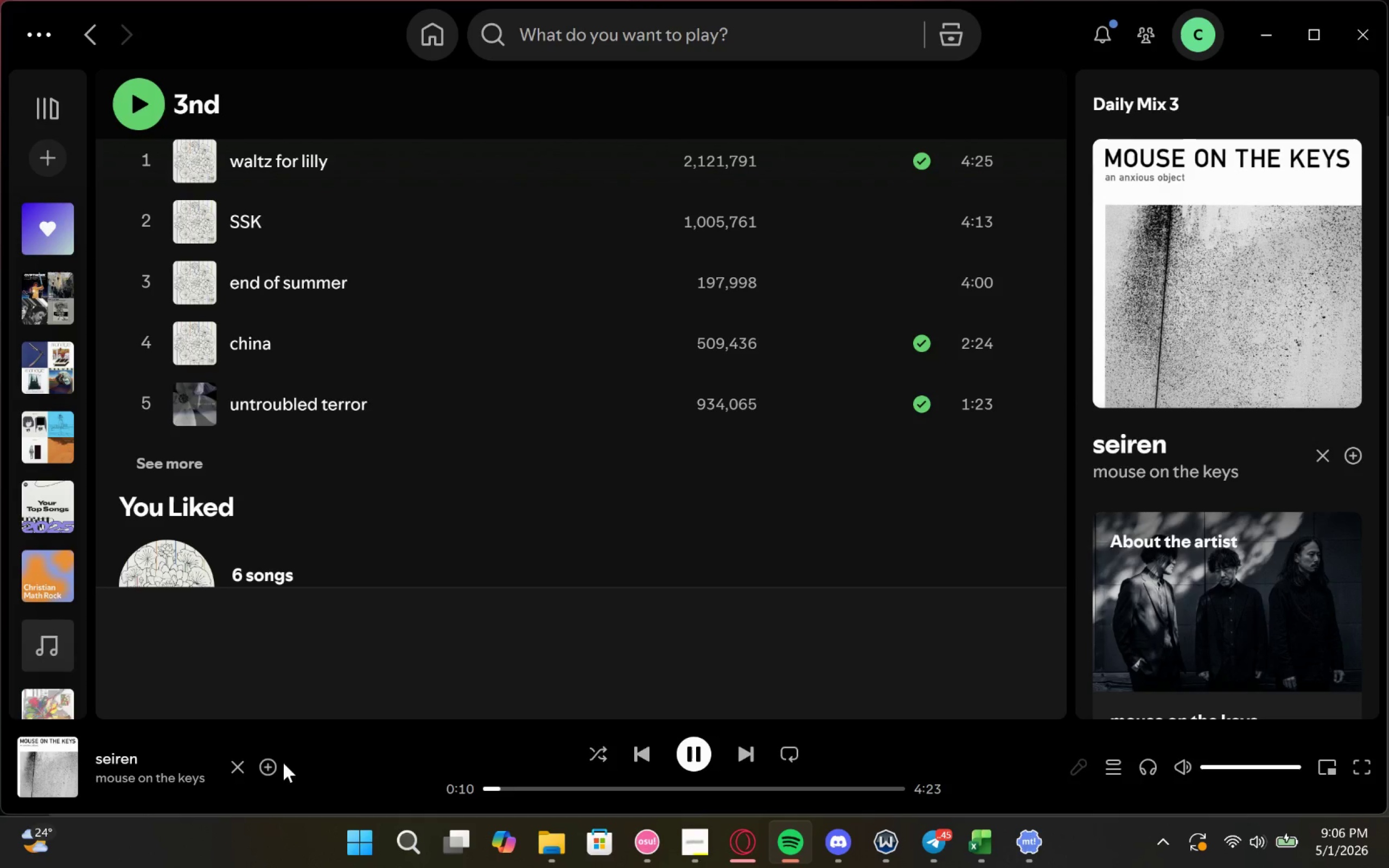 
left_click([269, 767])
 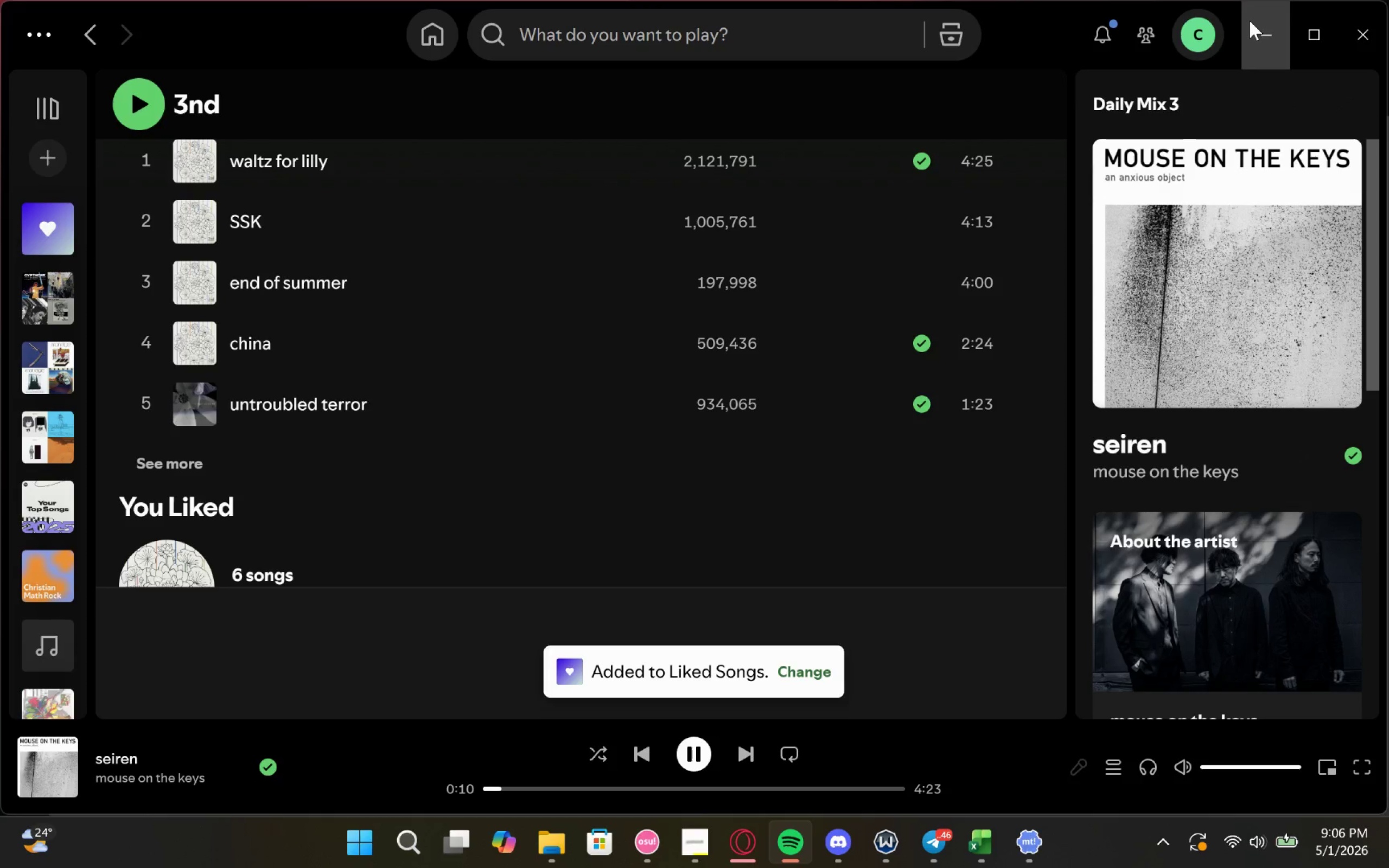 
left_click([1257, 17])
 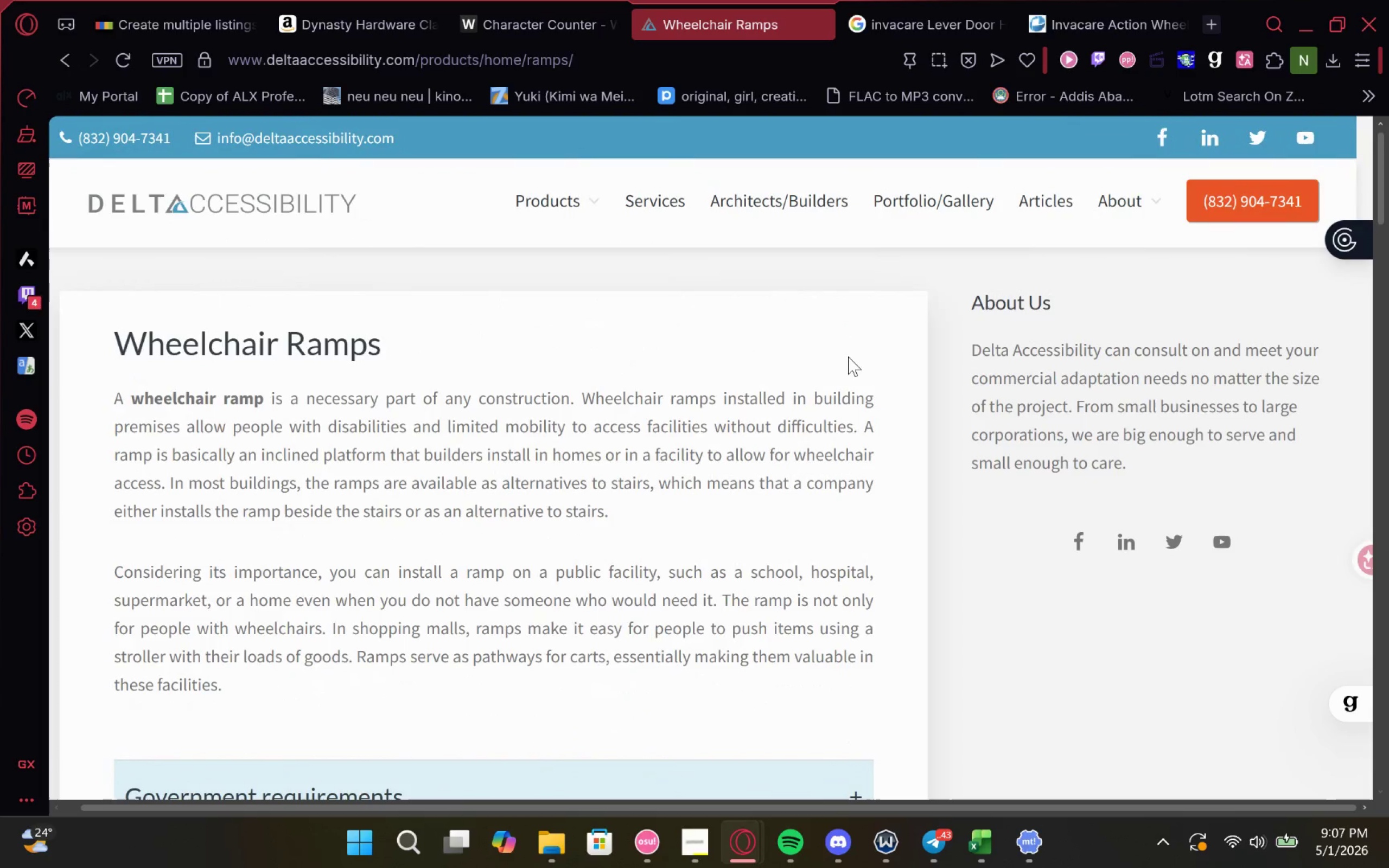 
left_click([524, 17])
 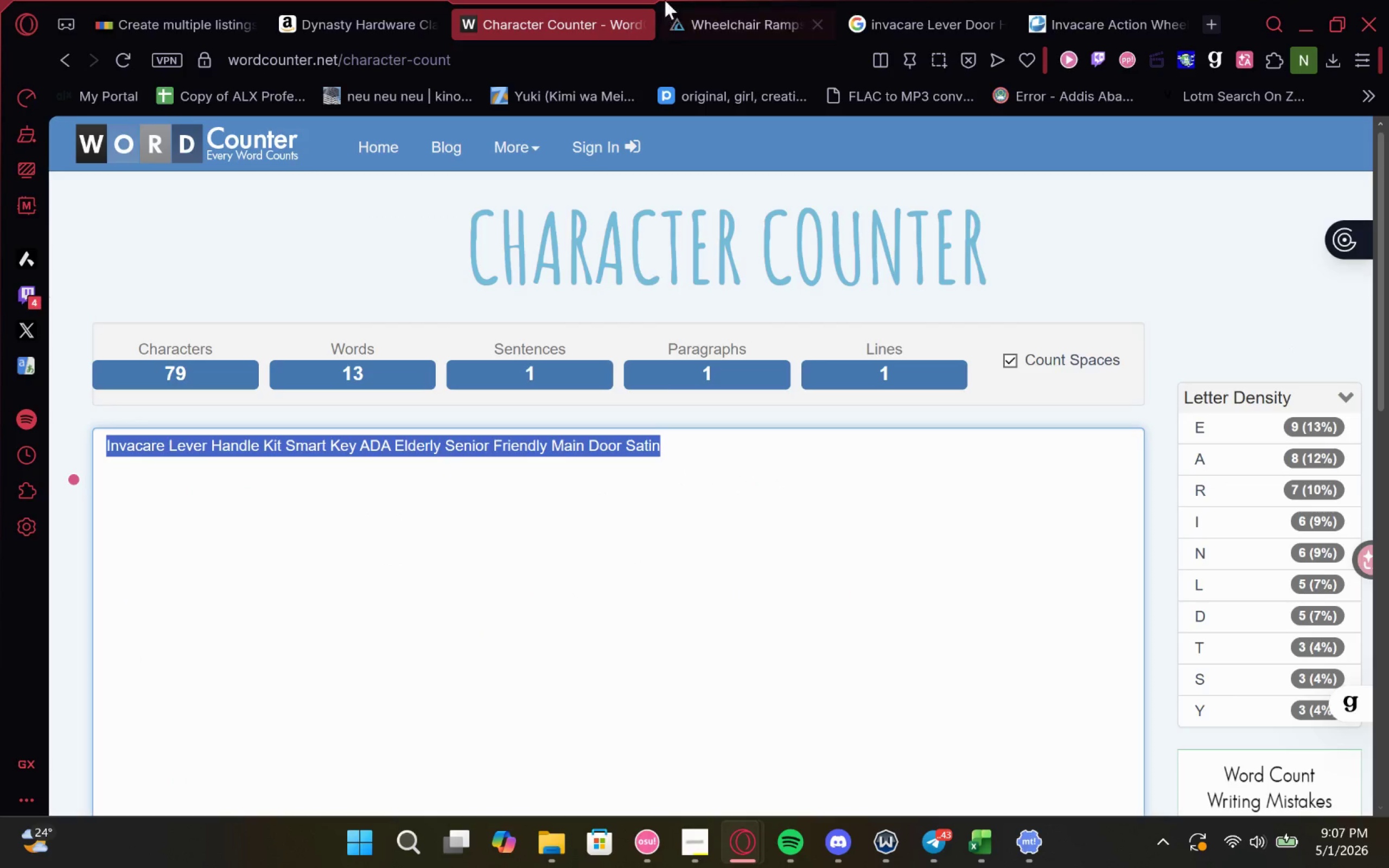 
left_click([696, 7])
 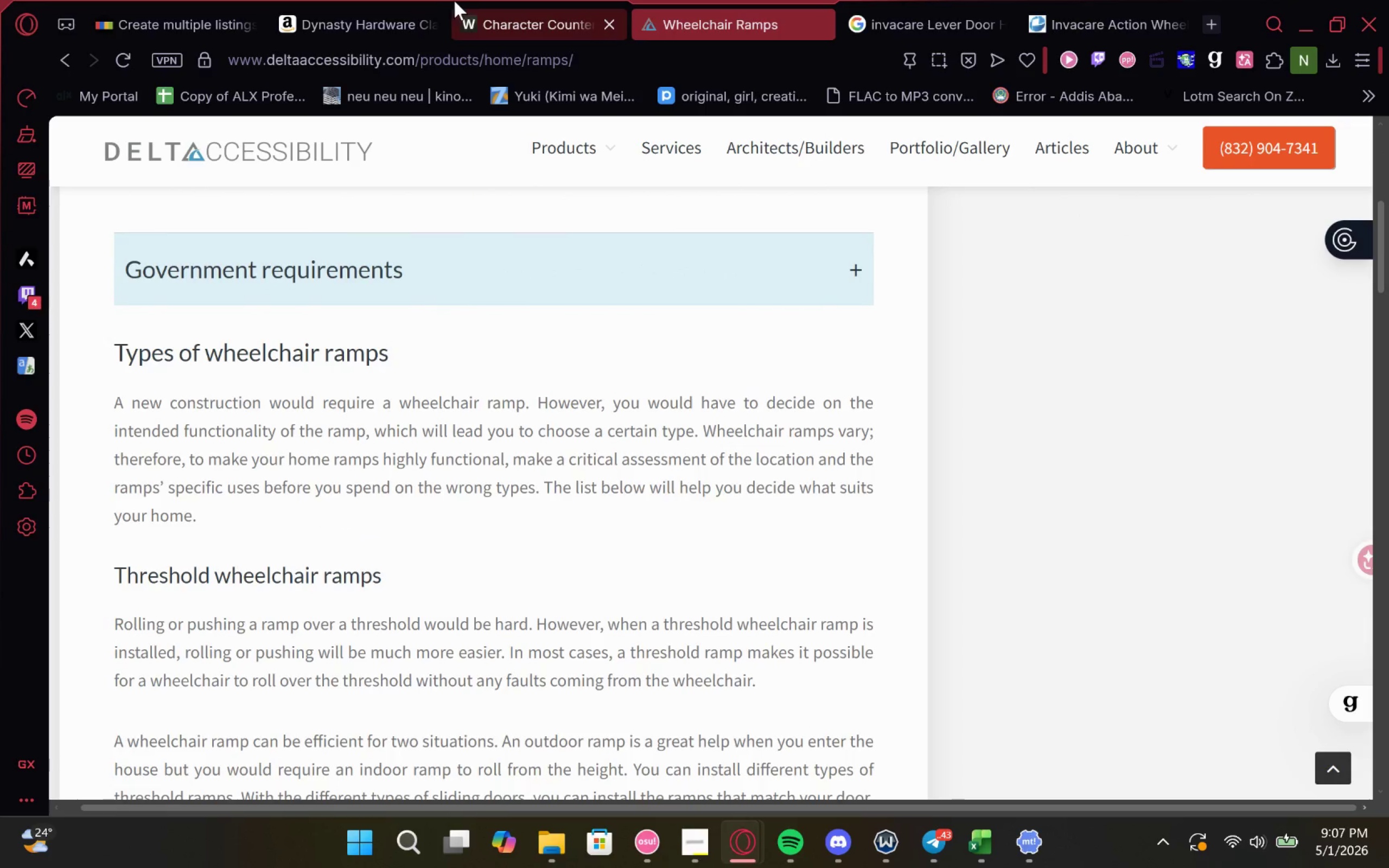 
left_click([488, 18])
 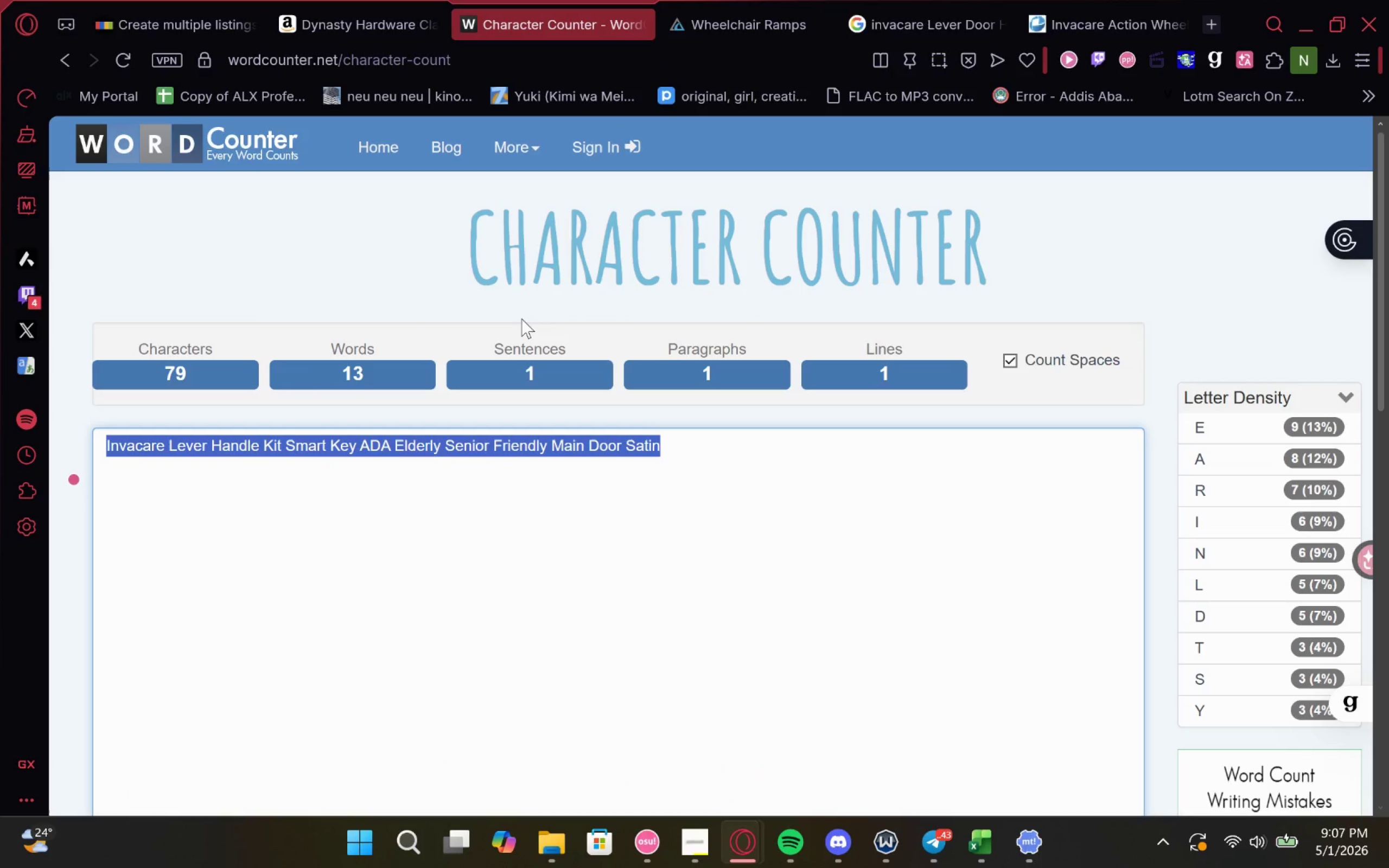 
type(Delta Aluminum )
 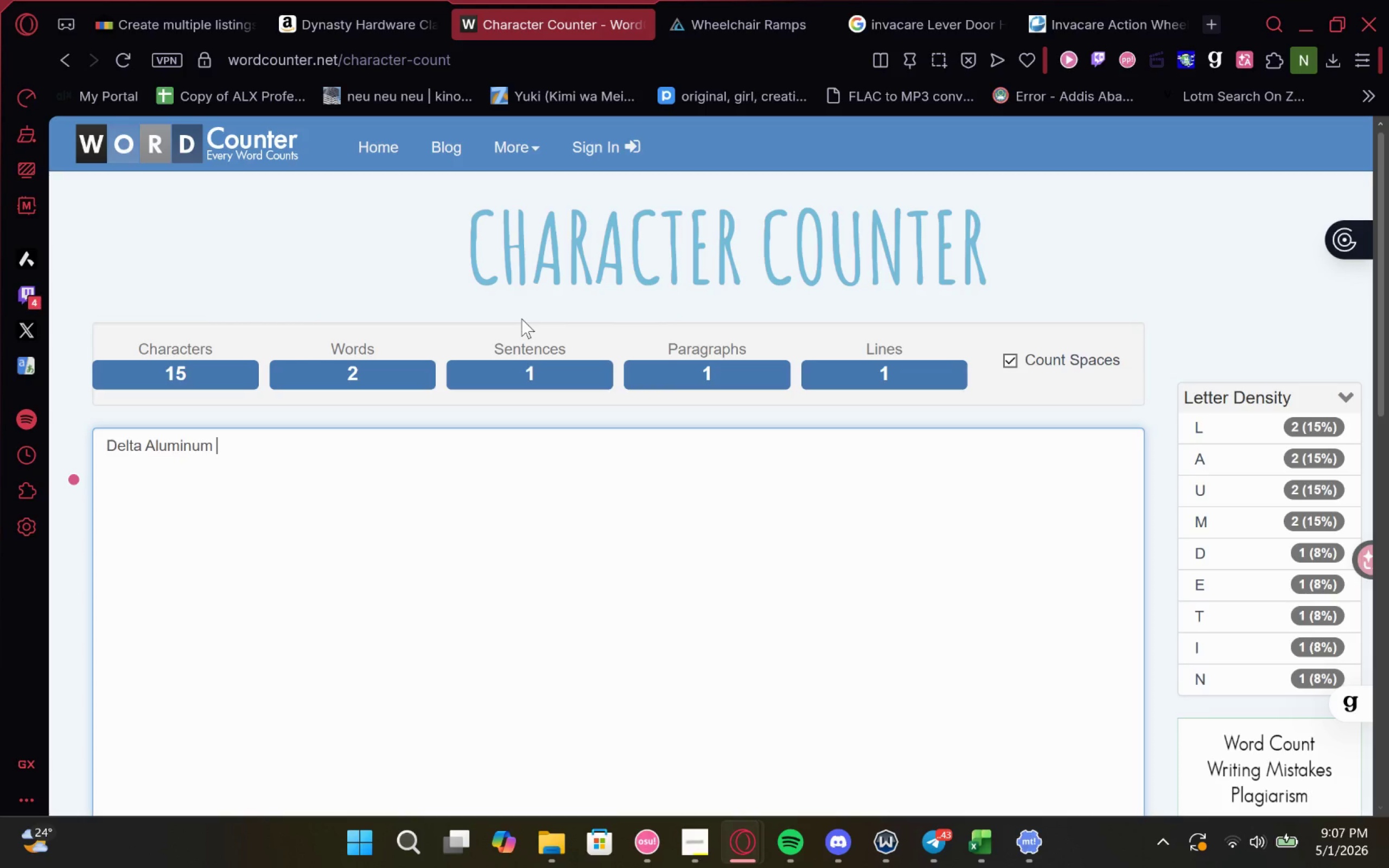 
wait(8.88)
 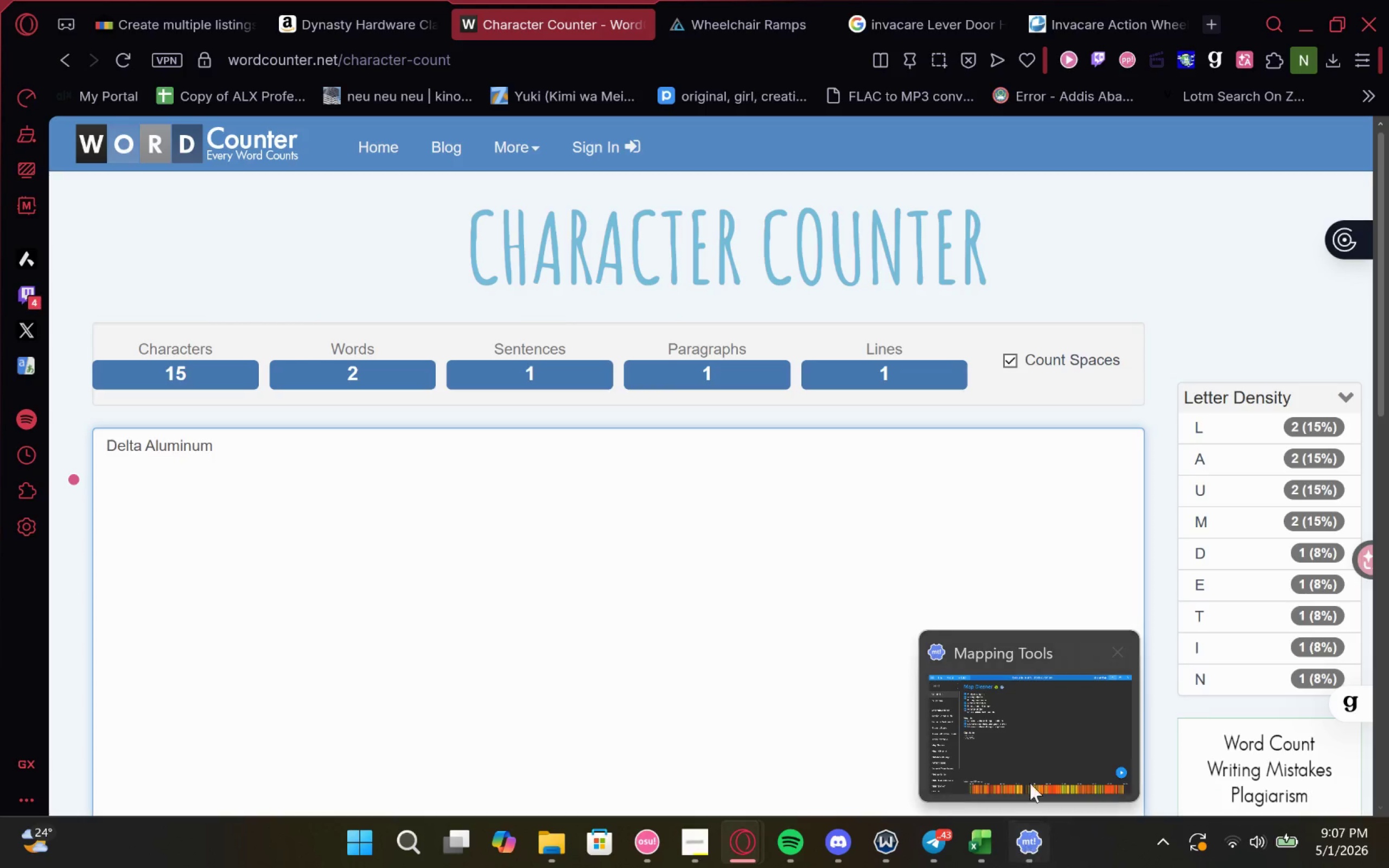 
type(Threshold Ramp For WheelCha)
key(Backspace)
key(Backspace)
key(Backspace)
type(chair )
 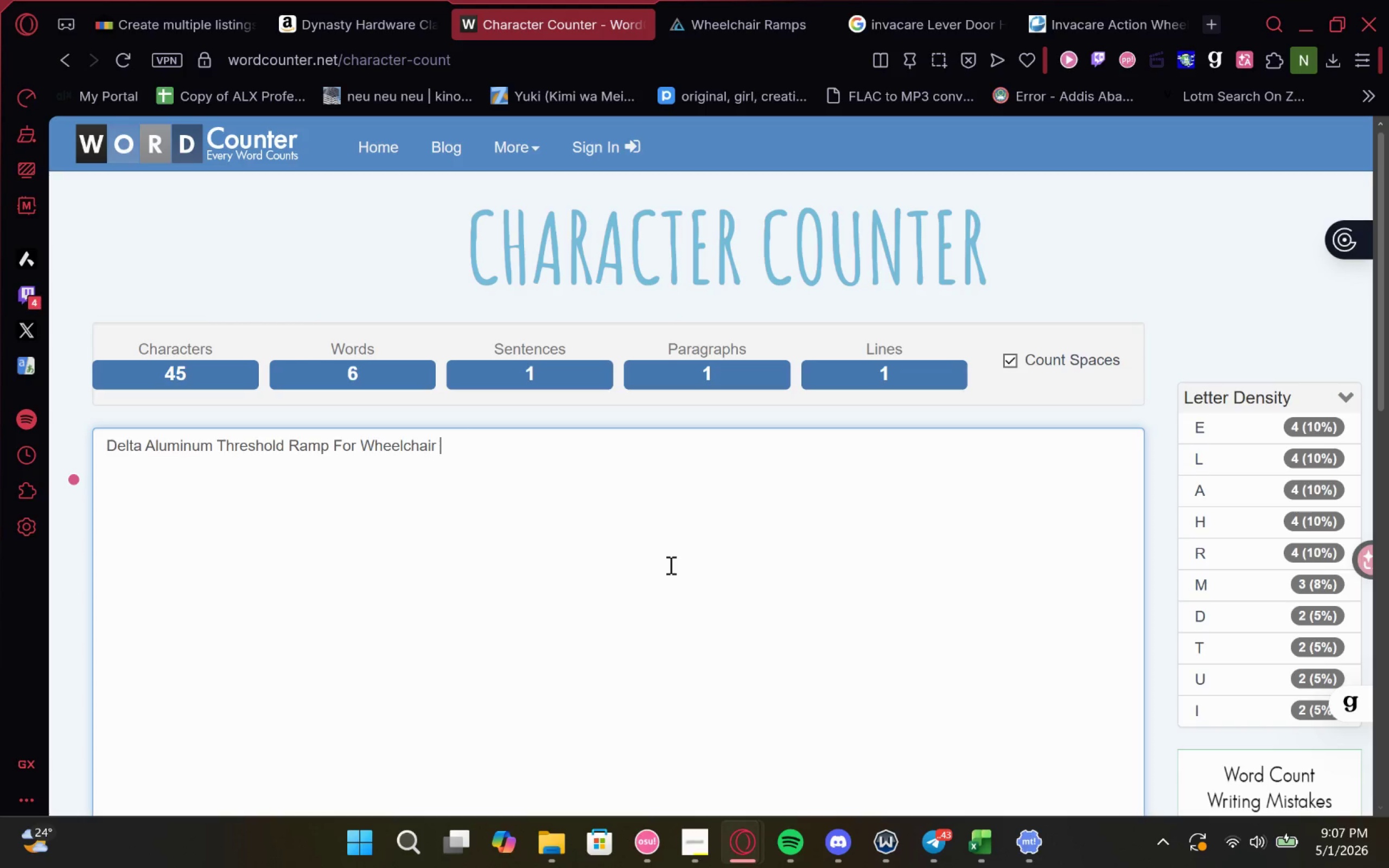 
type(Elderly friendly)
 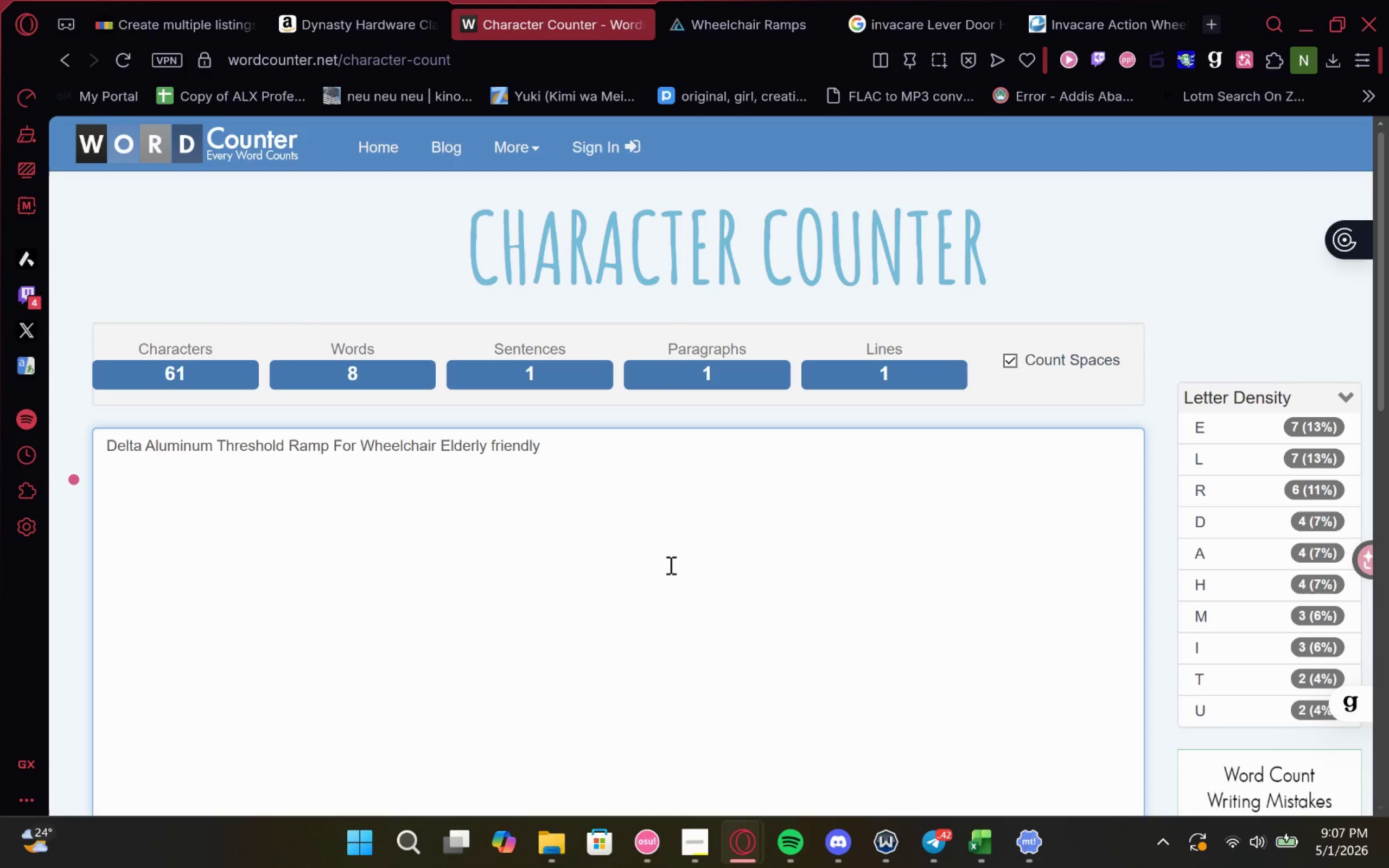 
key(ArrowLeft)
 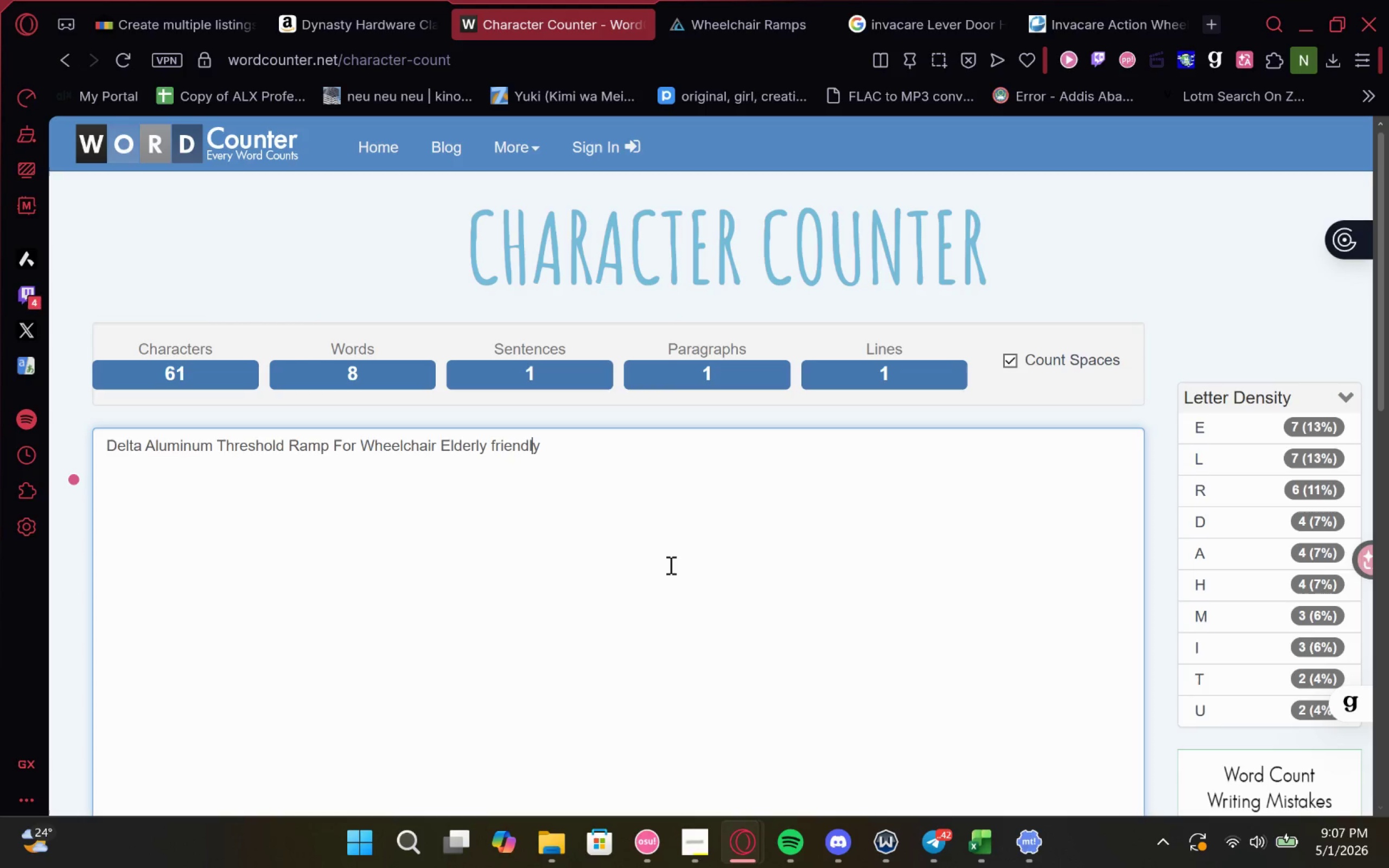 
key(ArrowLeft)
 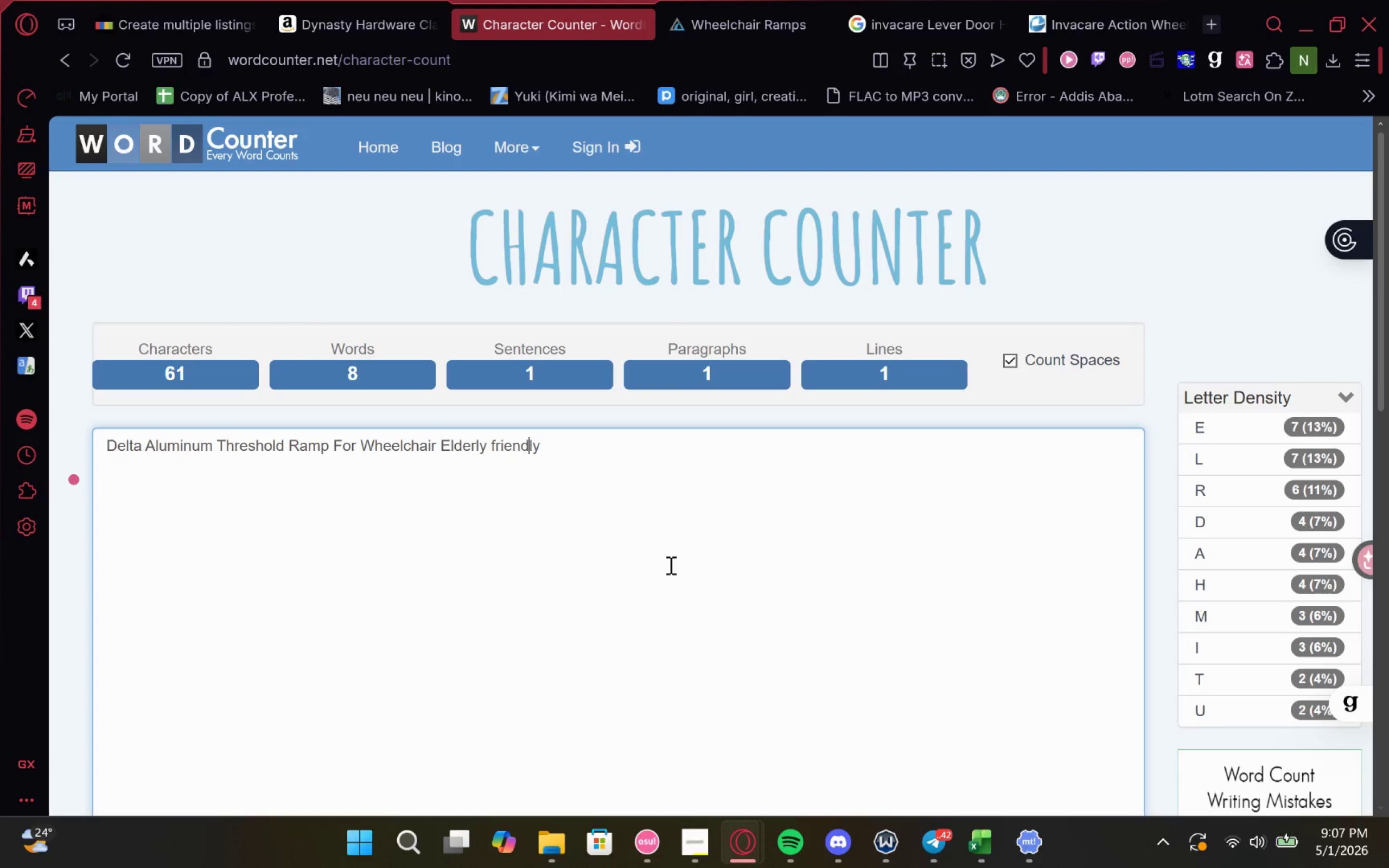 
key(ArrowLeft)
 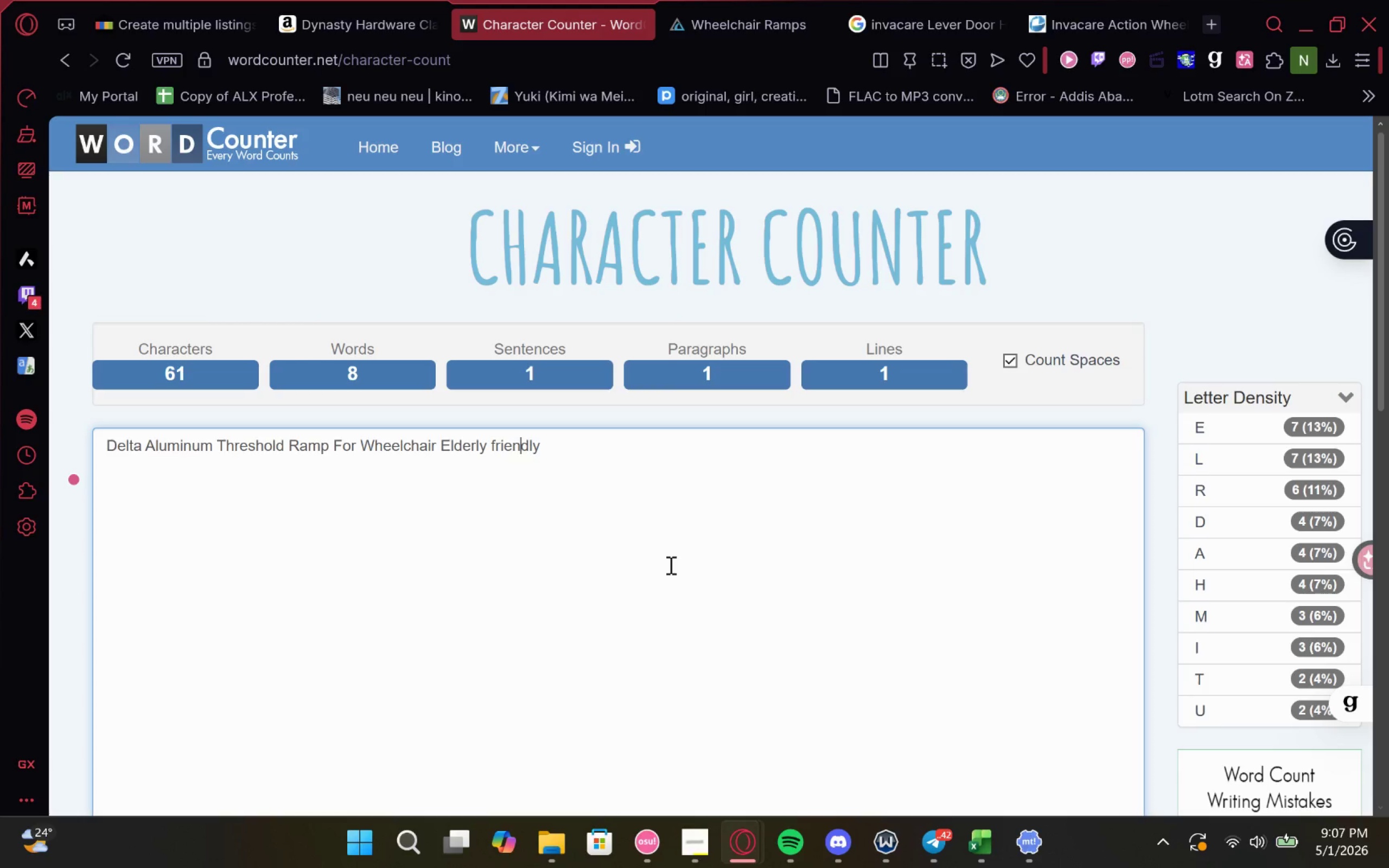 
key(ArrowLeft)
 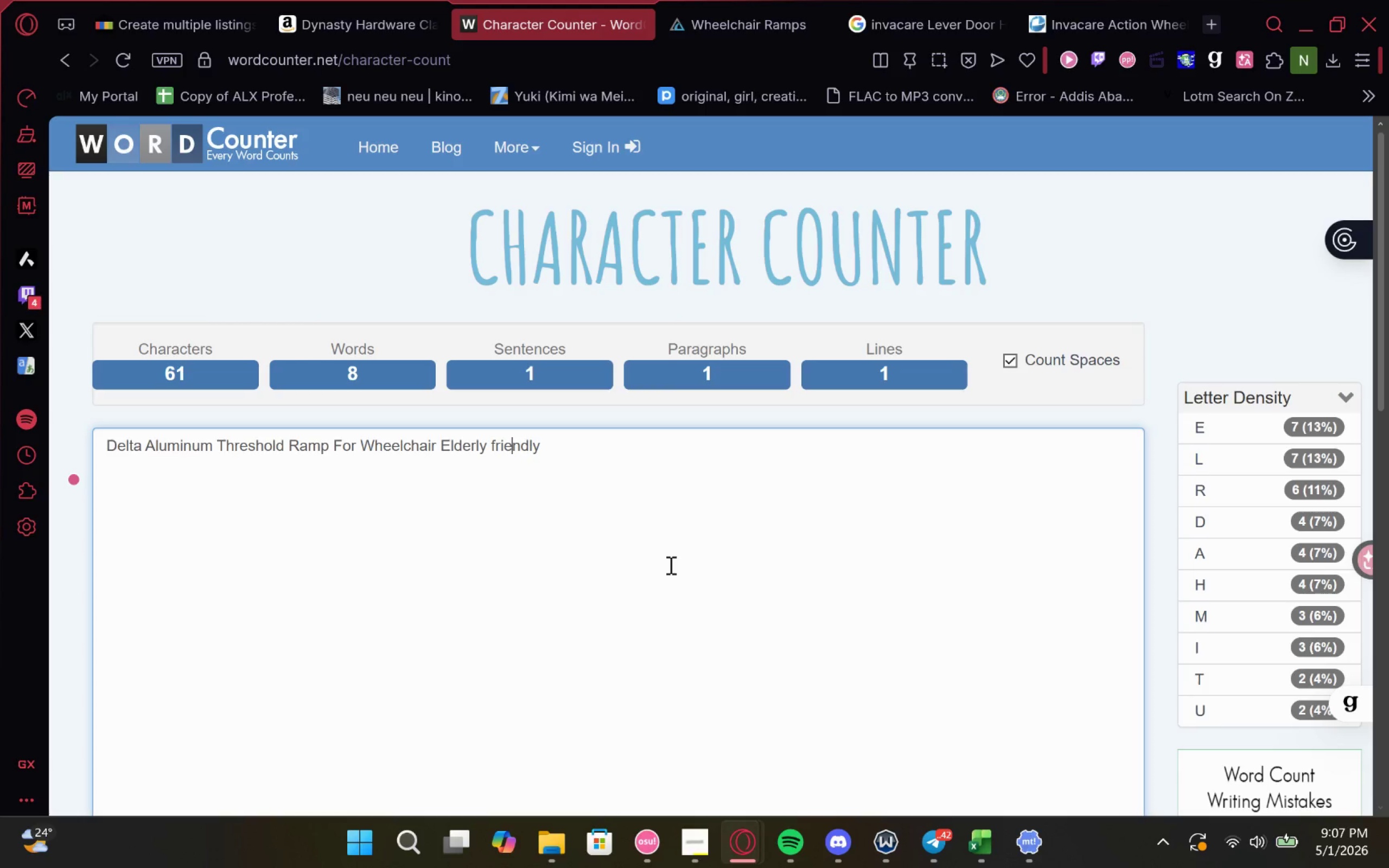 
key(ArrowLeft)
 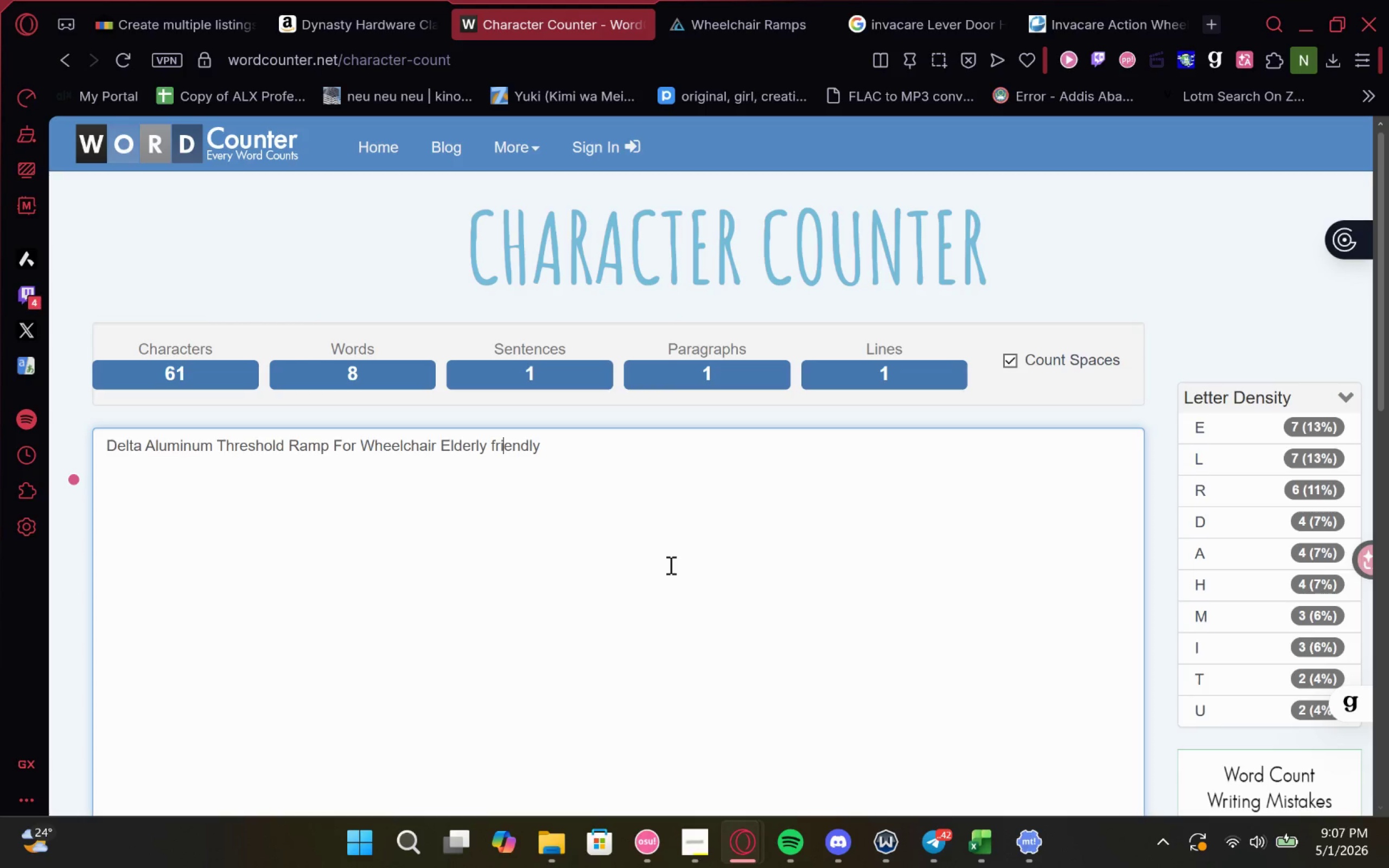 
key(ArrowLeft)
 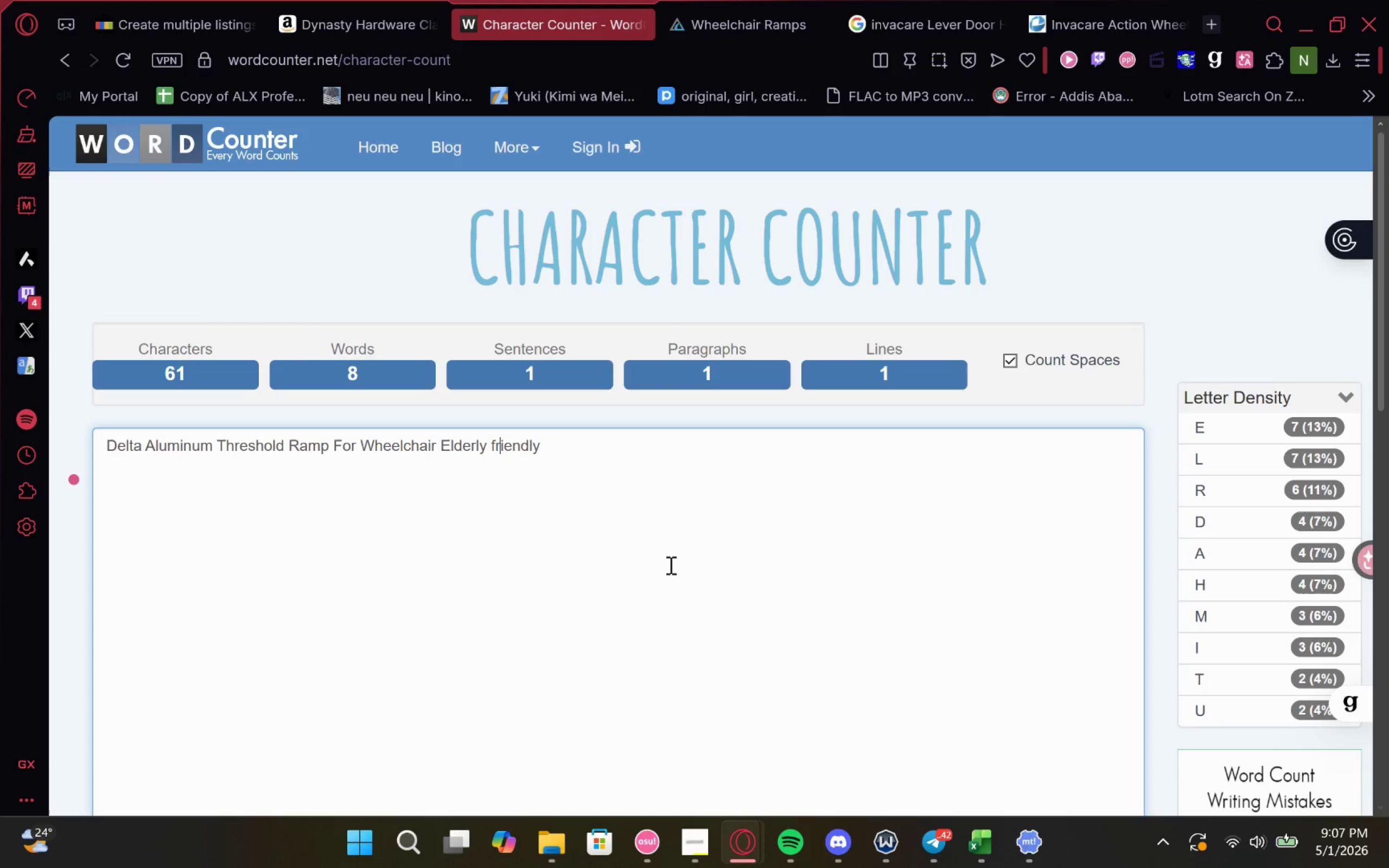 
key(ArrowLeft)
 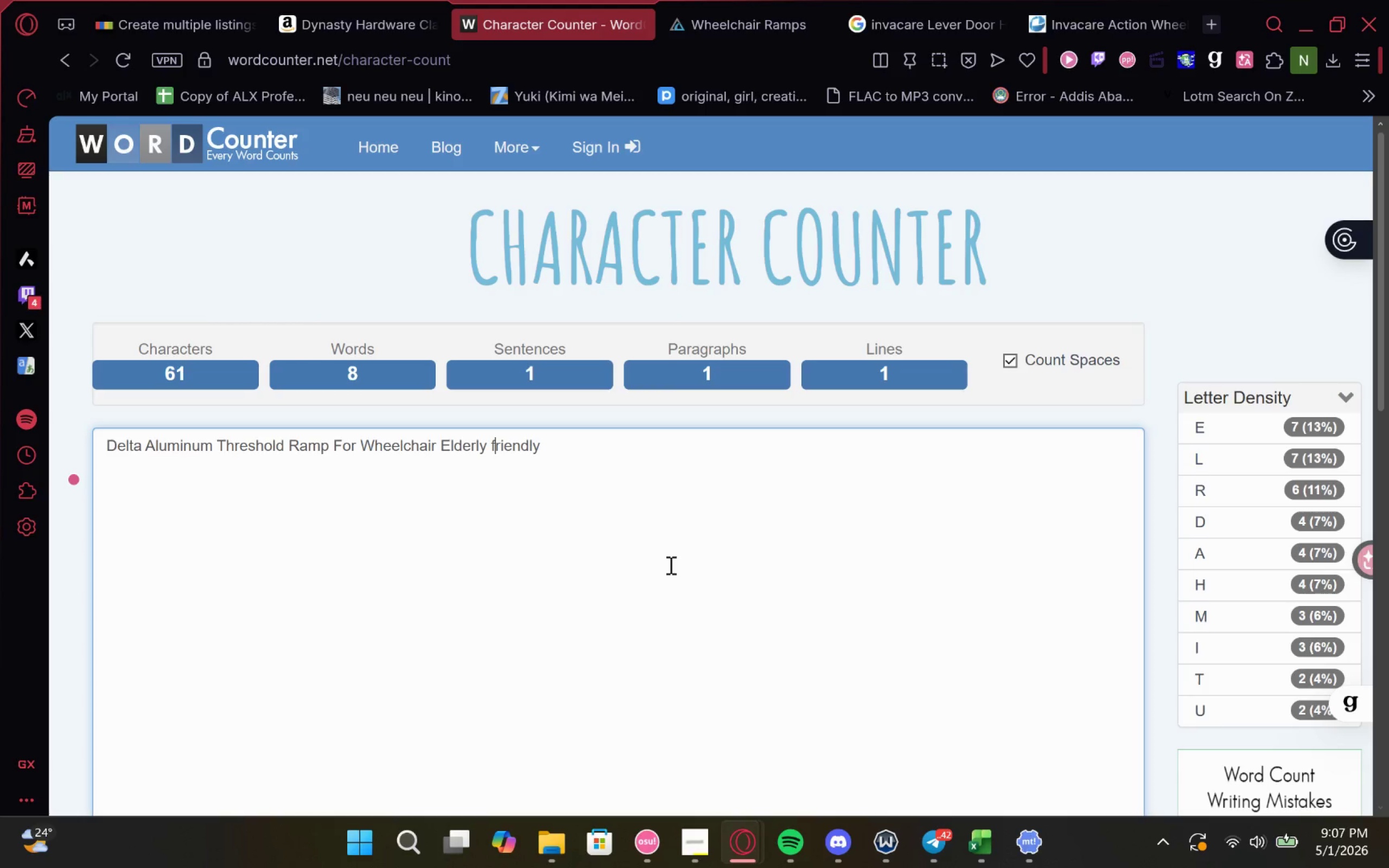 
key(Backspace)
type(F Made for )
 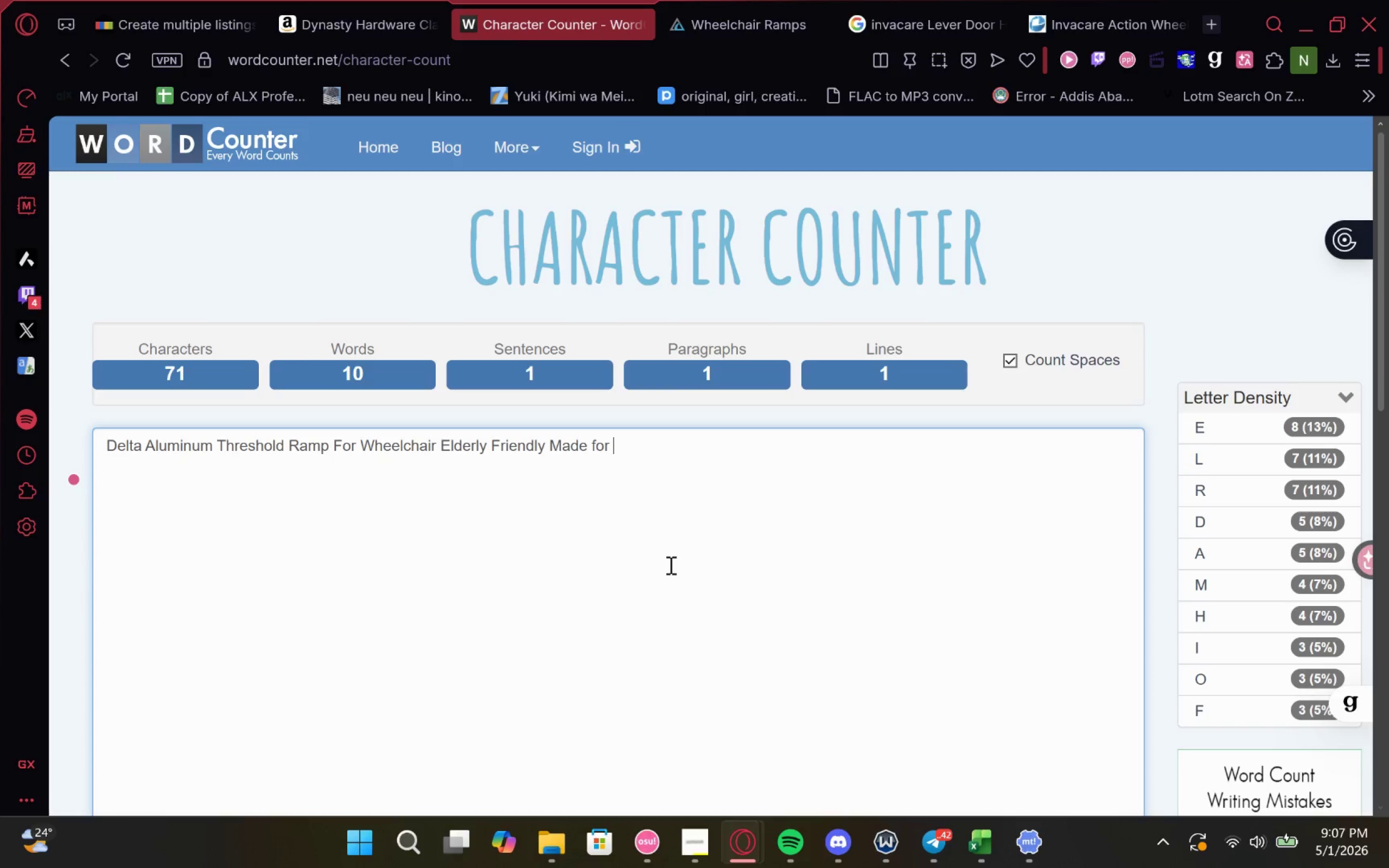 
 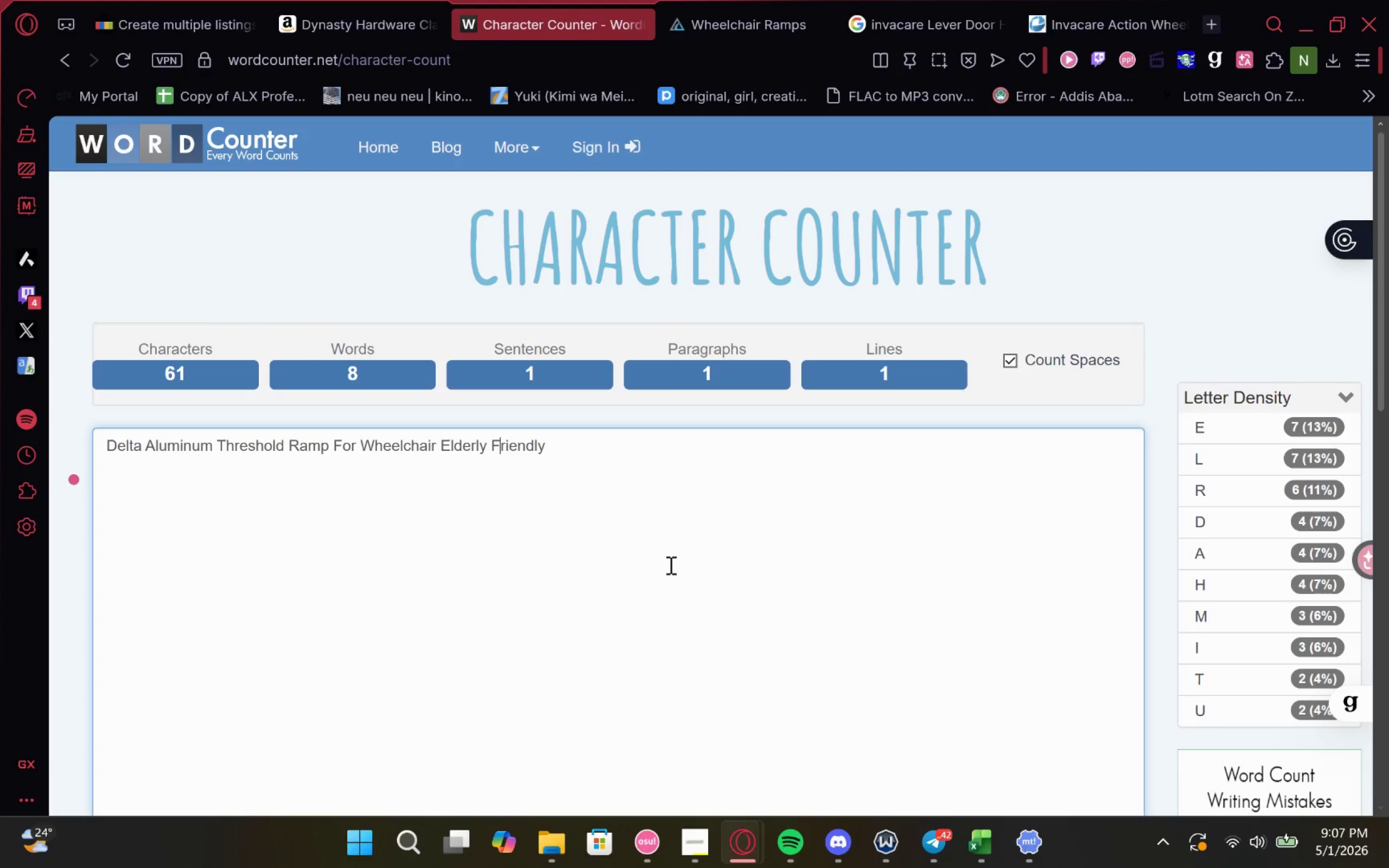 
hold_key(key=ArrowRight, duration=0.83)
 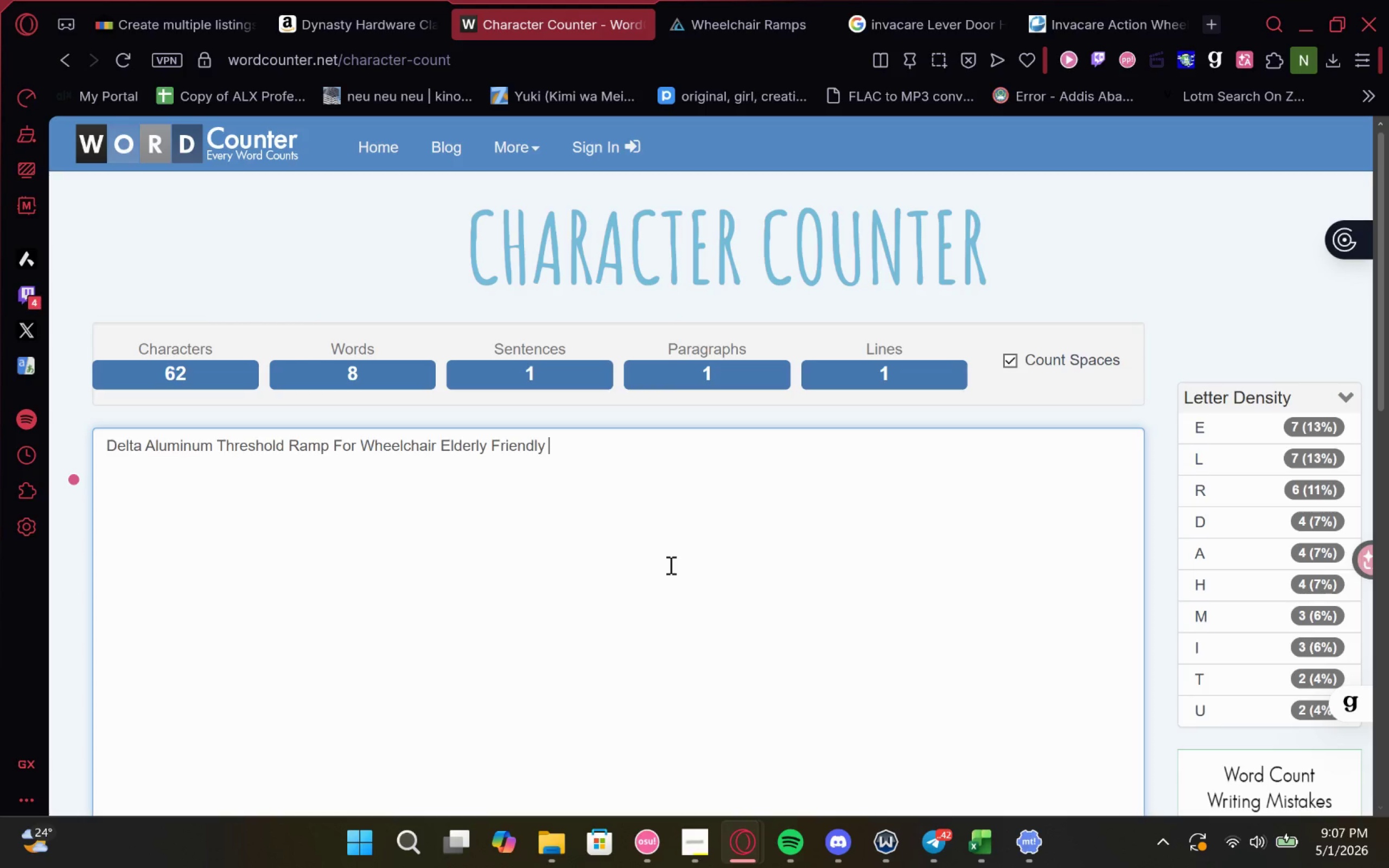 
key(ArrowLeft)
 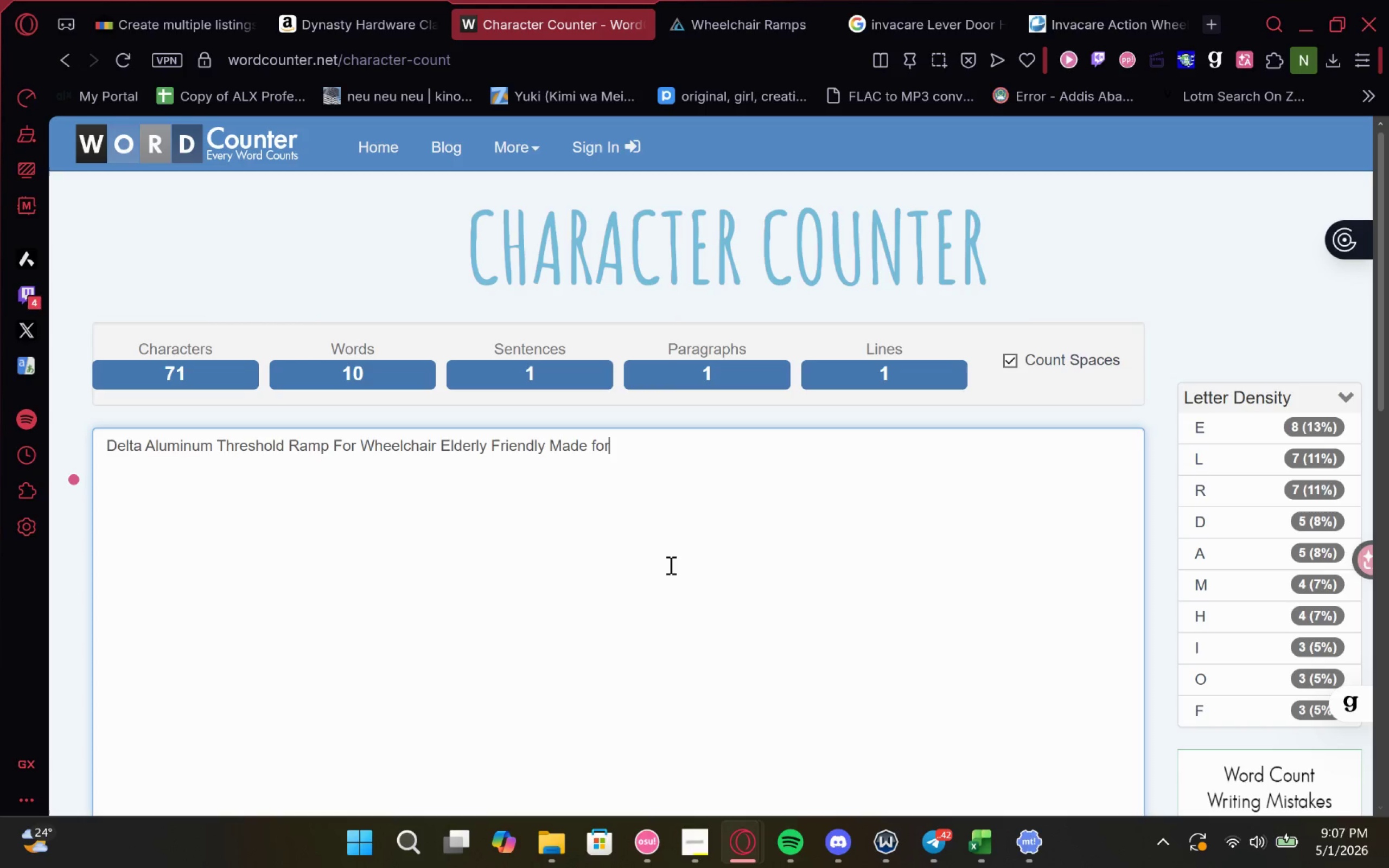 
key(ArrowLeft)
 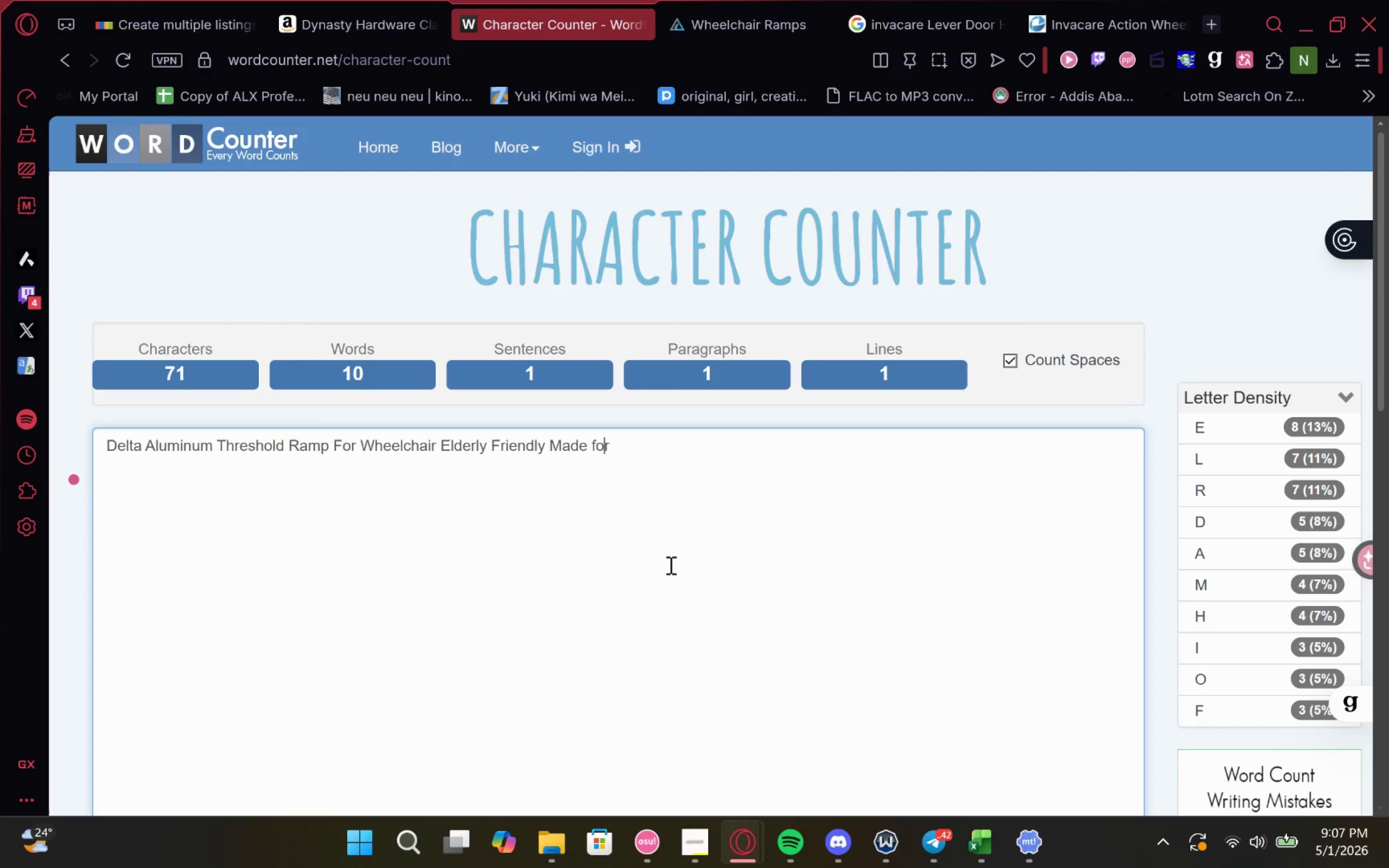 
key(ArrowLeft)
 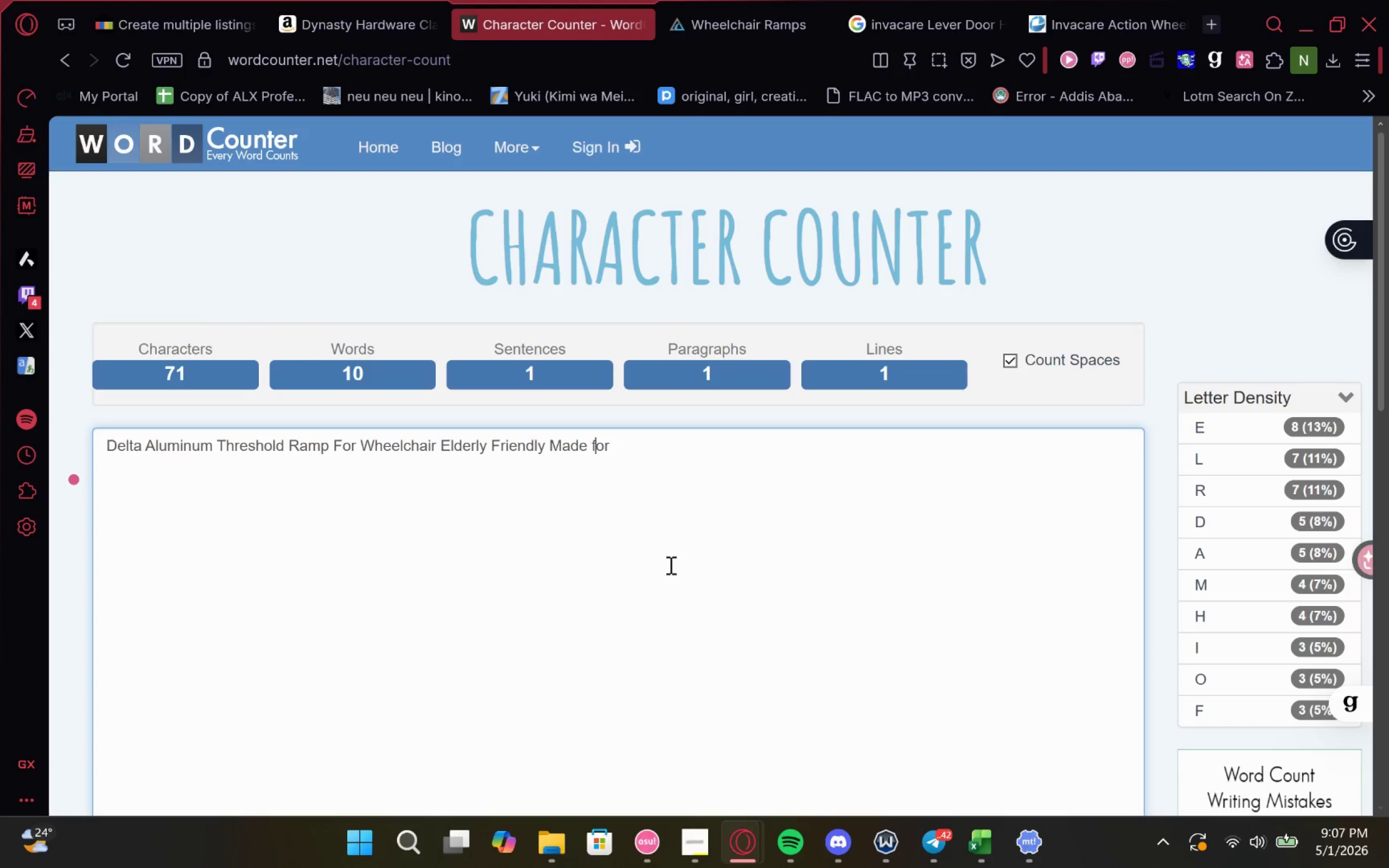 
key(Backspace)
 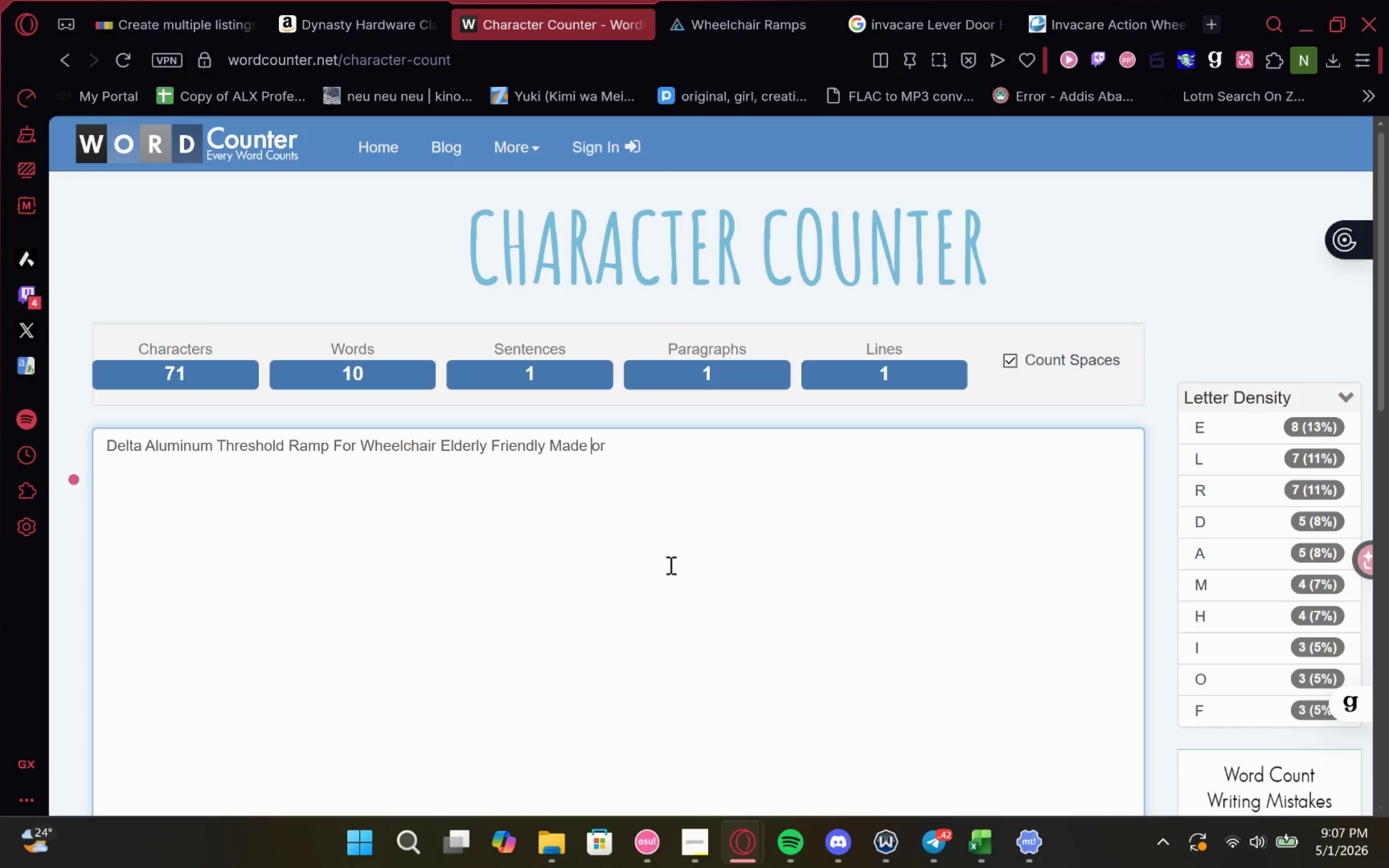 
hold_key(key=ShiftLeft, duration=1.92)
 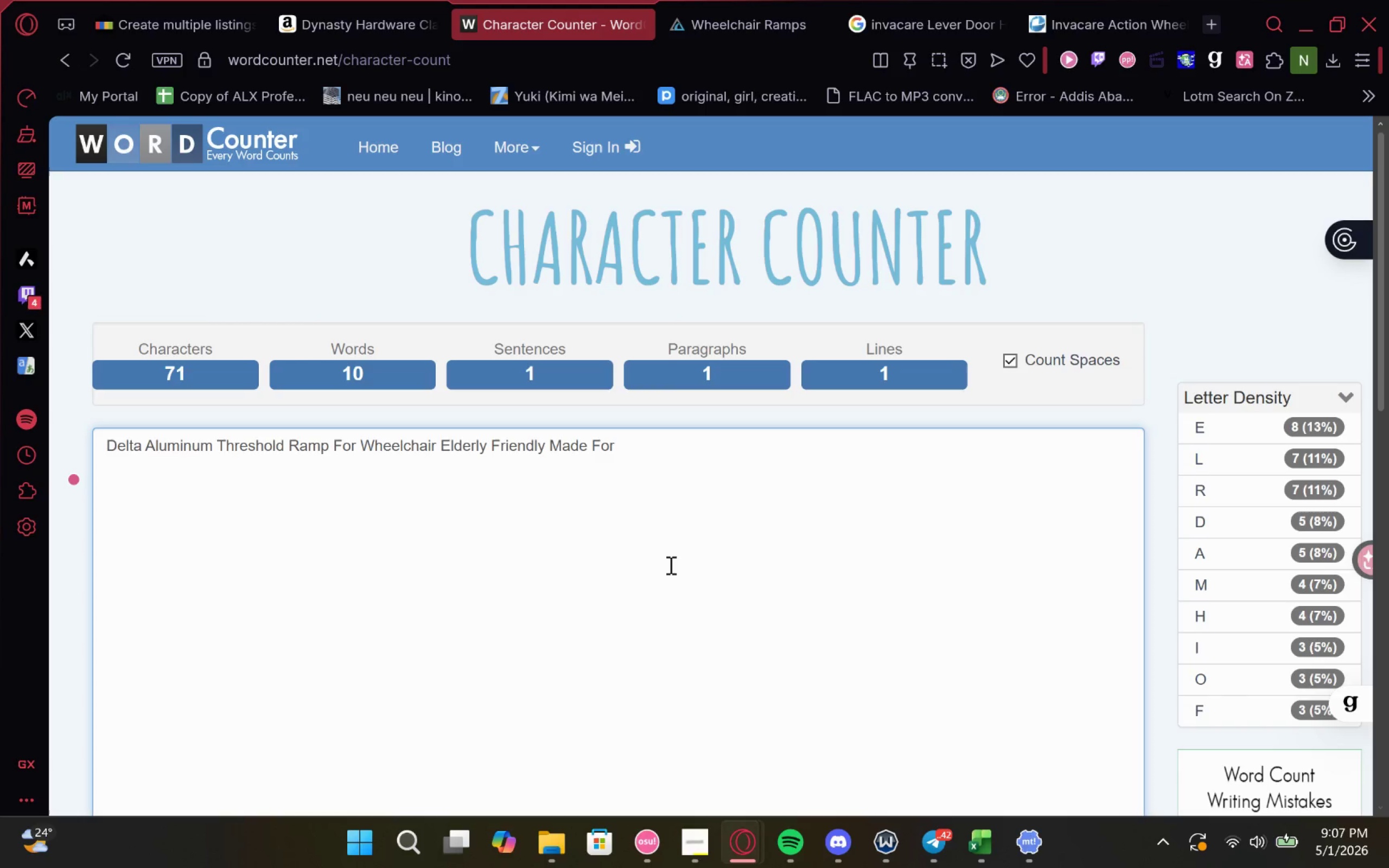 
key(F)
 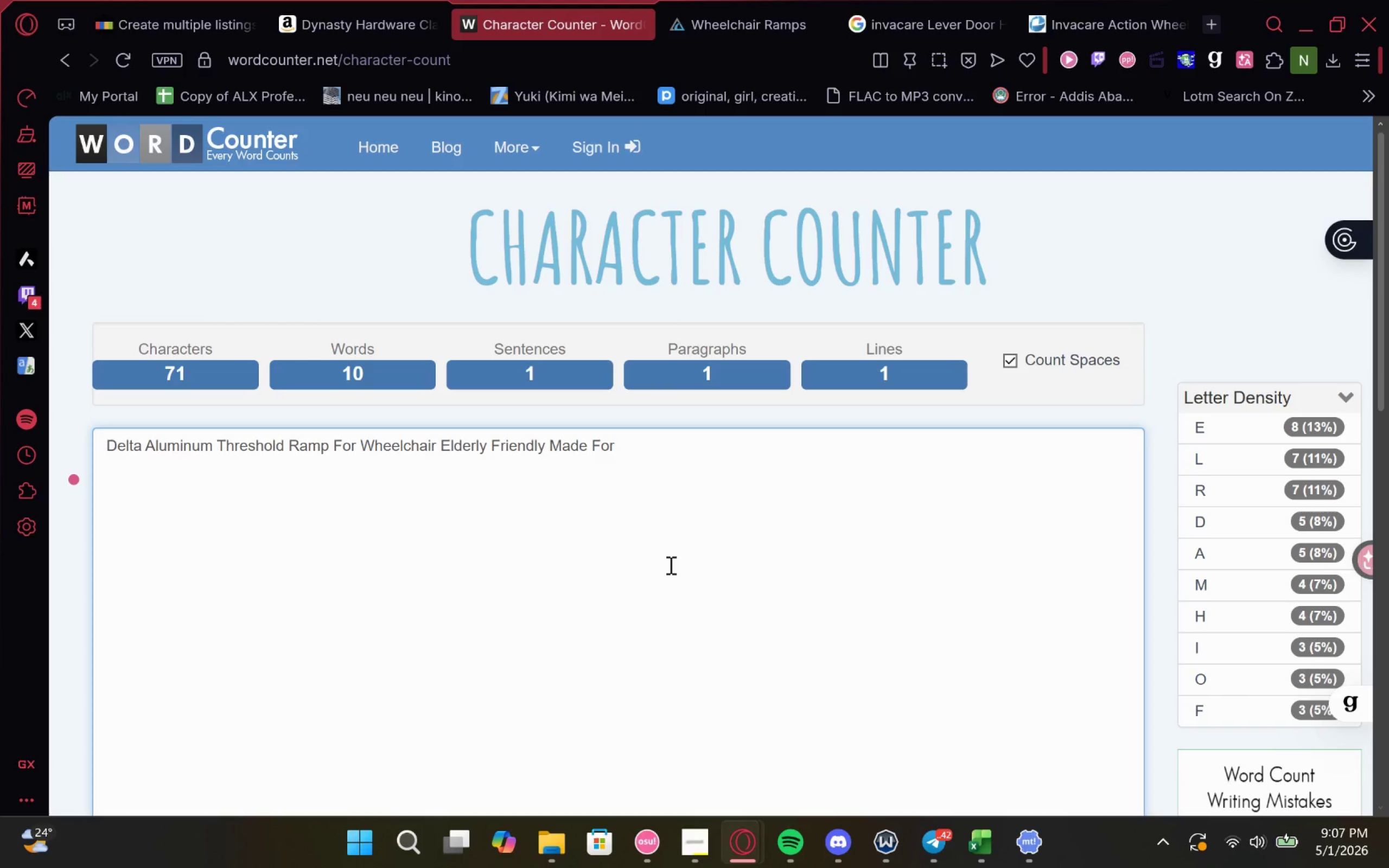 
key(ArrowRight)
 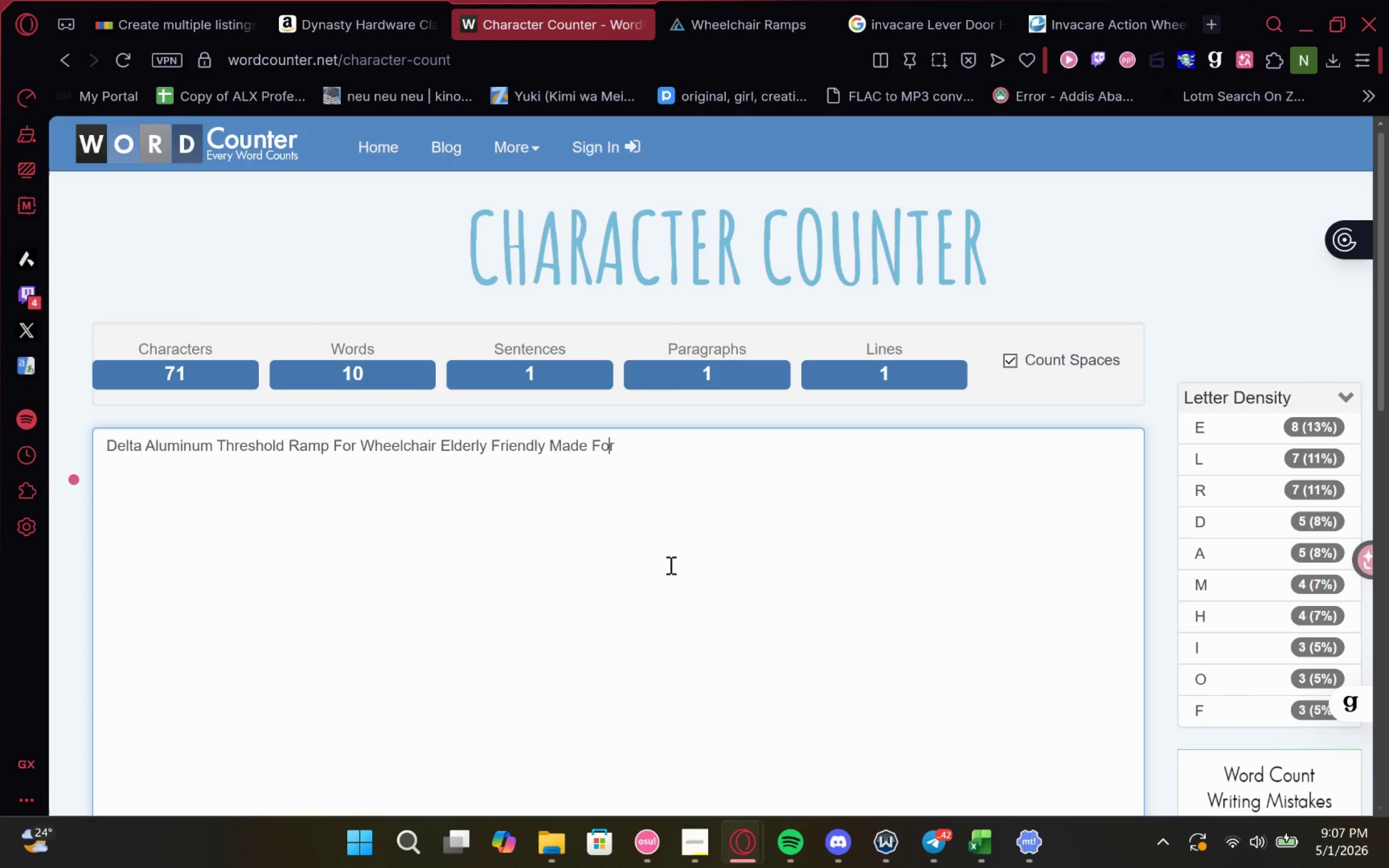 
key(ArrowRight)
 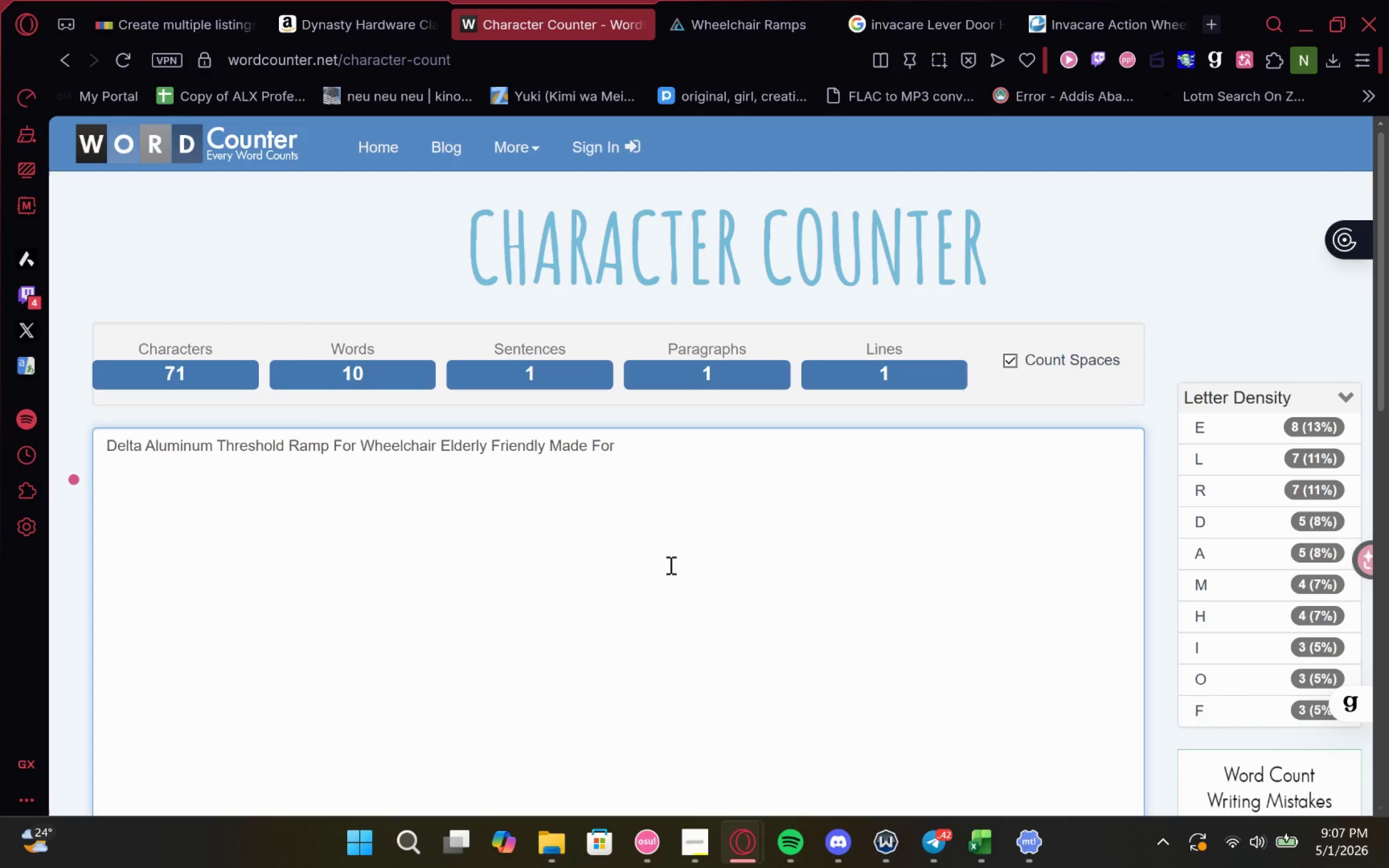 
key(Space)
 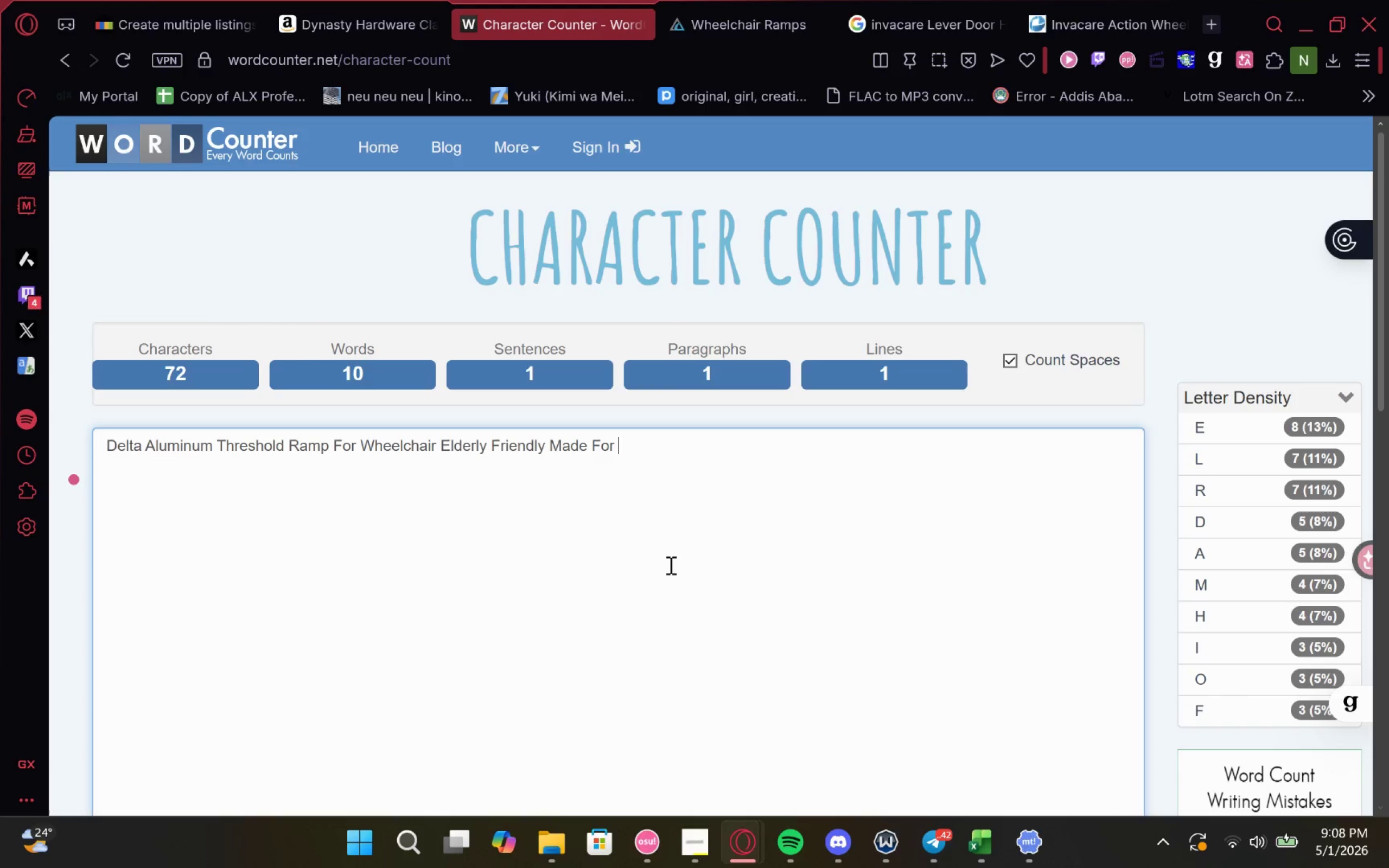 
hold_key(key=Backspace, duration=0.69)
 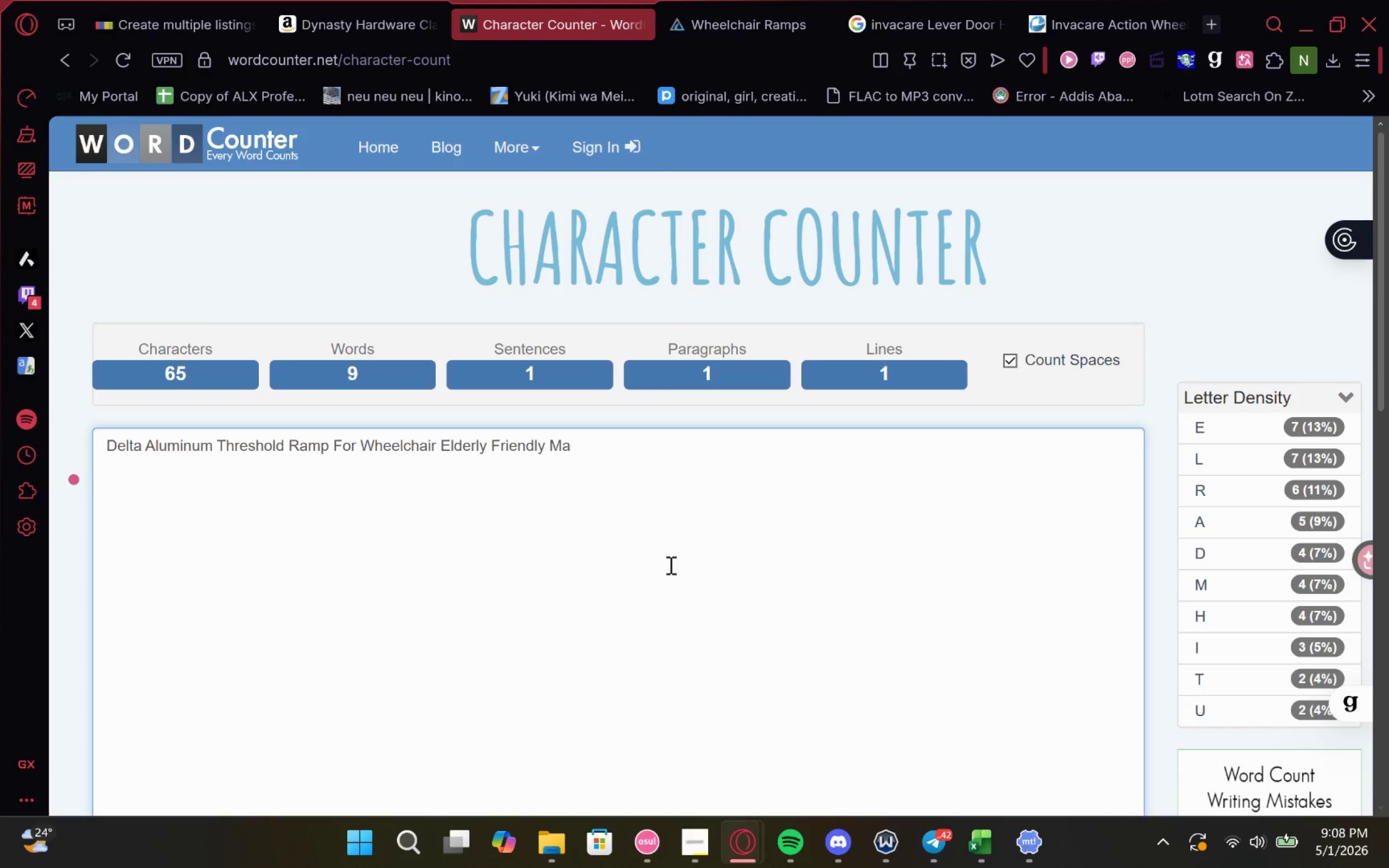 
key(Backspace)
 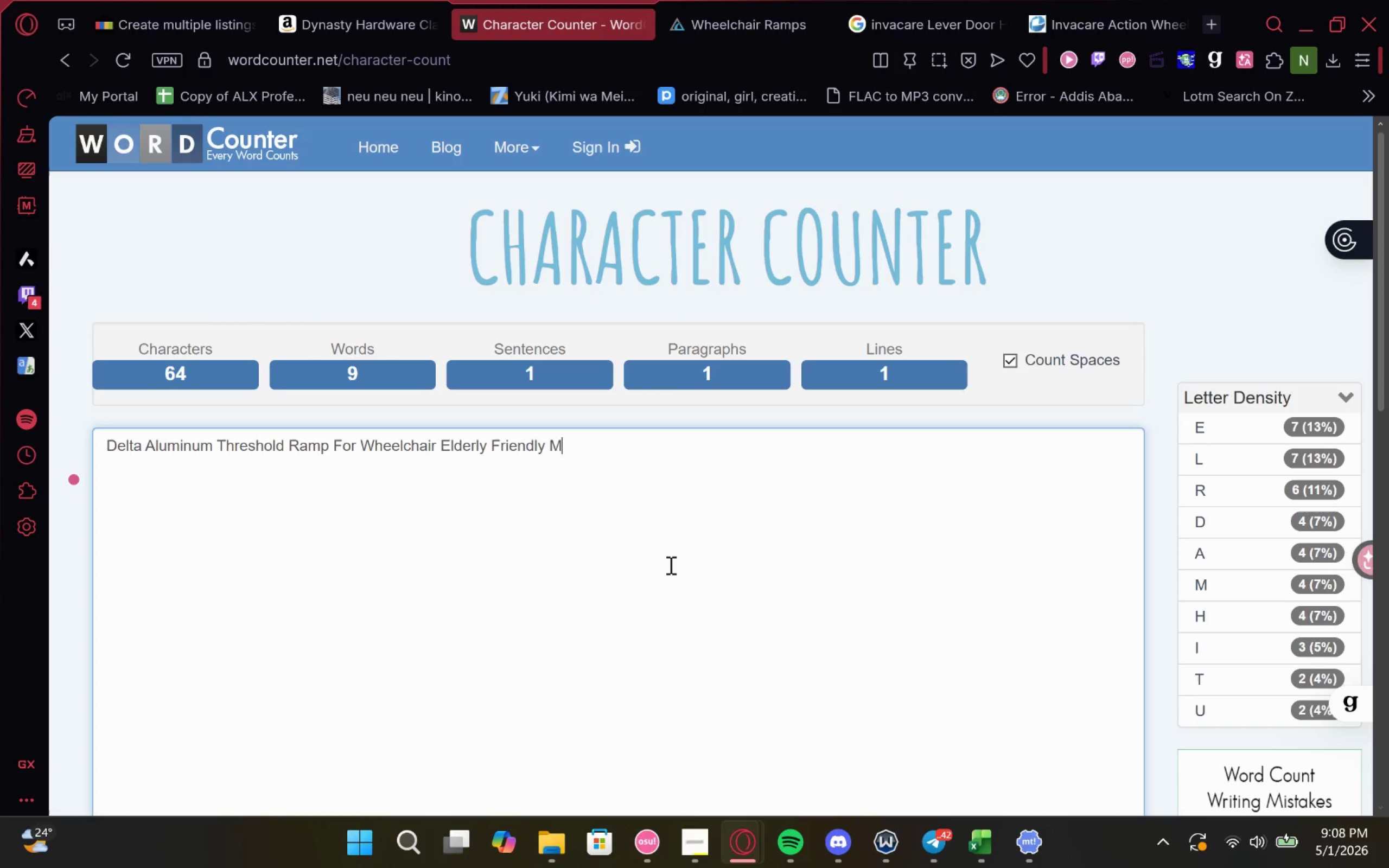 
key(Backspace)
 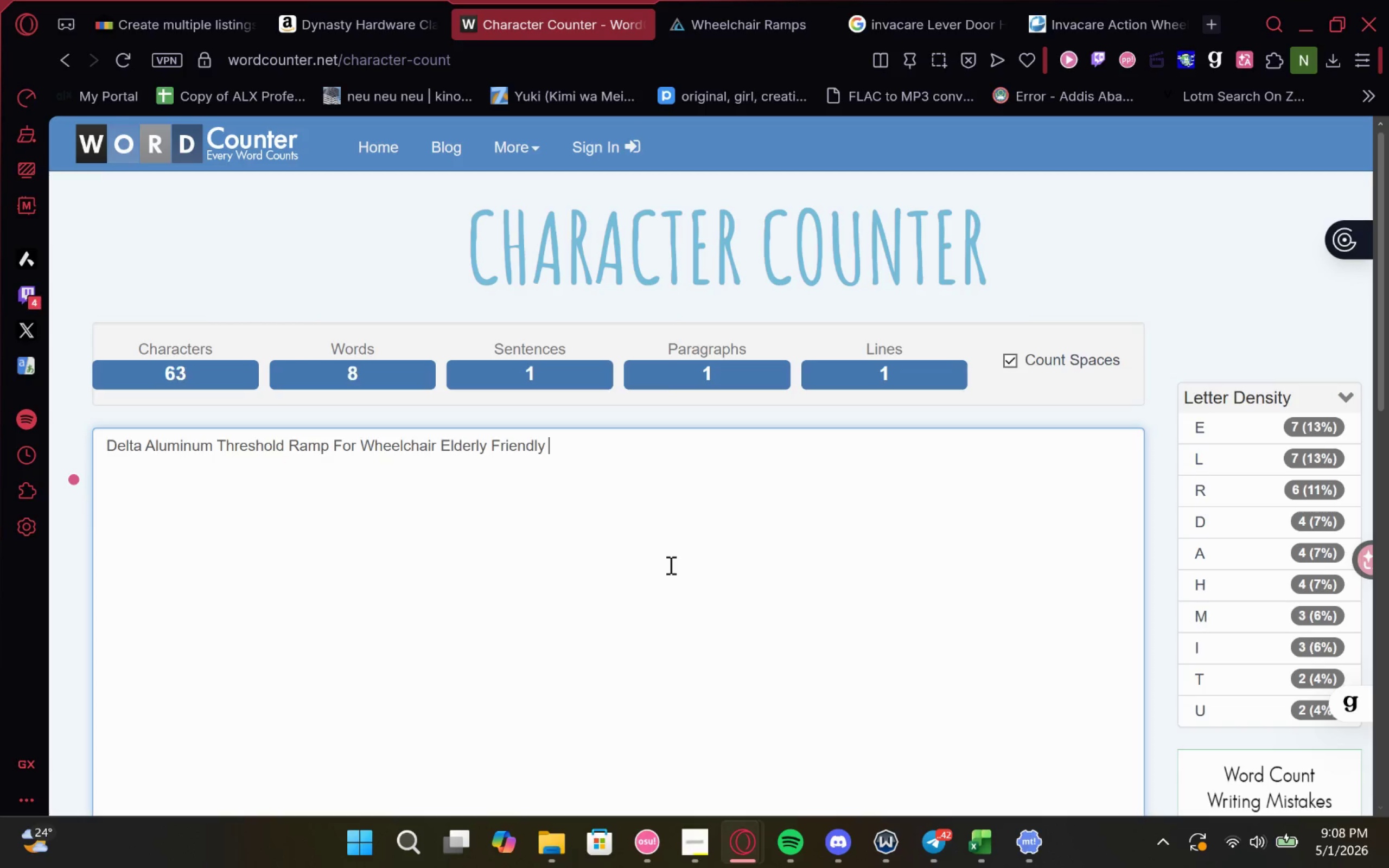 
key(Backspace)
 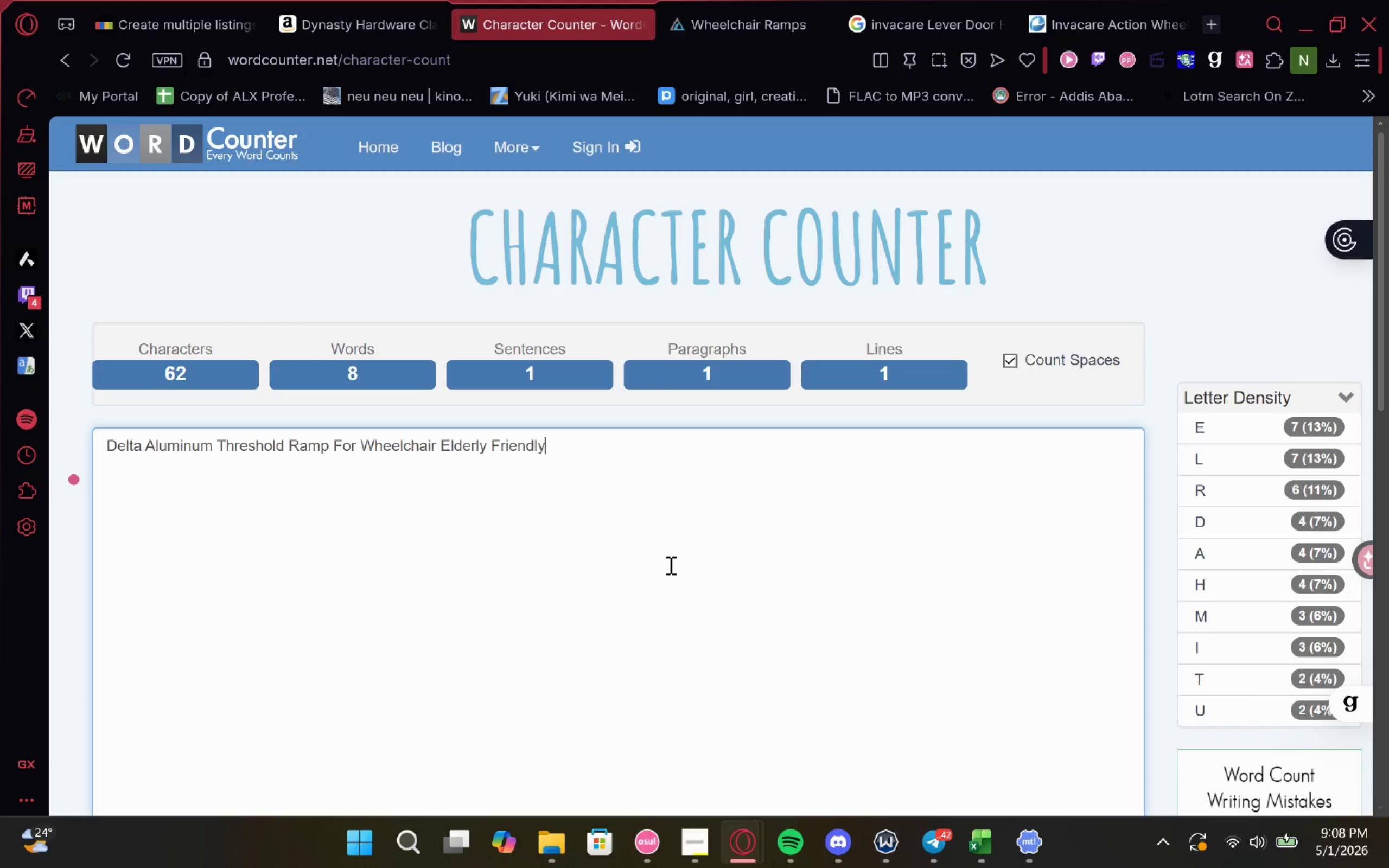 
hold_key(key=ArrowLeft, duration=0.64)
 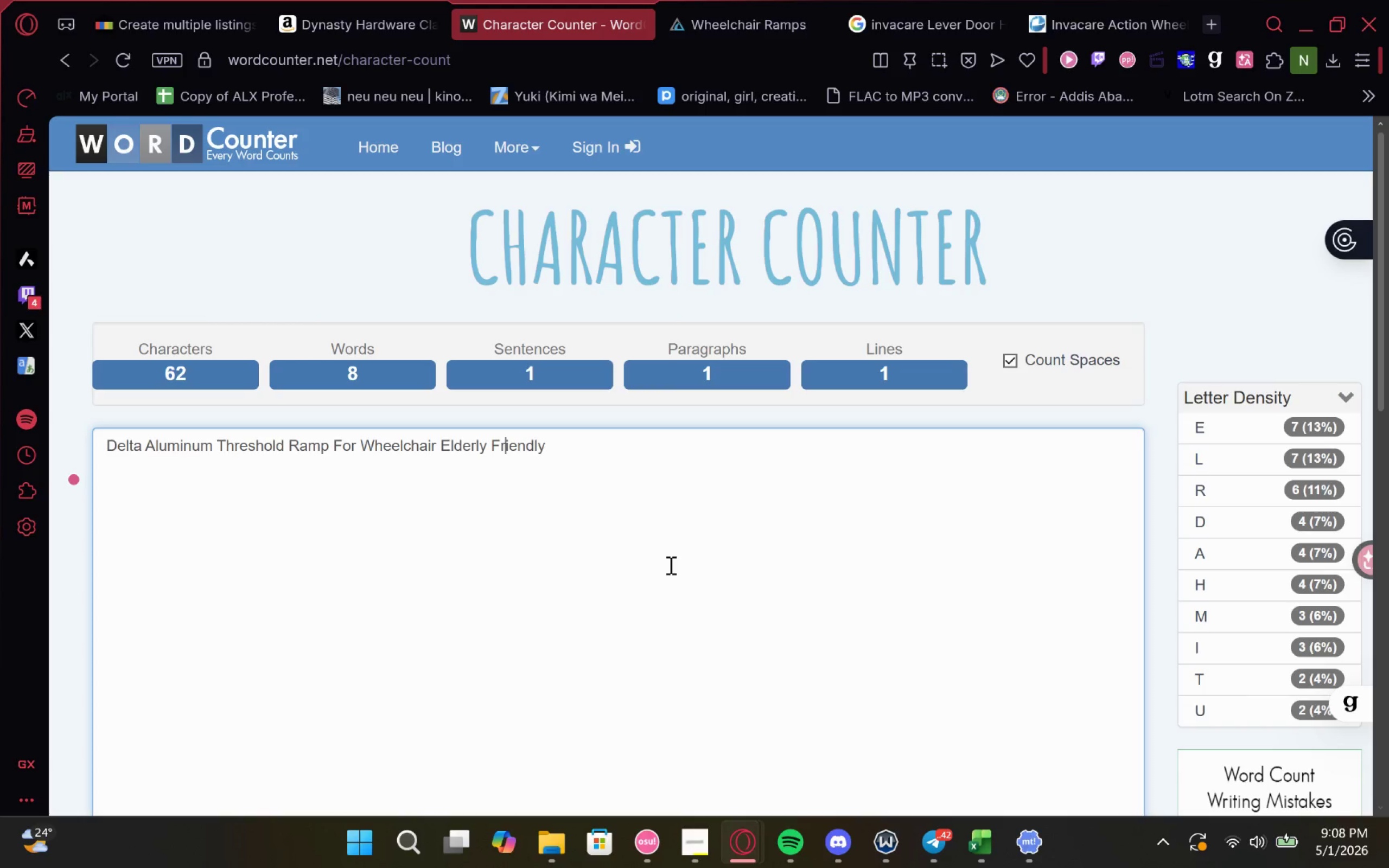 
key(ArrowLeft)
 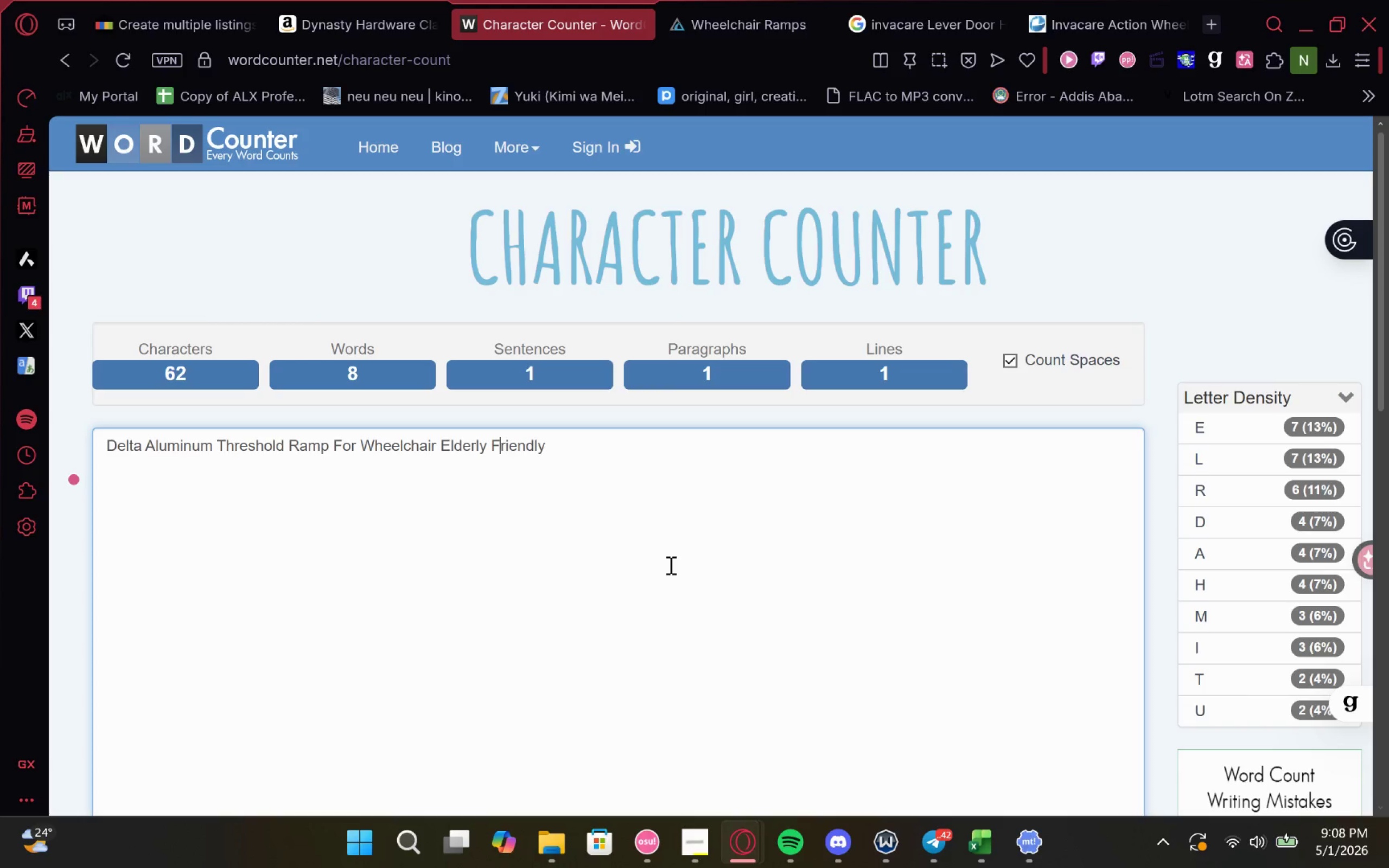 
key(ArrowLeft)
 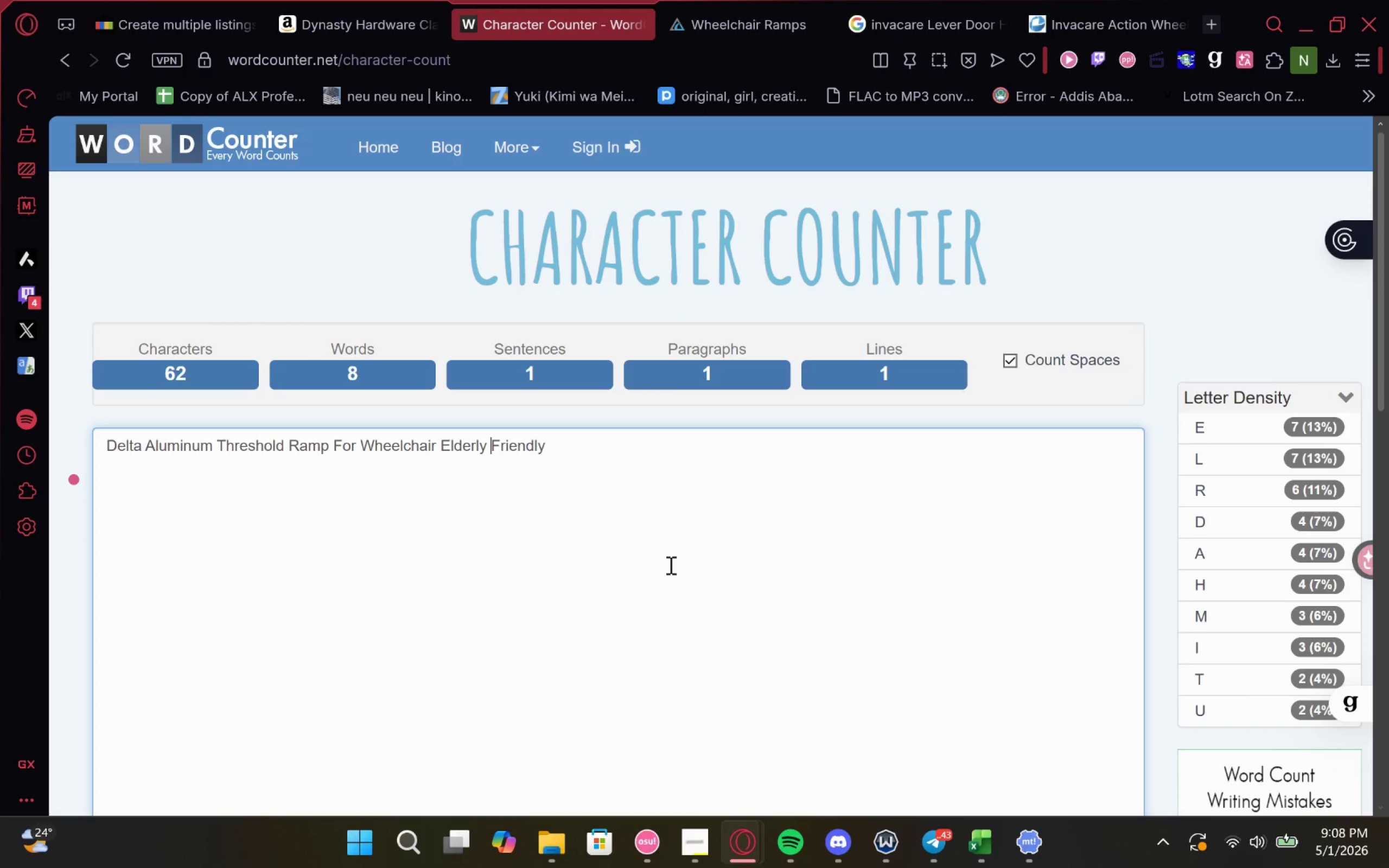 
key(Backspace)
key(Backspace)
key(Backspace)
key(Backspace)
key(Backspace)
key(Backspace)
key(Backspace)
key(Backspace)
type(Hanicapped )
 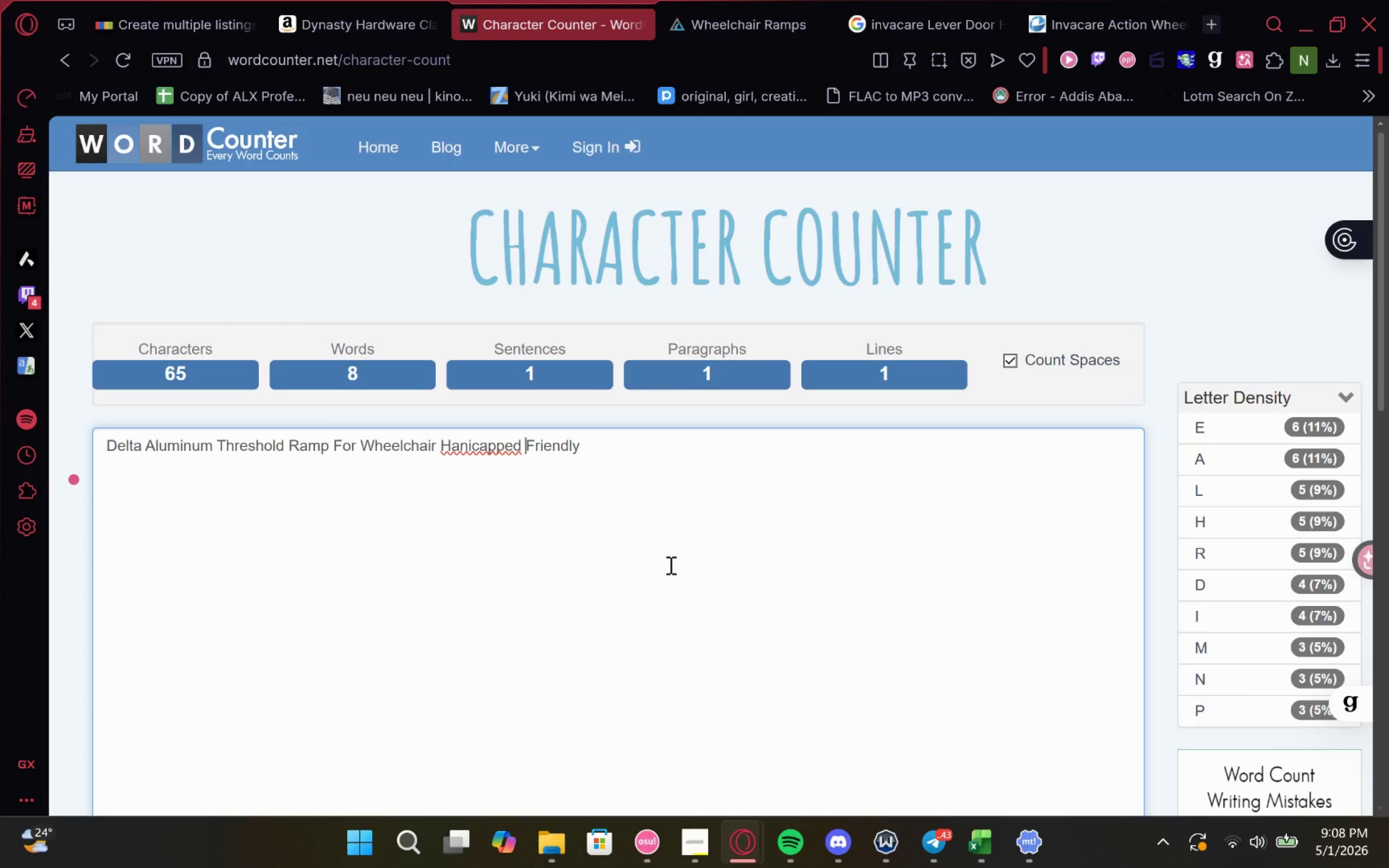 
 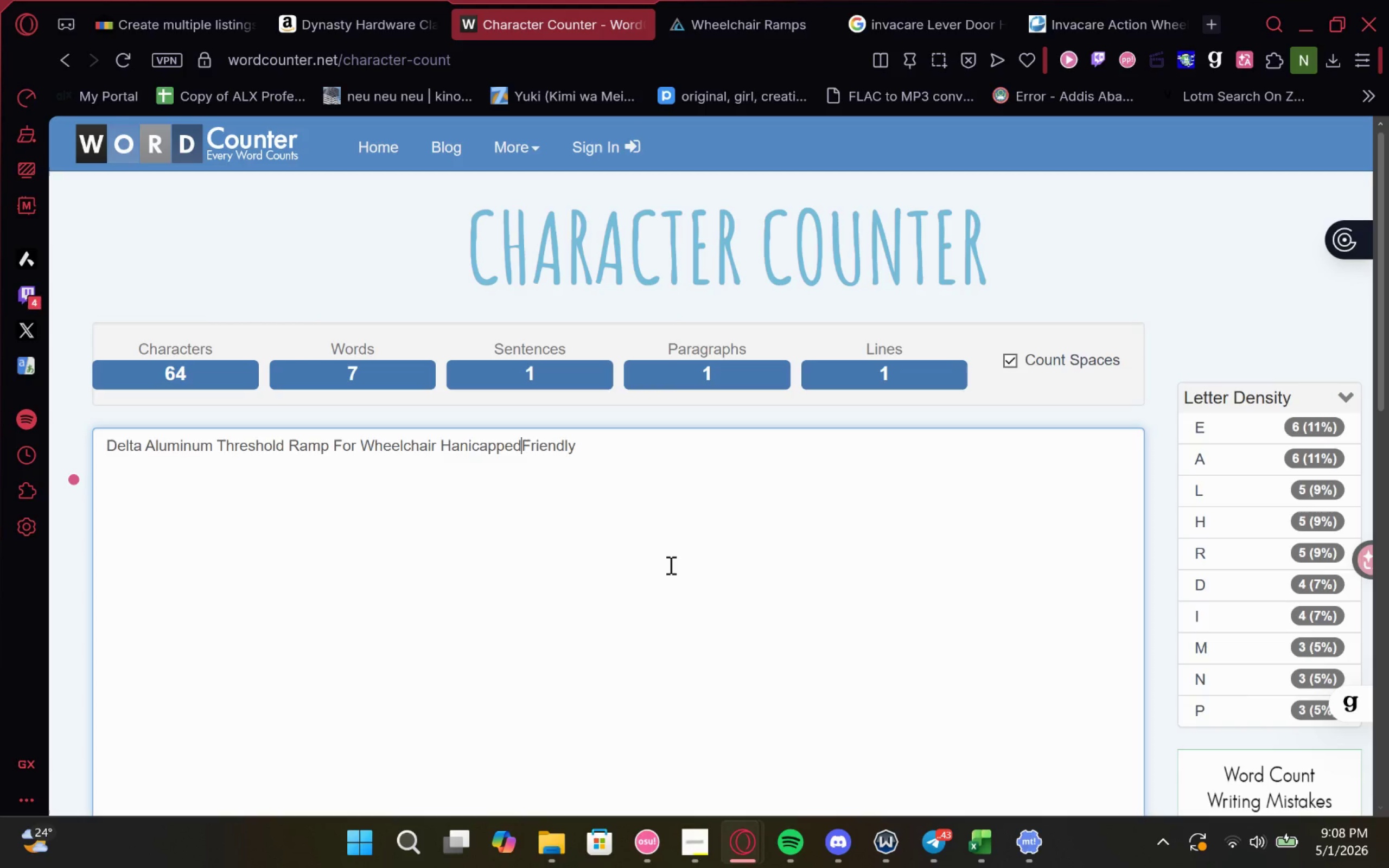 
key(ArrowRight)
 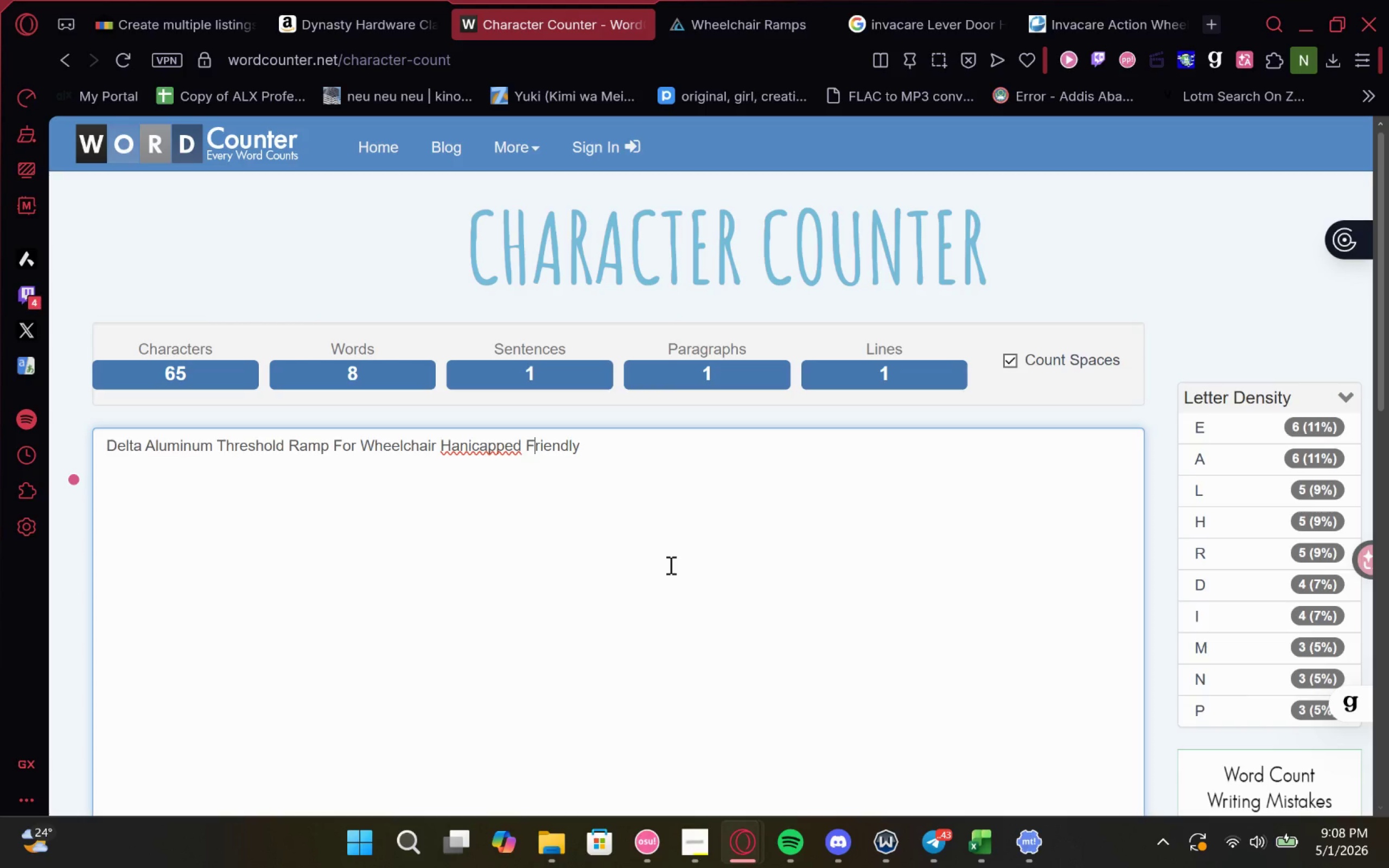 
key(ArrowLeft)
 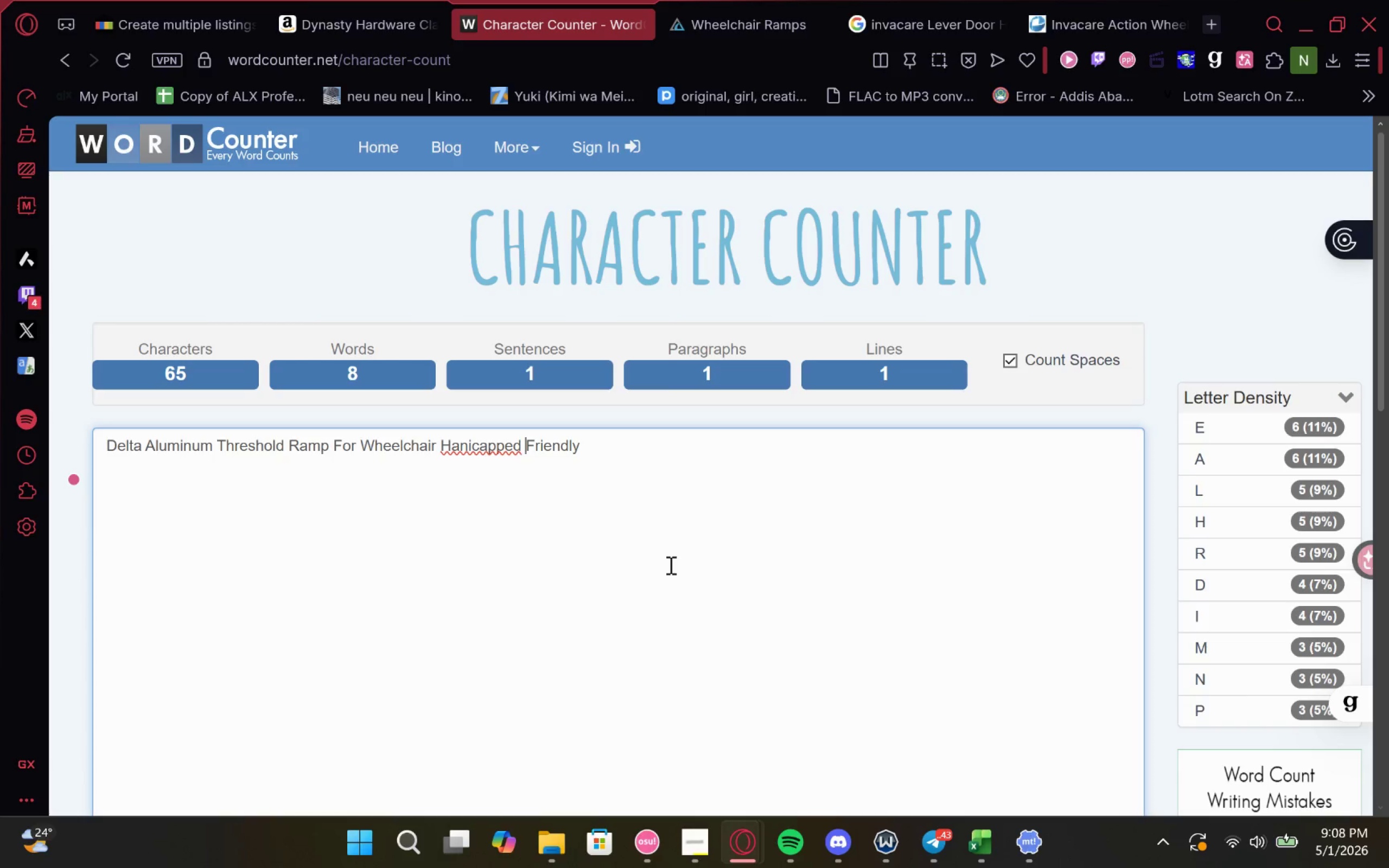 
key(ArrowLeft)
 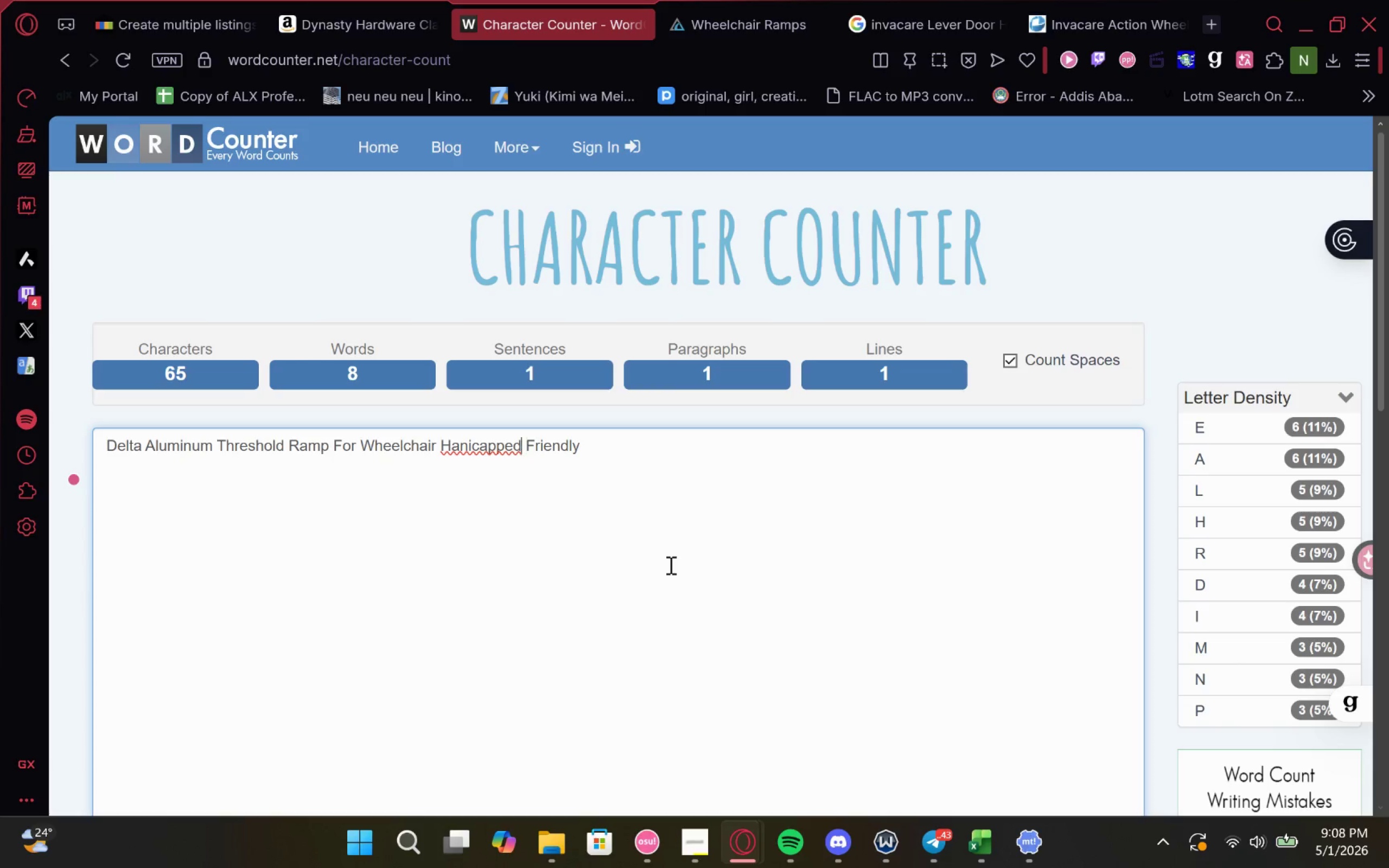 
key(ArrowLeft)
 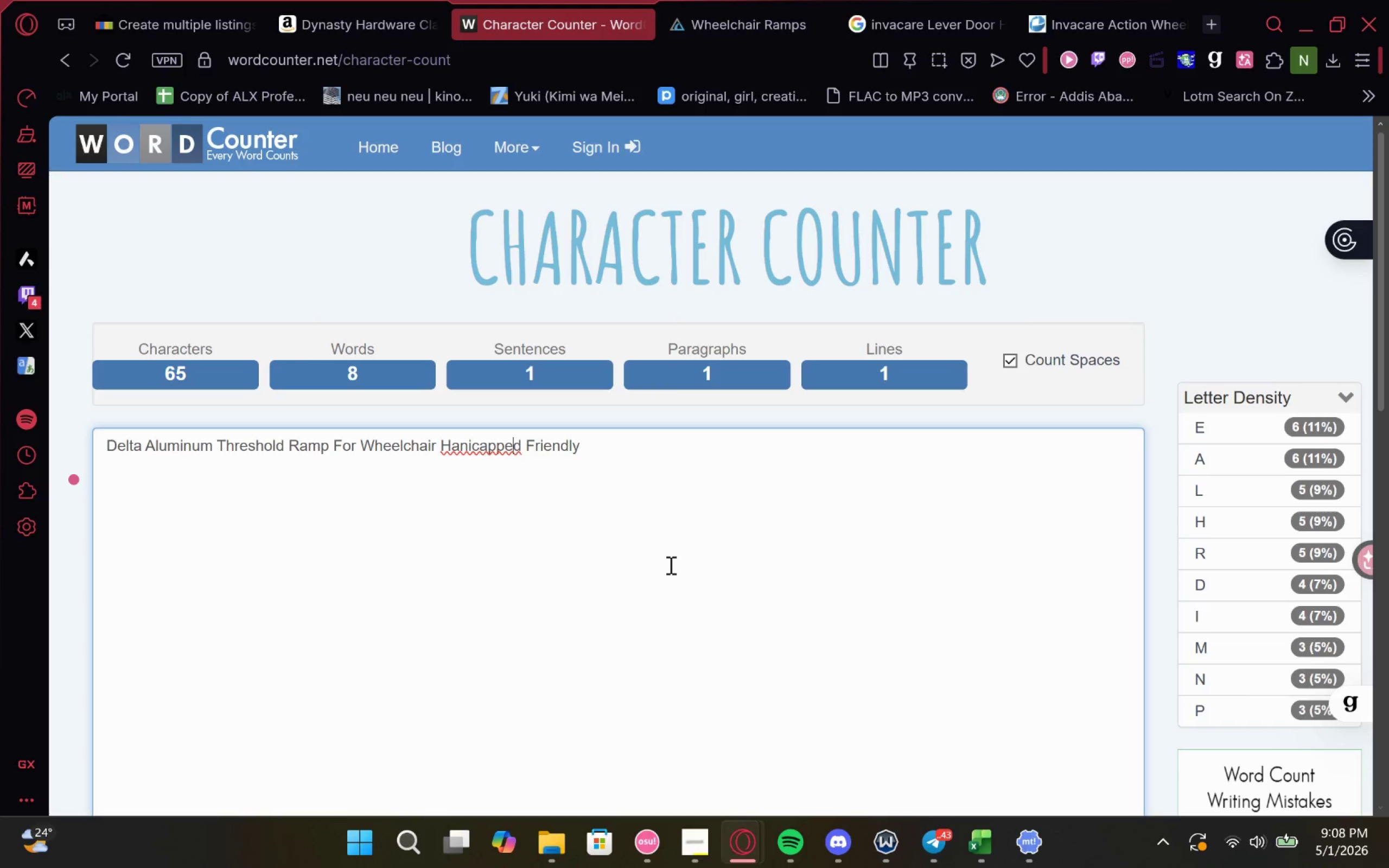 
key(ArrowLeft)
 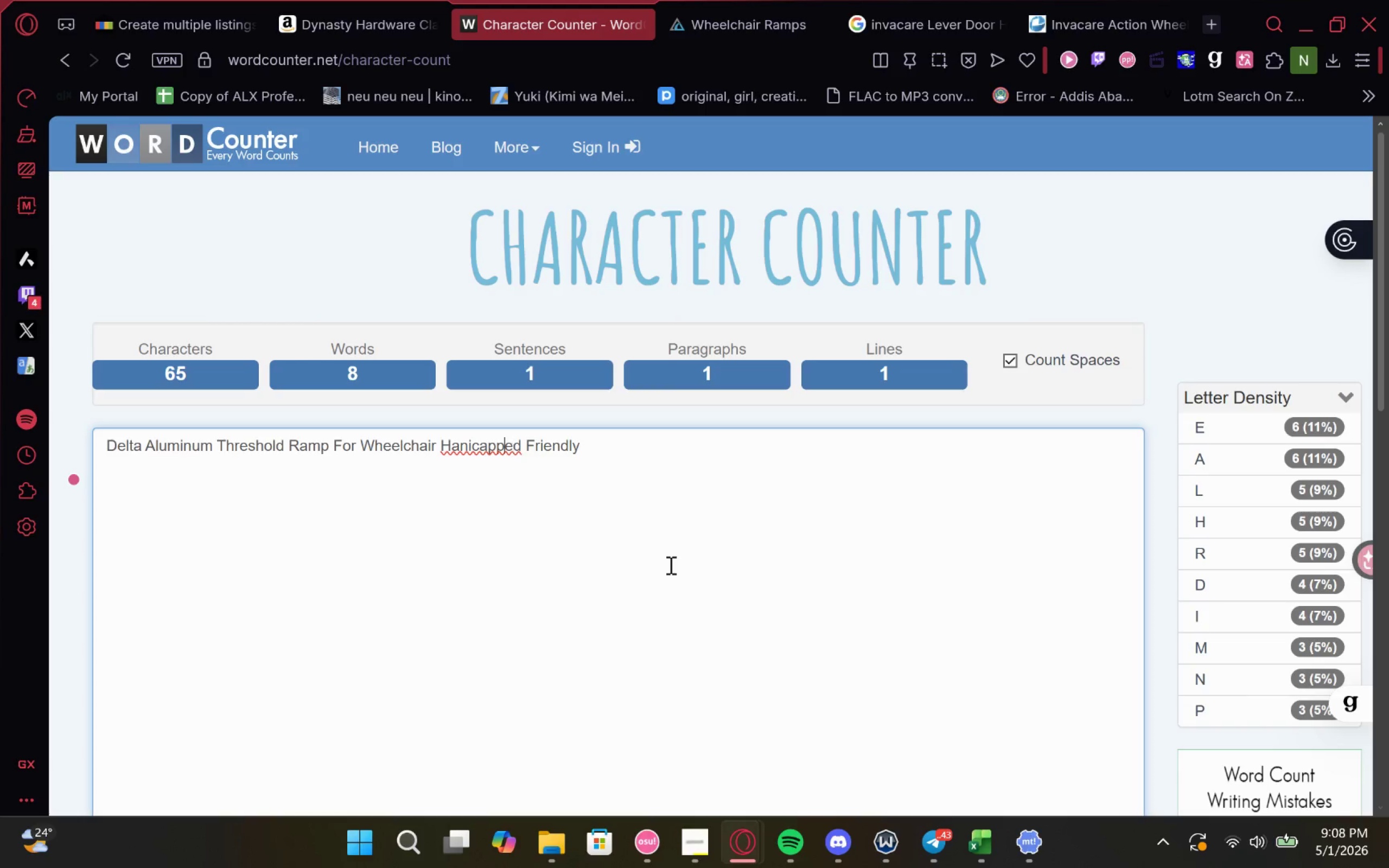 
key(ArrowLeft)
 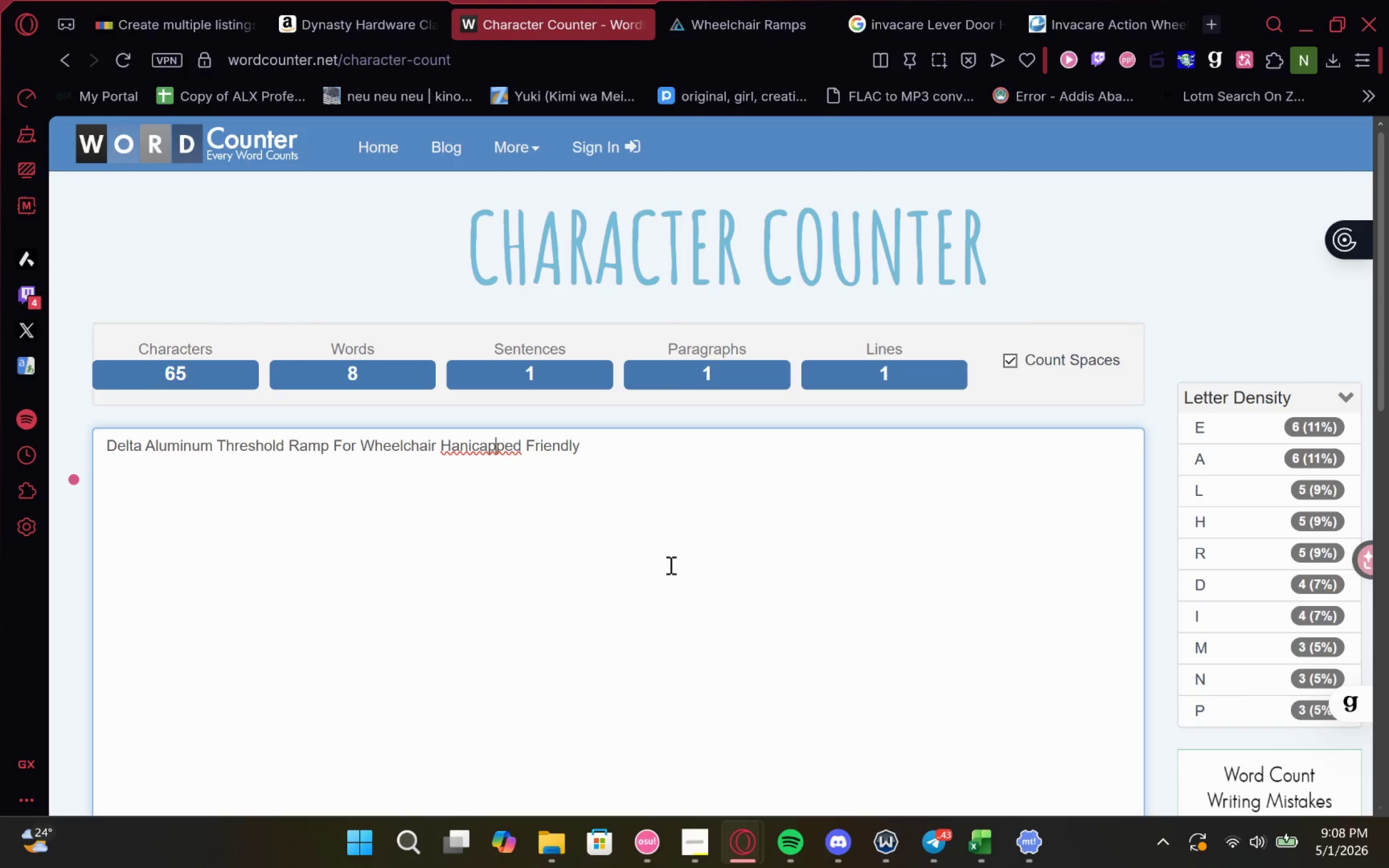 
key(ArrowLeft)
 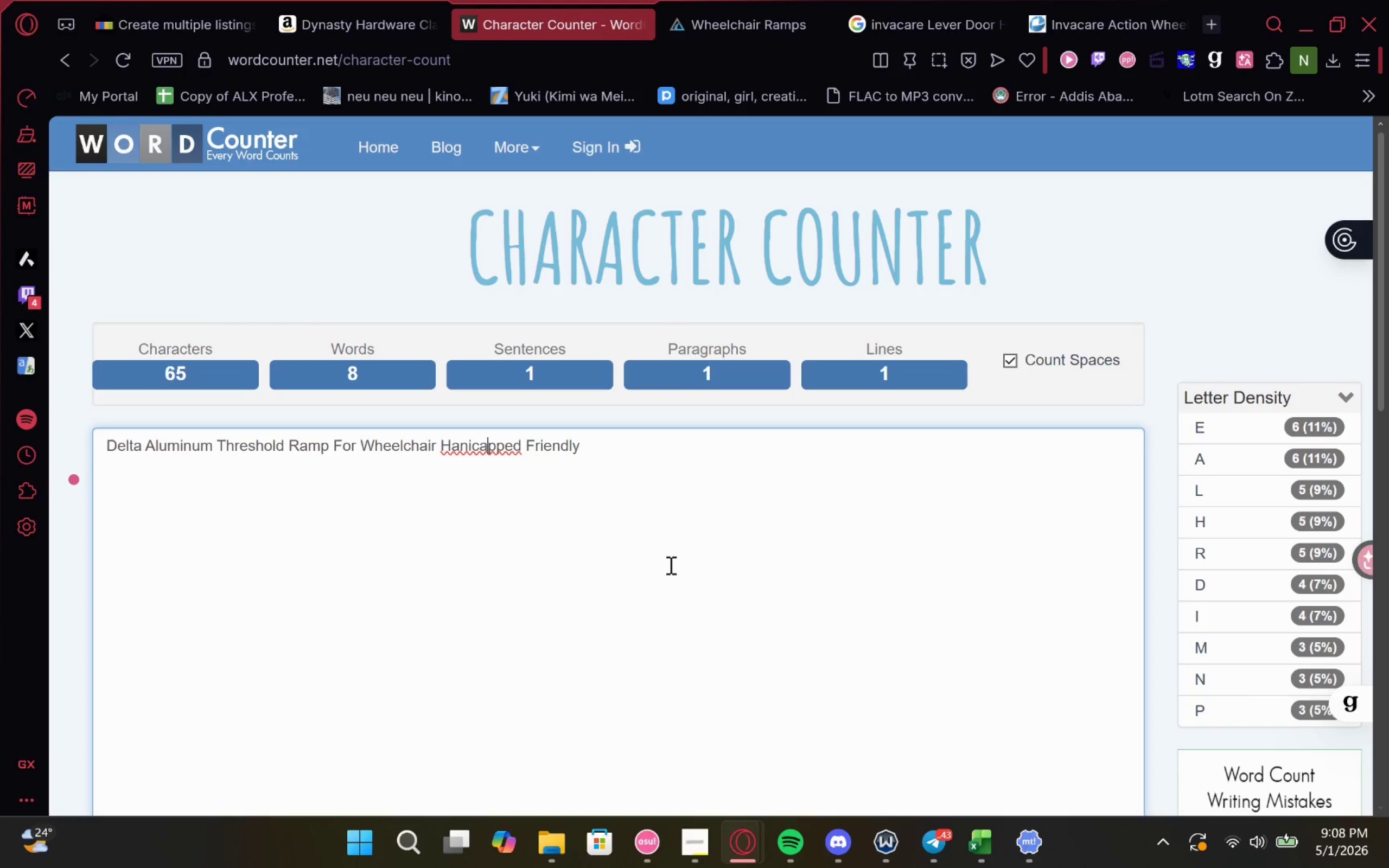 
key(ArrowLeft)
 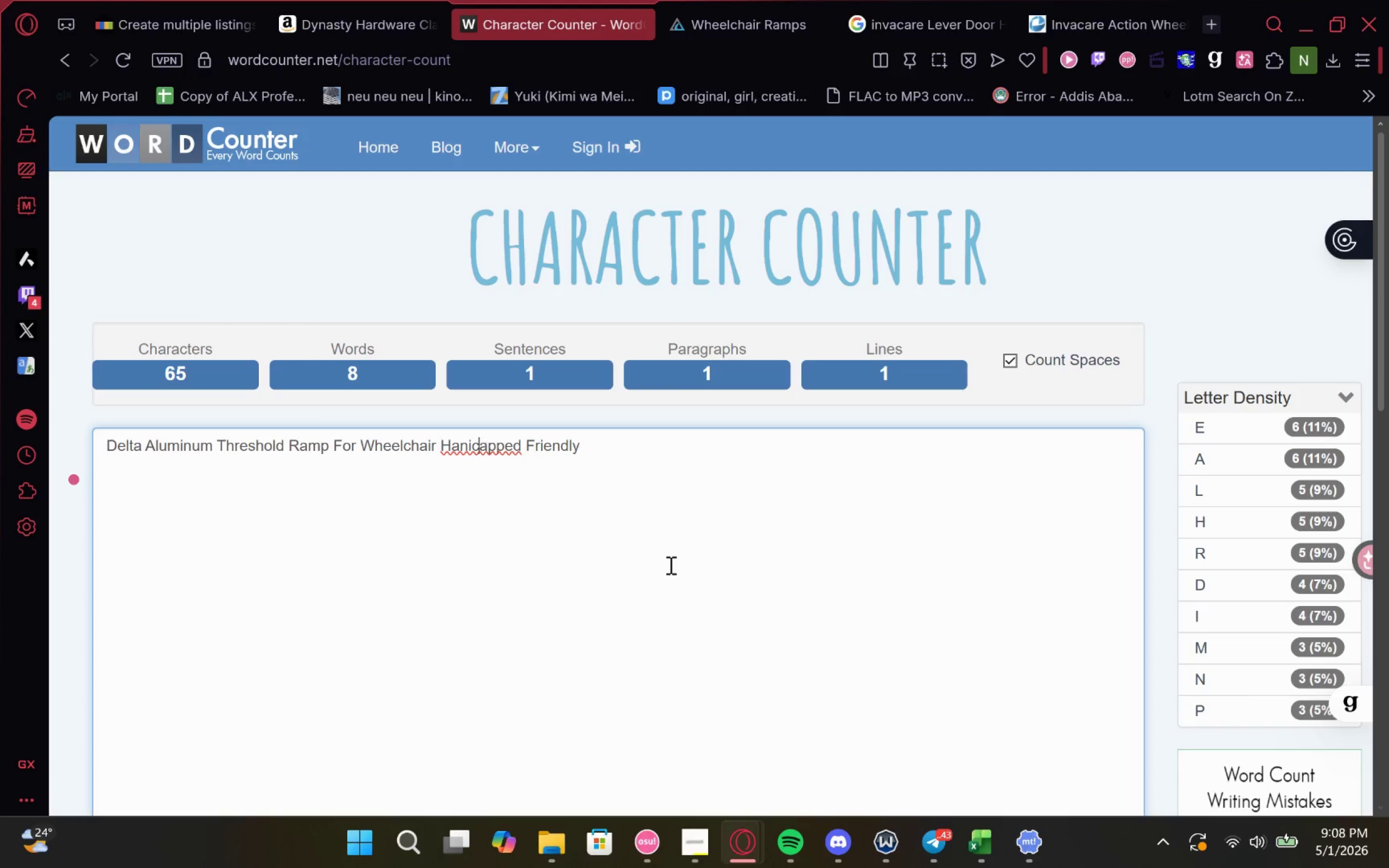 
key(ArrowLeft)
 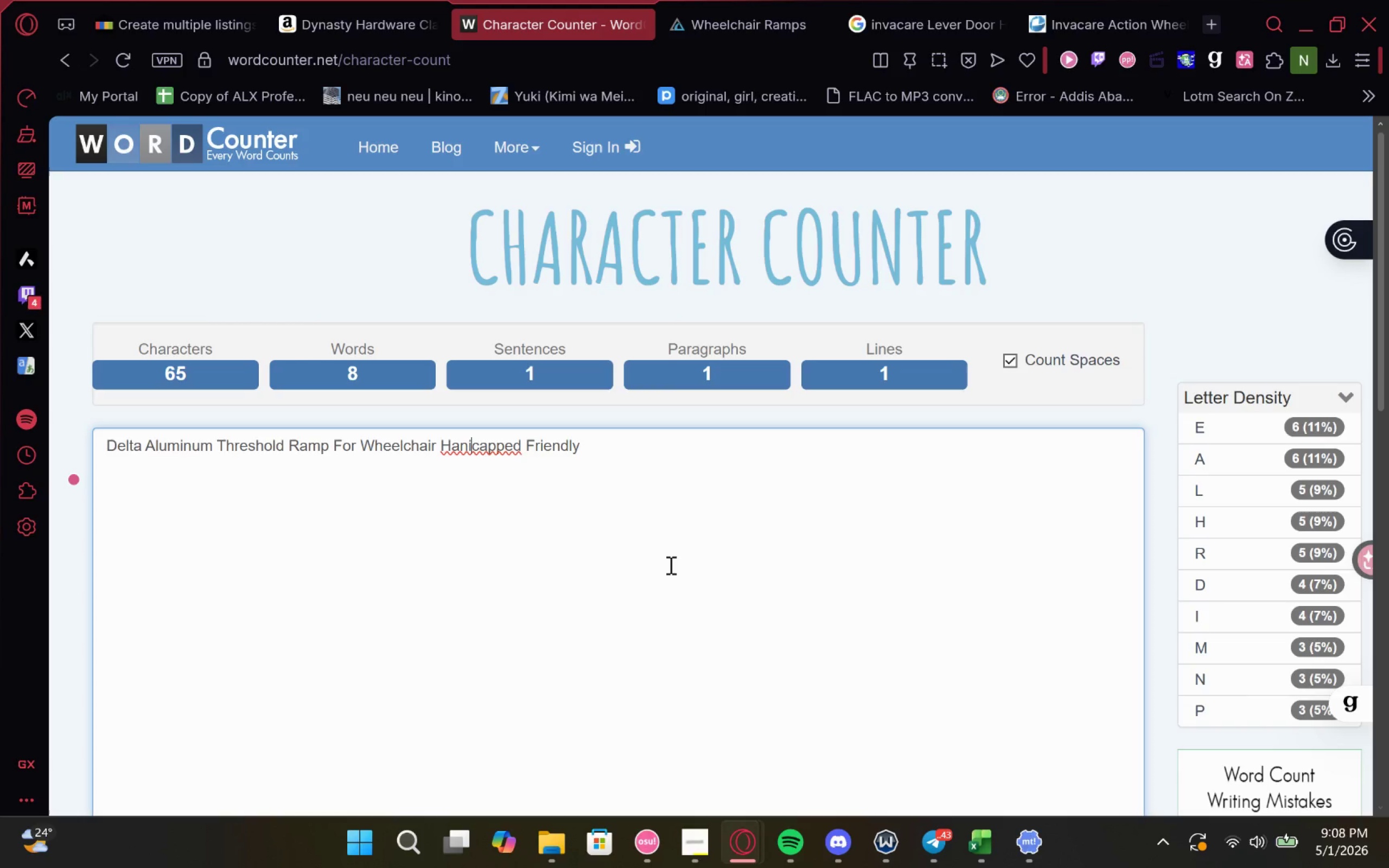 
key(ArrowLeft)
 